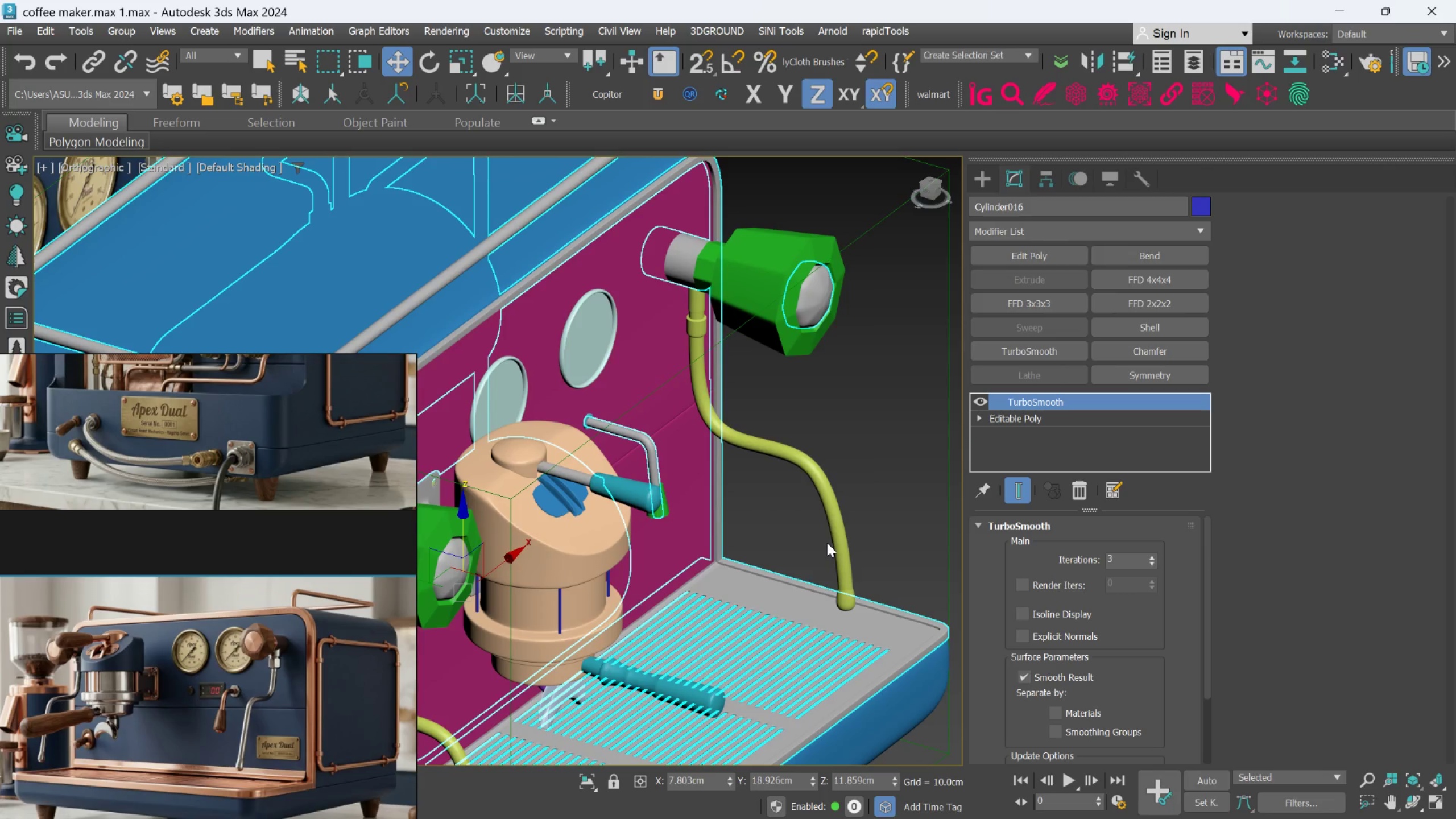 
key(Control+Z)
 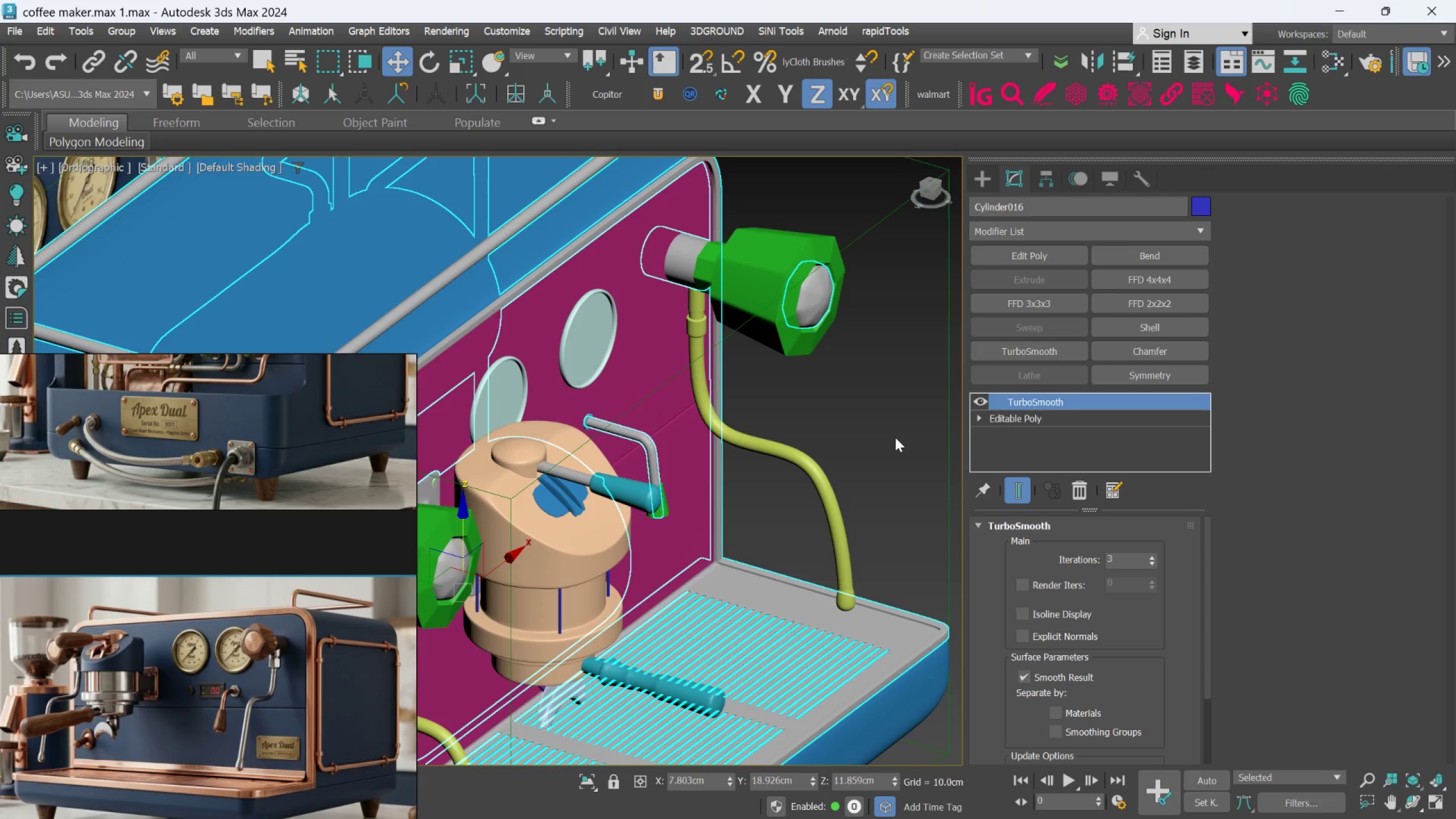 
left_click([896, 431])
 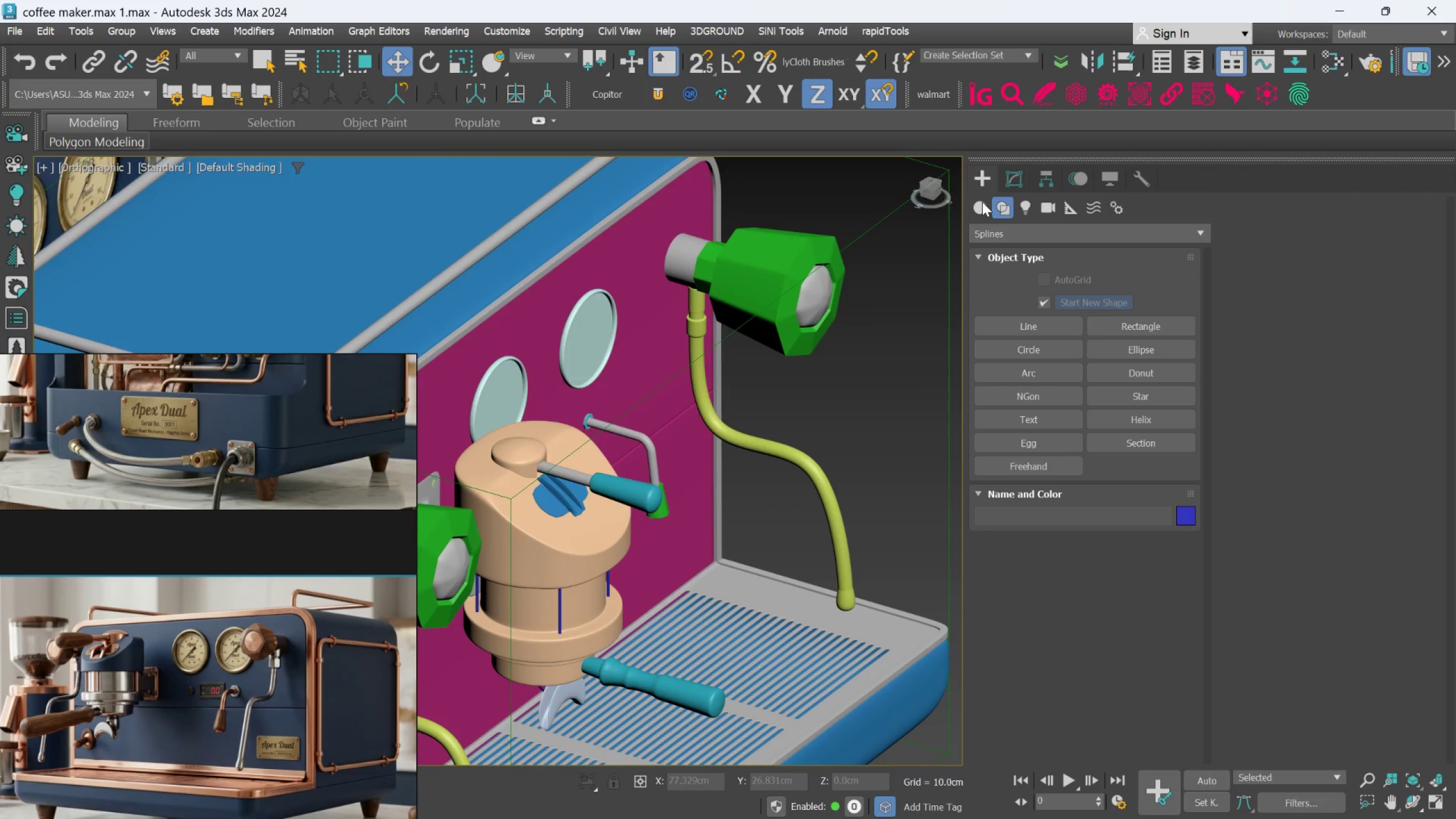 
double_click([882, 402])
 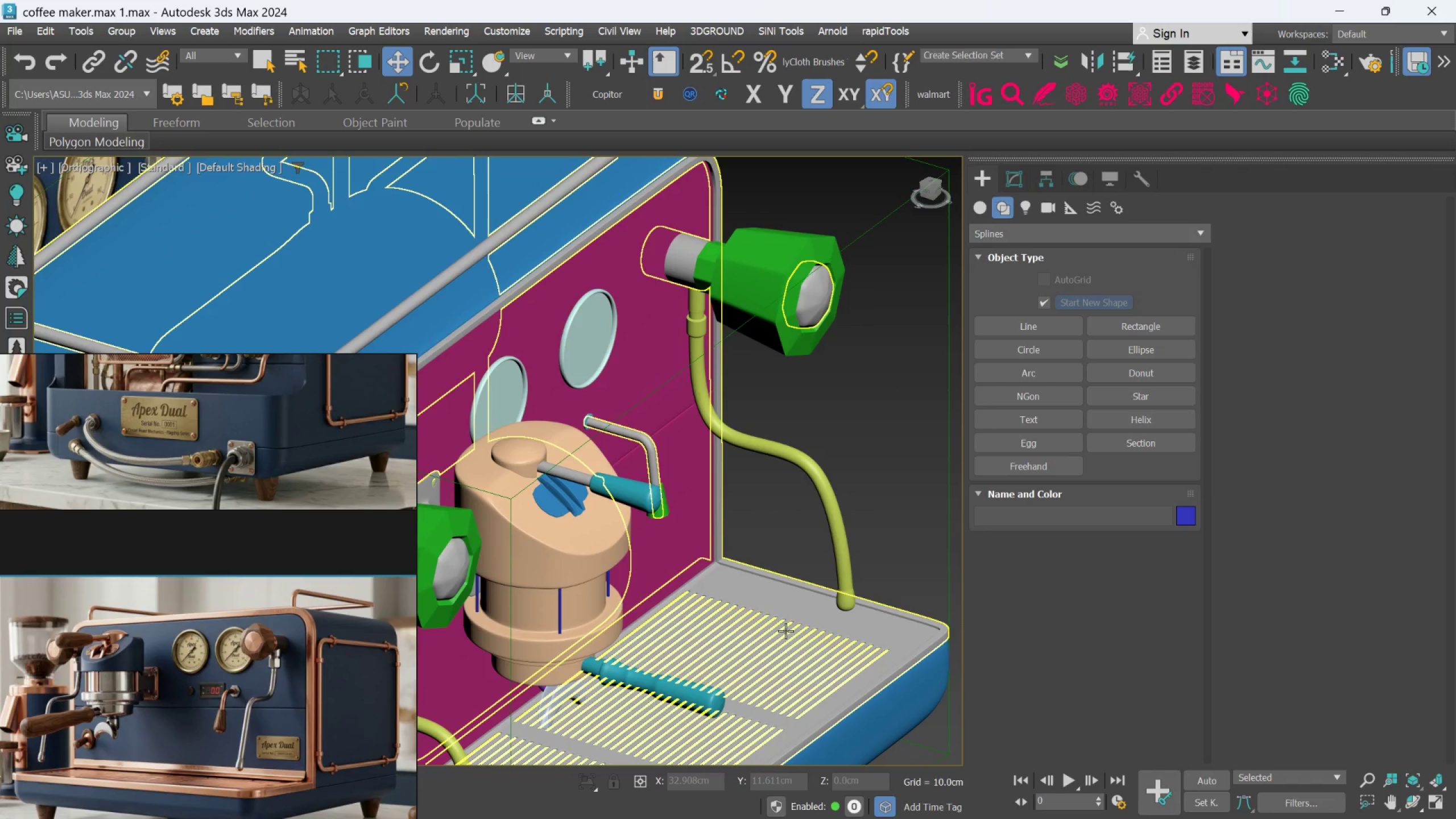 
left_click([785, 631])
 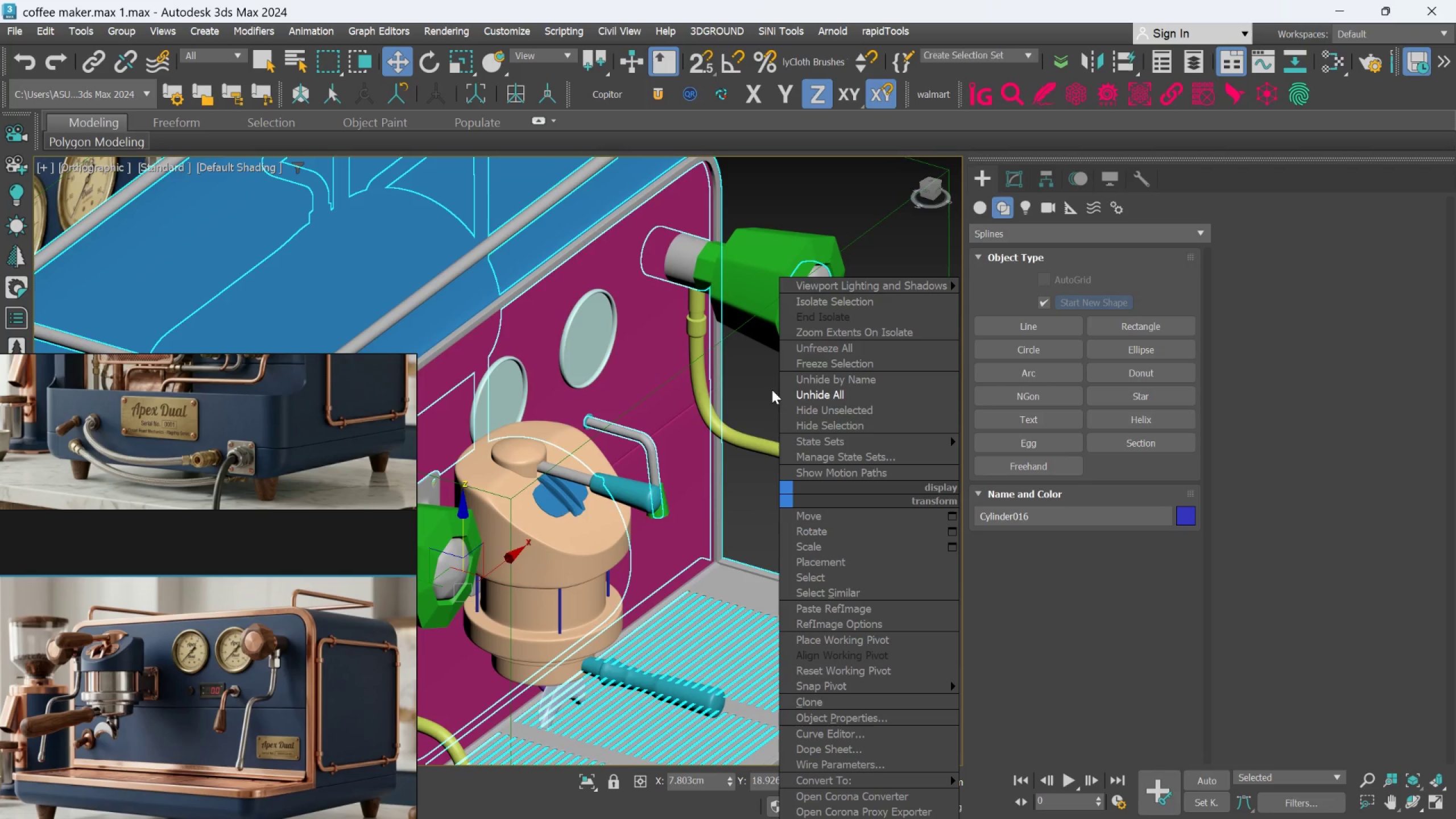 
left_click_drag(start_coordinate=[804, 423], to_coordinate=[804, 553])
 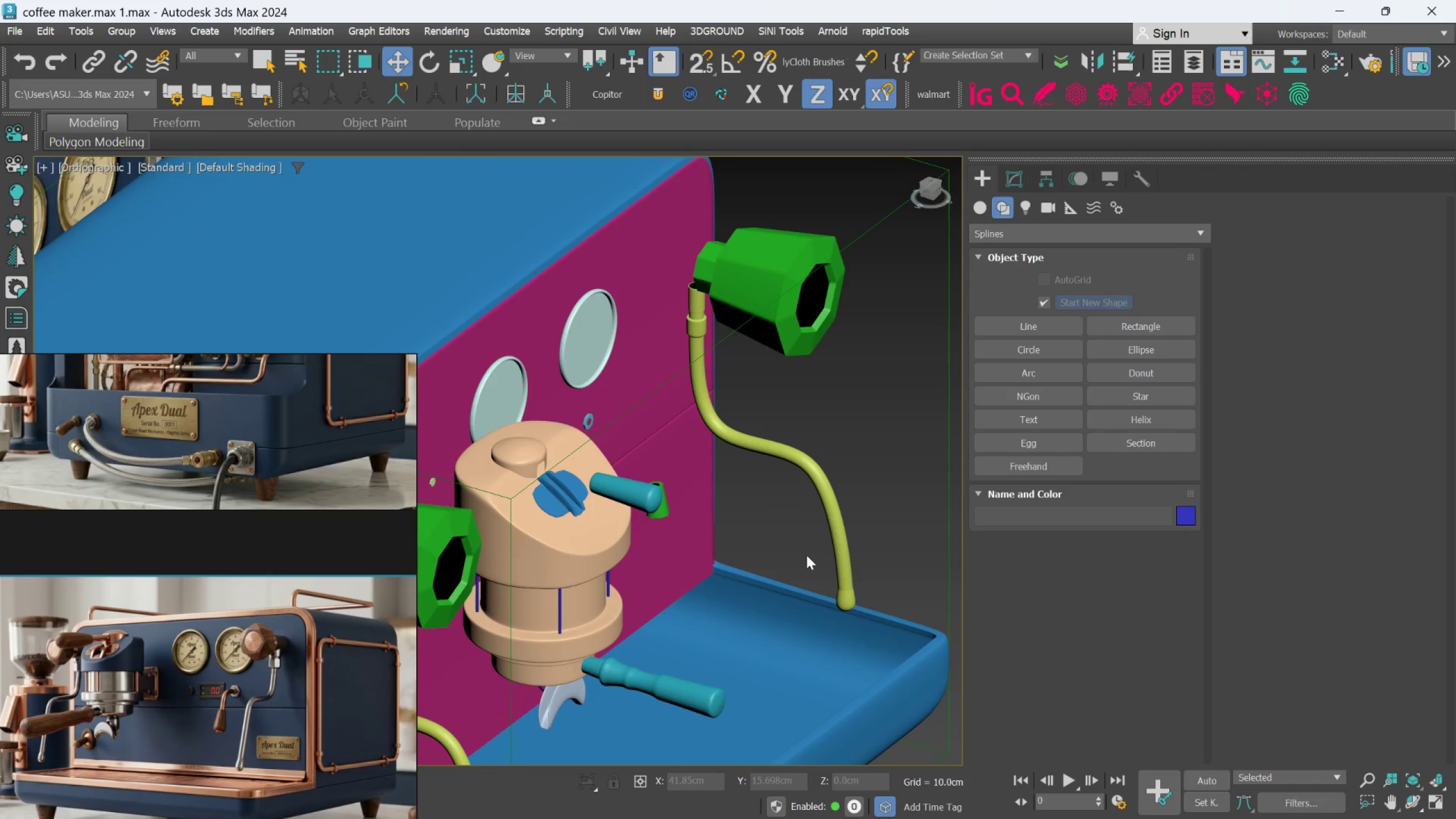 
hold_key(key=AltLeft, duration=1.39)
 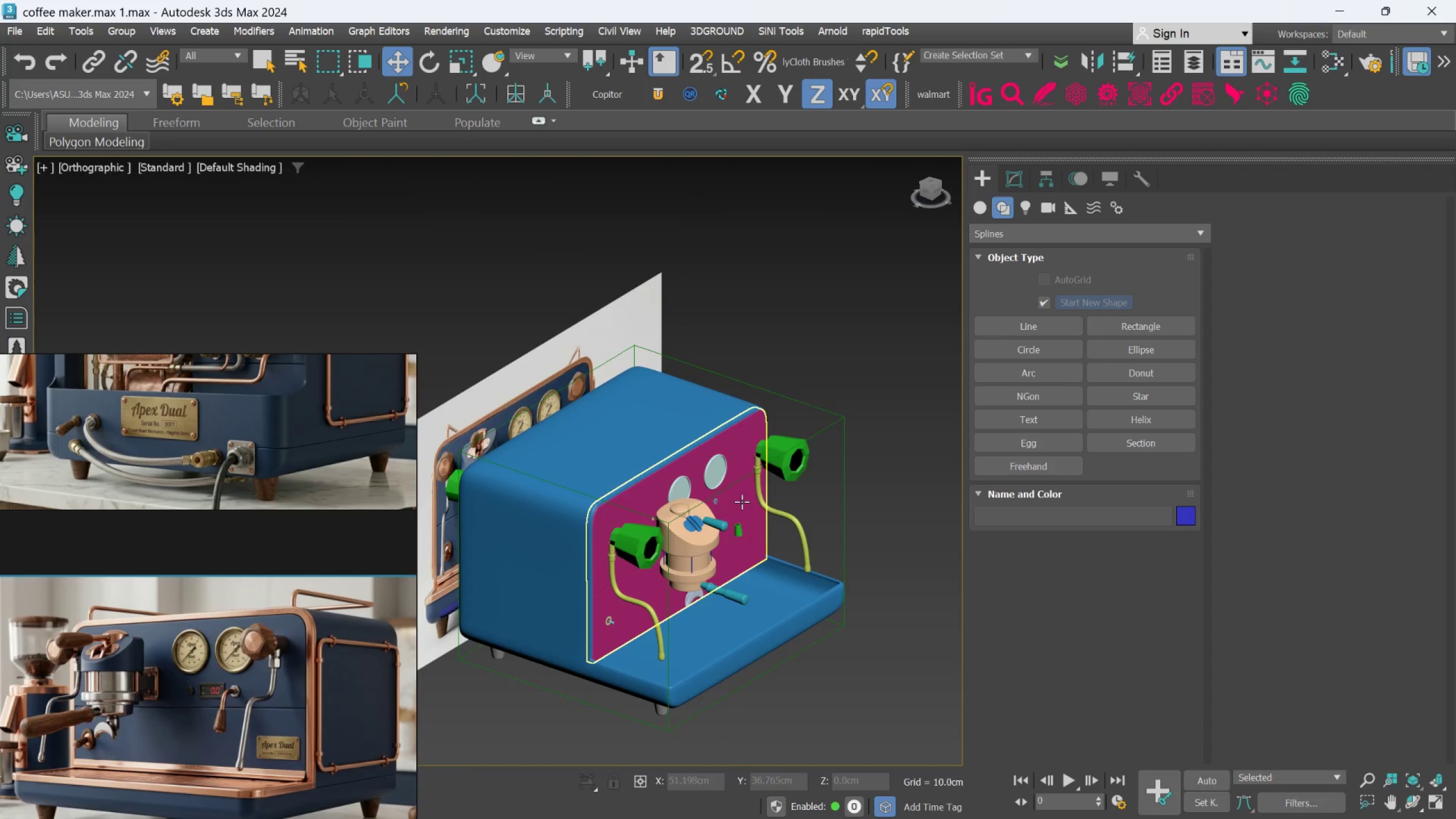 
scroll: coordinate [807, 556], scroll_direction: down, amount: 3.0
 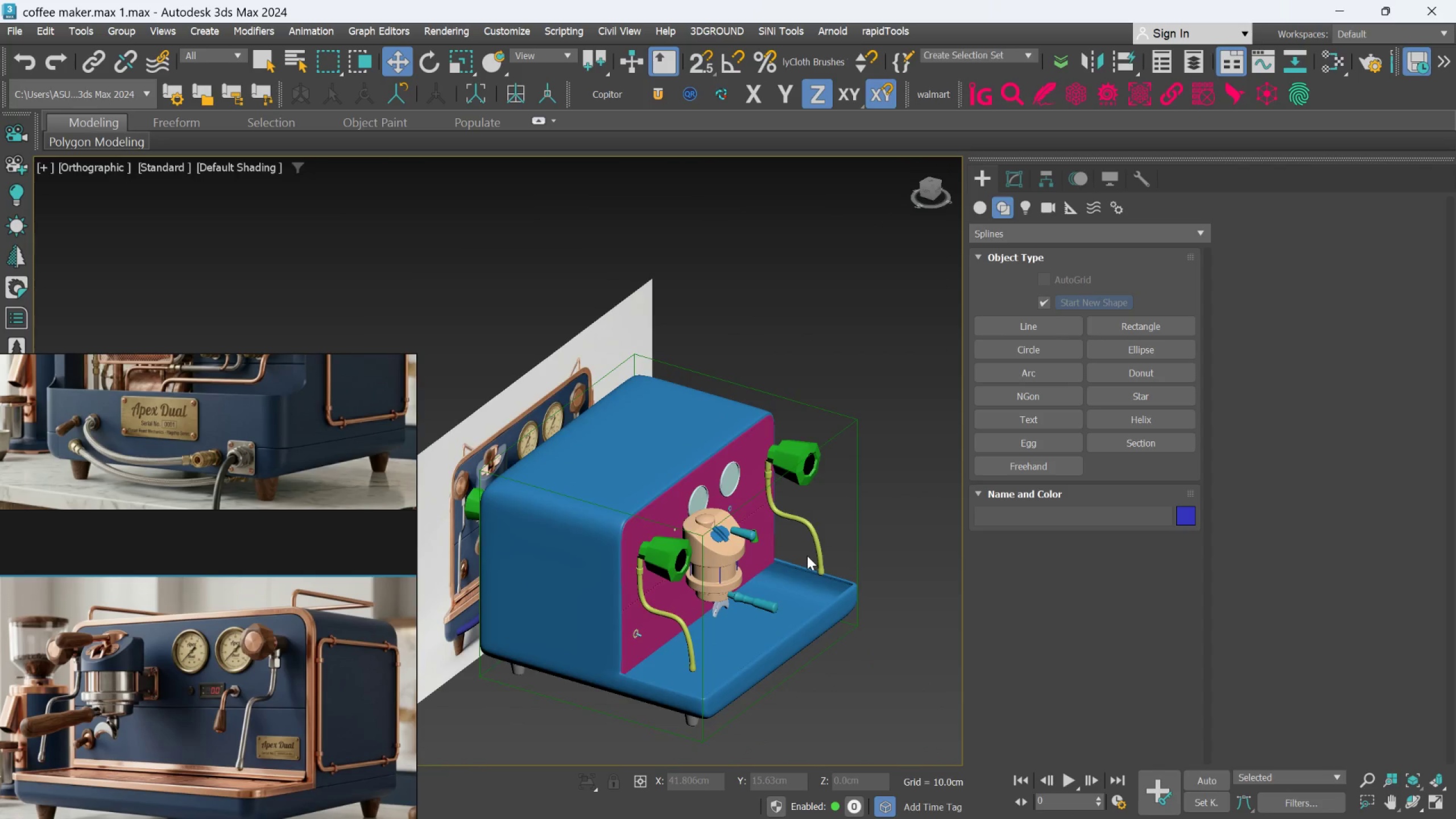 
left_click([742, 501])
 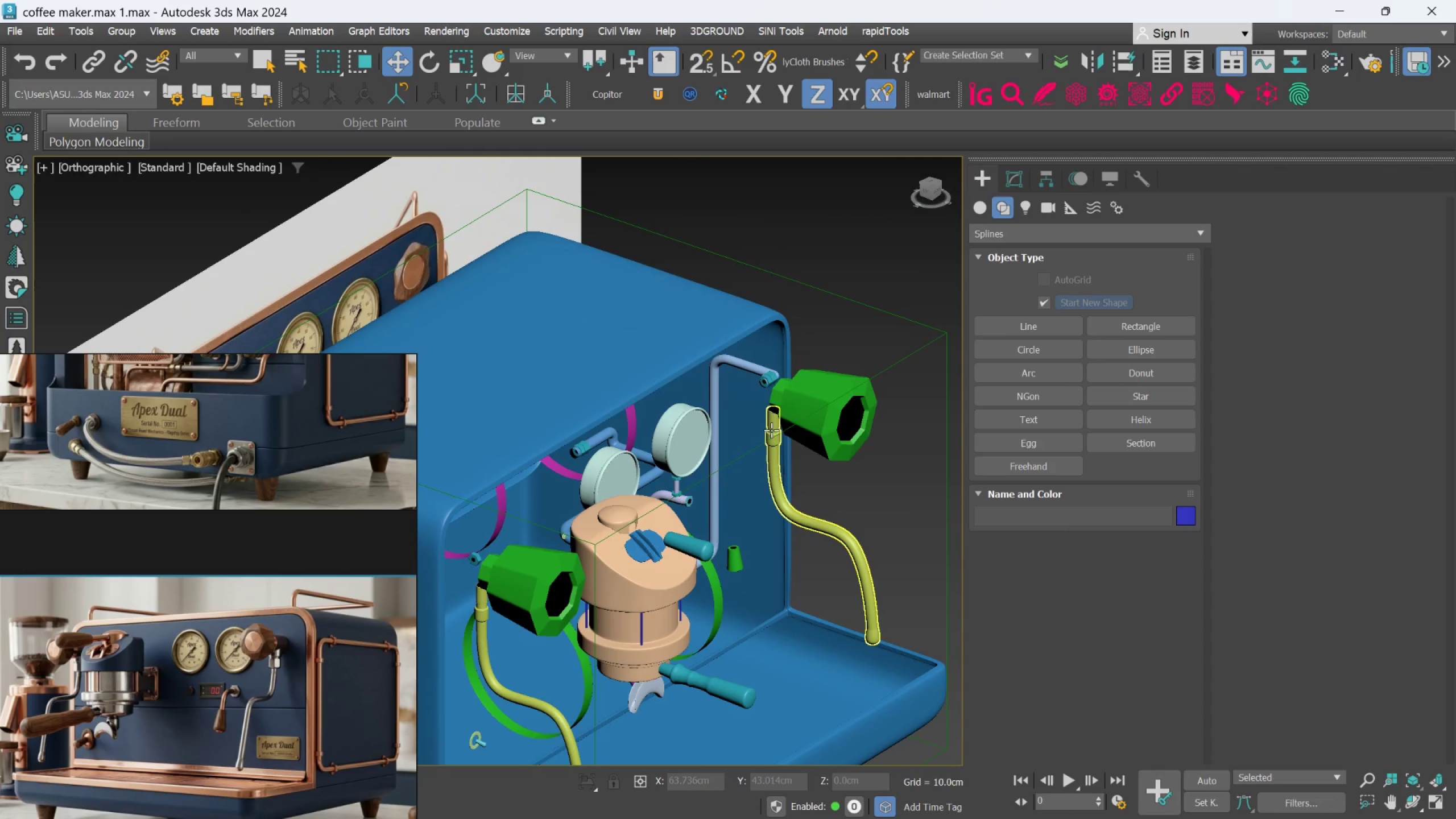 
scroll: coordinate [742, 501], scroll_direction: up, amount: 2.0
 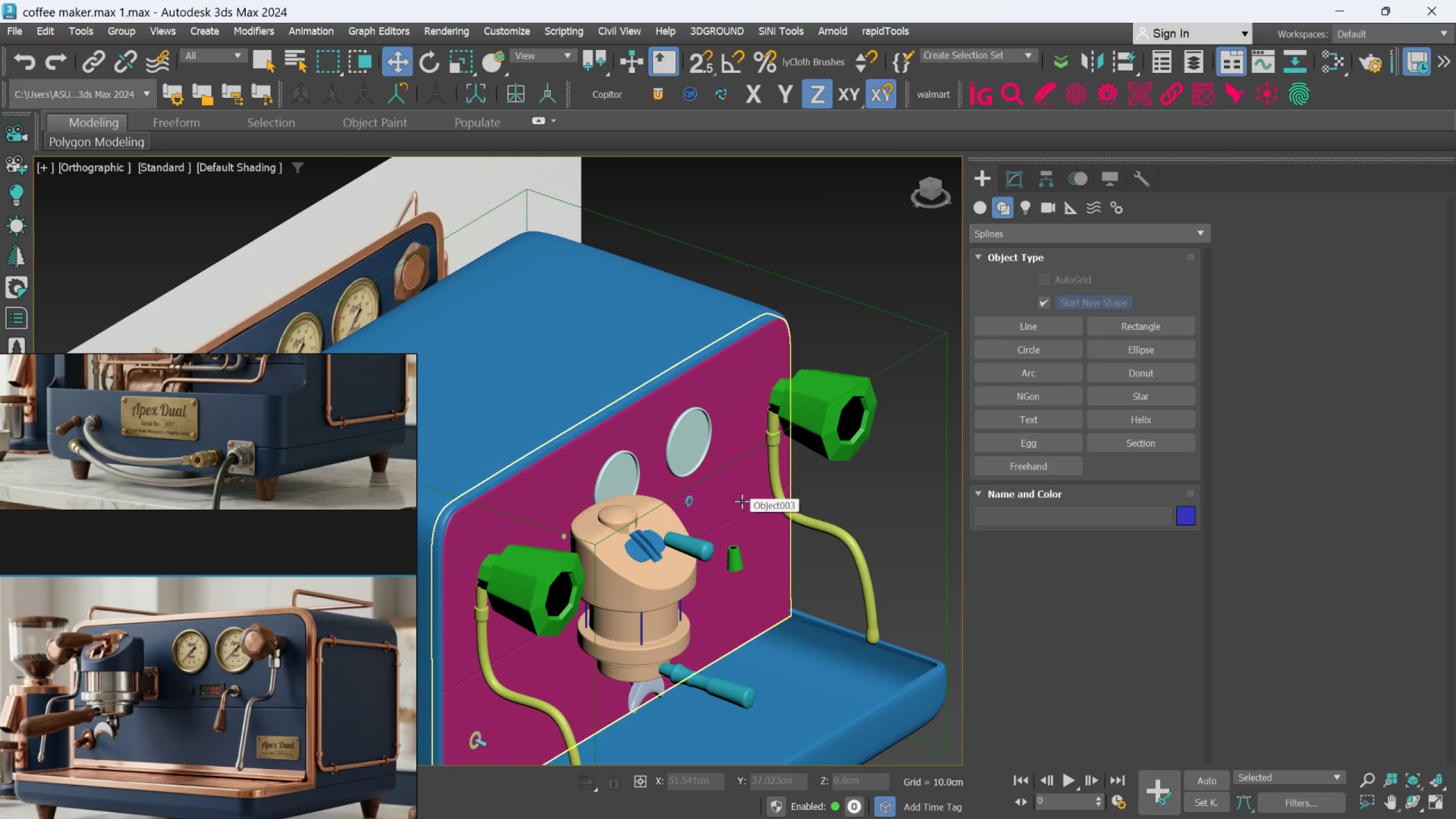 
hold_key(key=AltLeft, duration=0.64)
 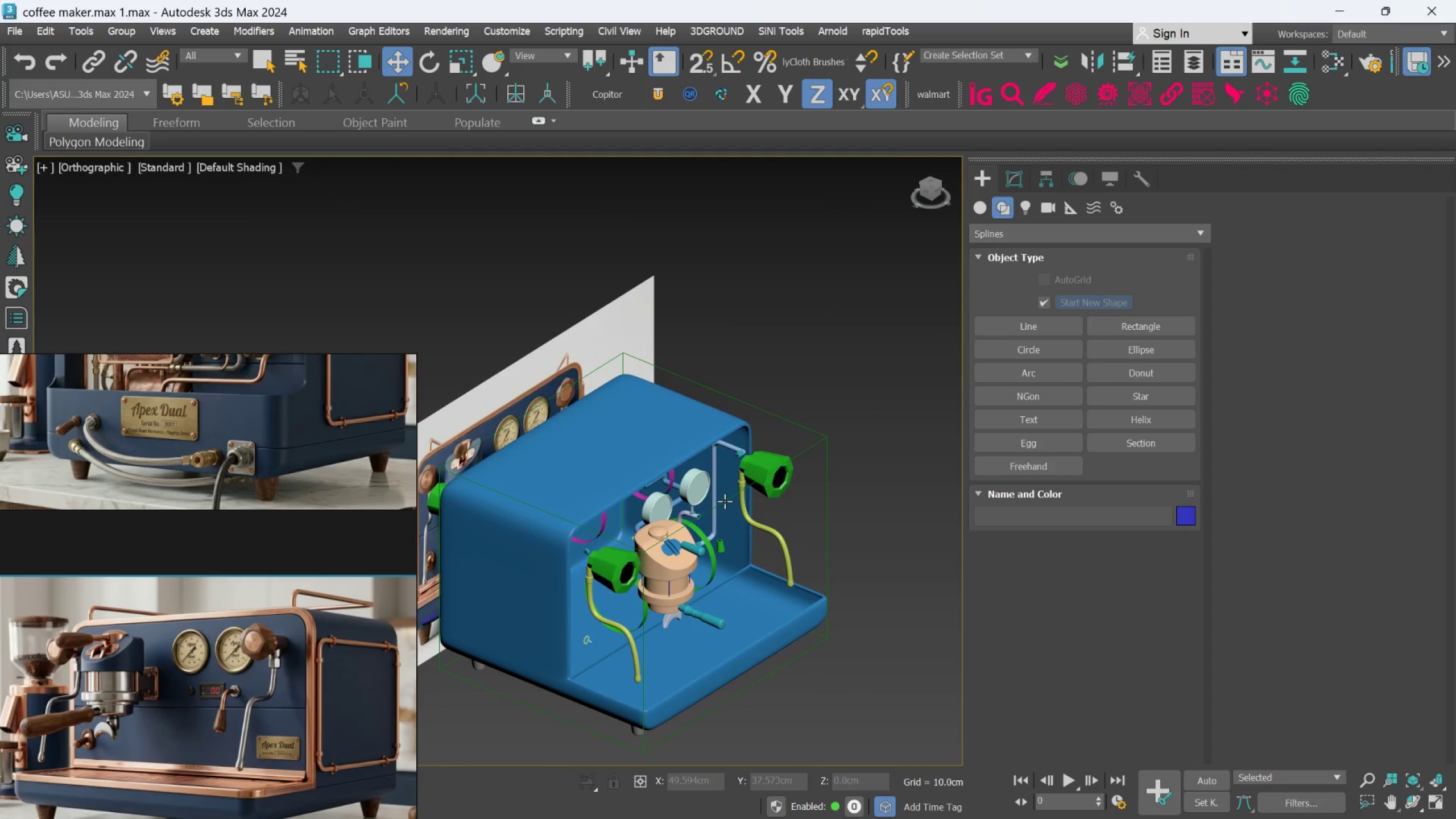 
scroll: coordinate [727, 494], scroll_direction: down, amount: 2.0
 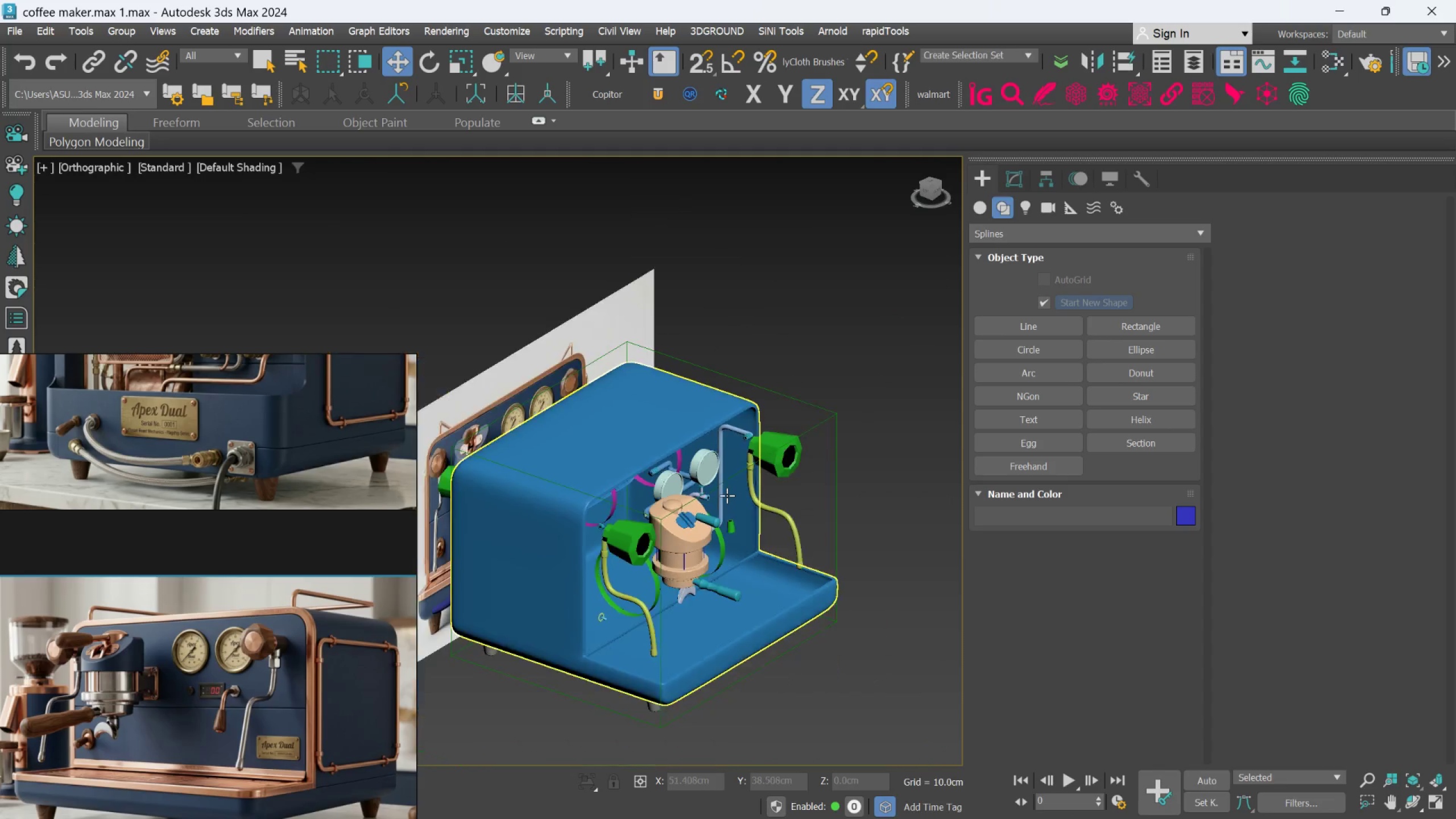 
hold_key(key=AltLeft, duration=0.95)
scroll: coordinate [636, 527], scroll_direction: down, amount: 1.0
 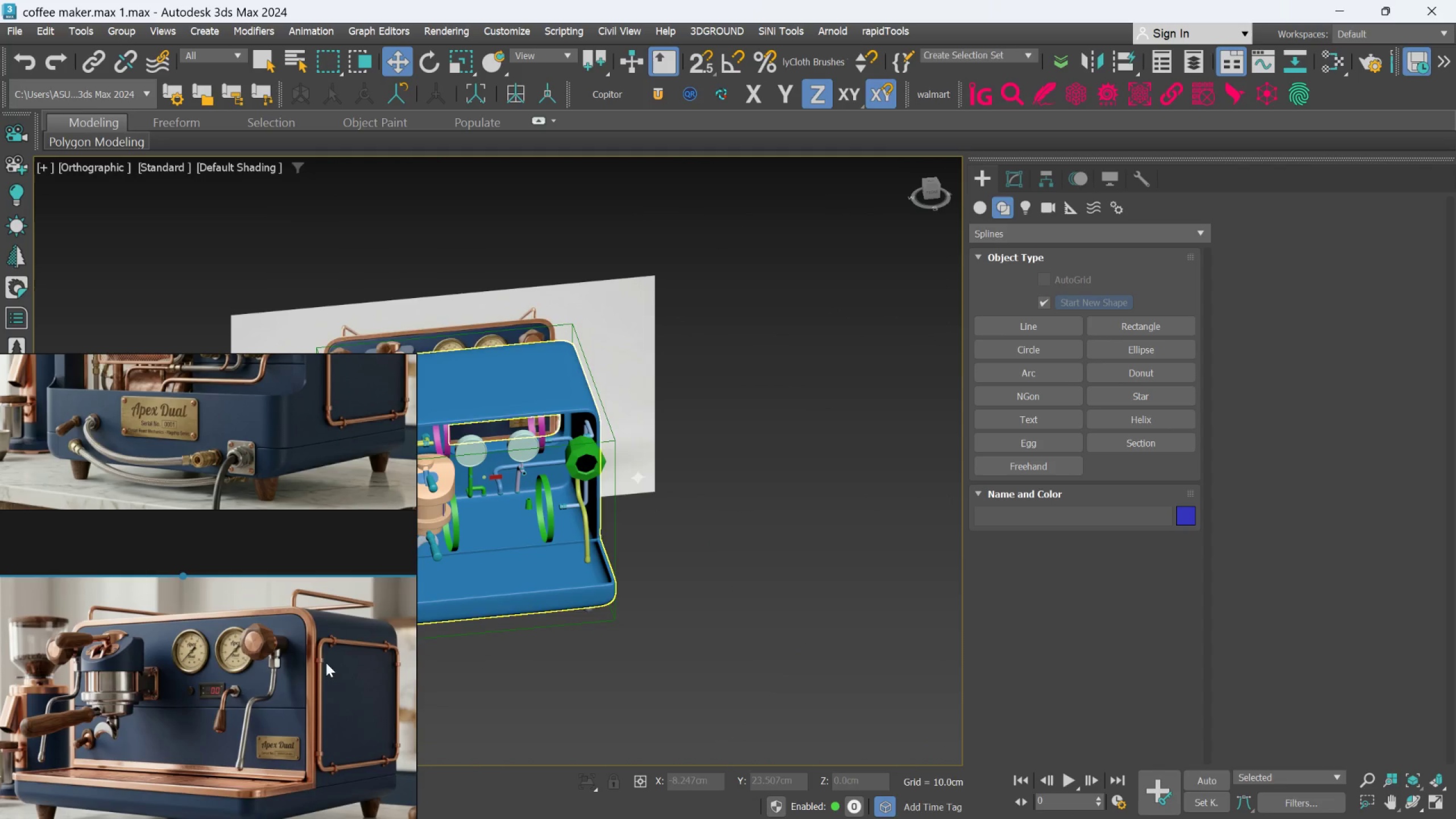 
scroll: coordinate [819, 514], scroll_direction: up, amount: 4.0
 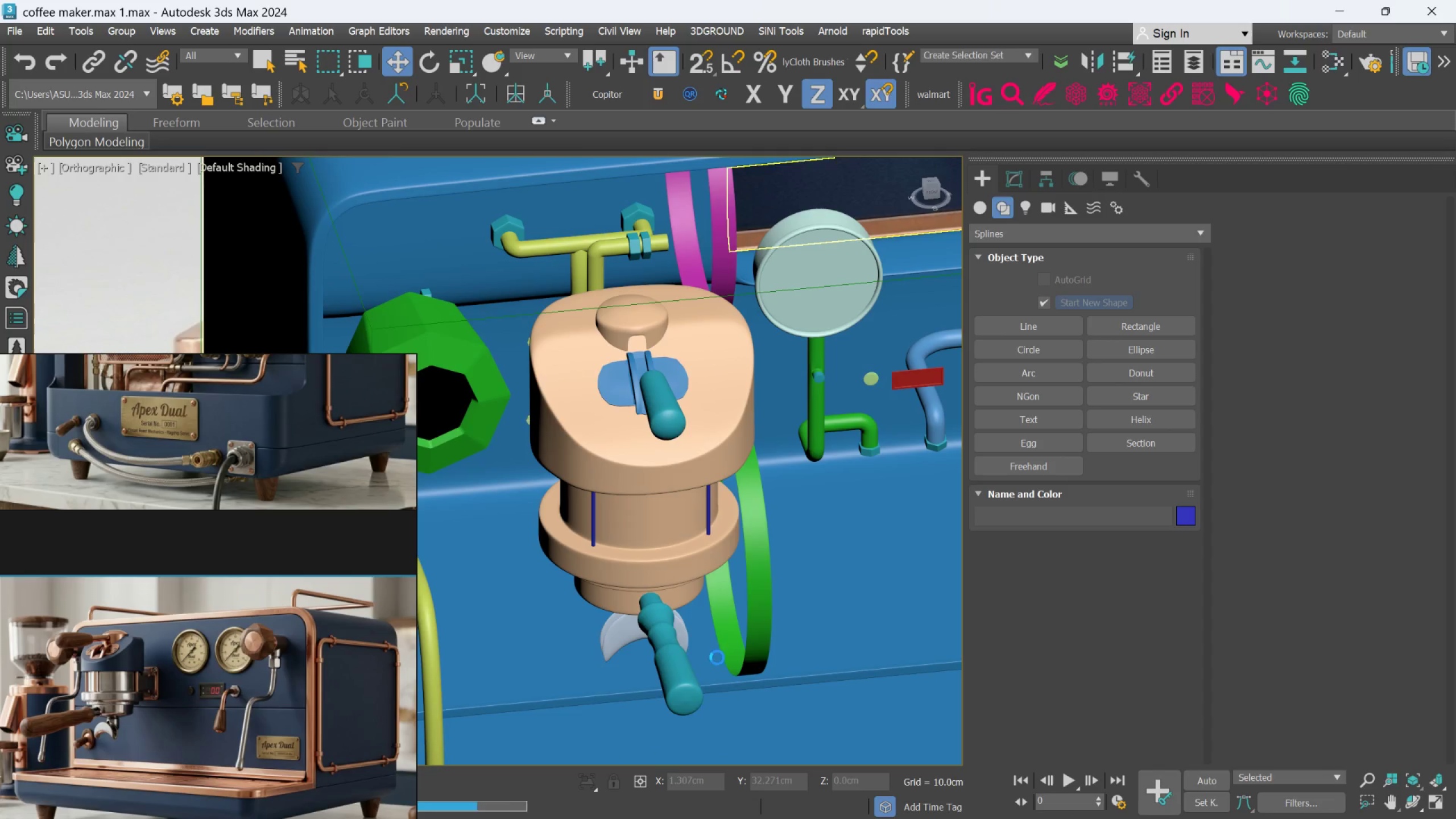 
left_click([680, 671])
 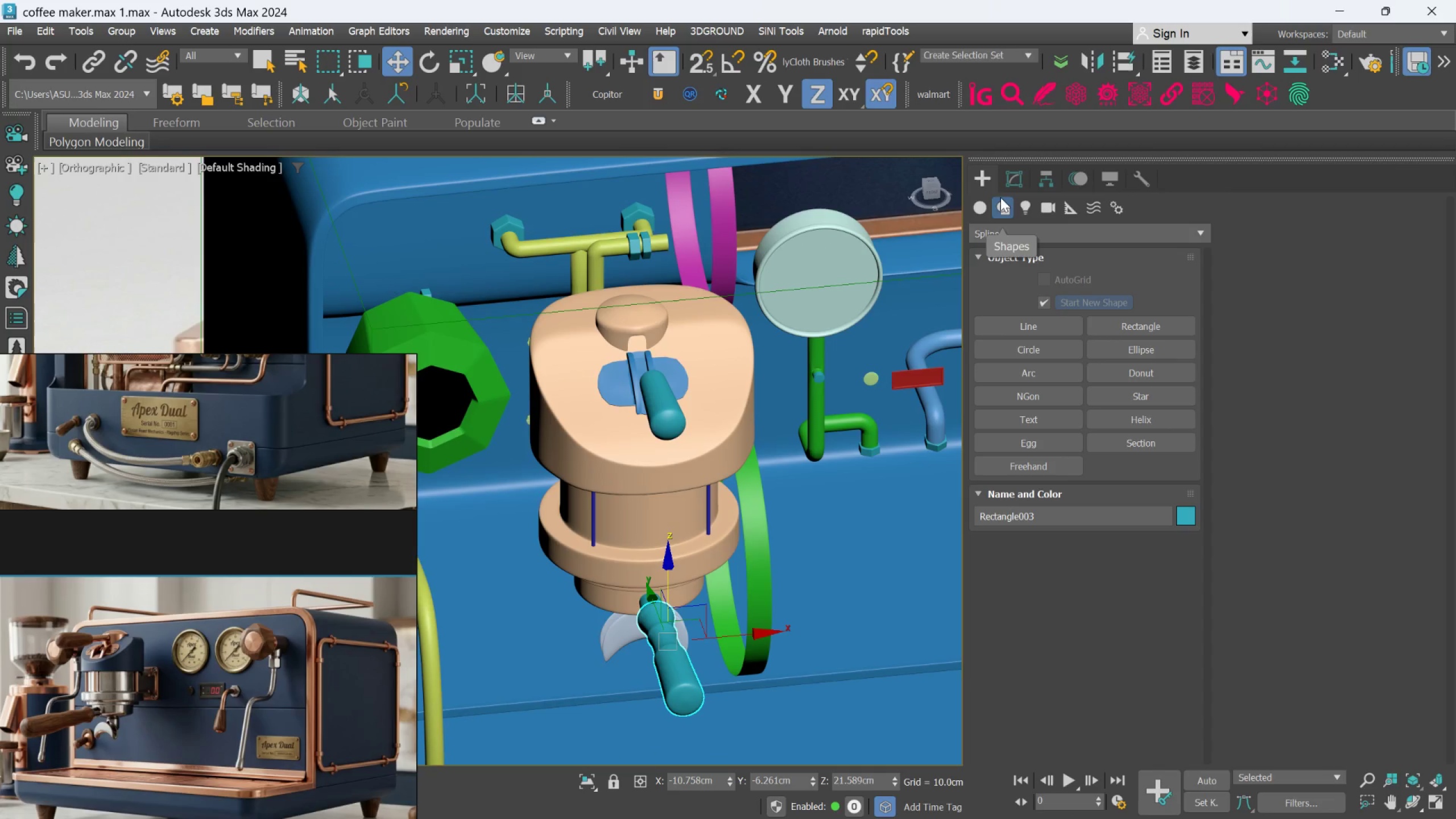 
left_click([1007, 185])
 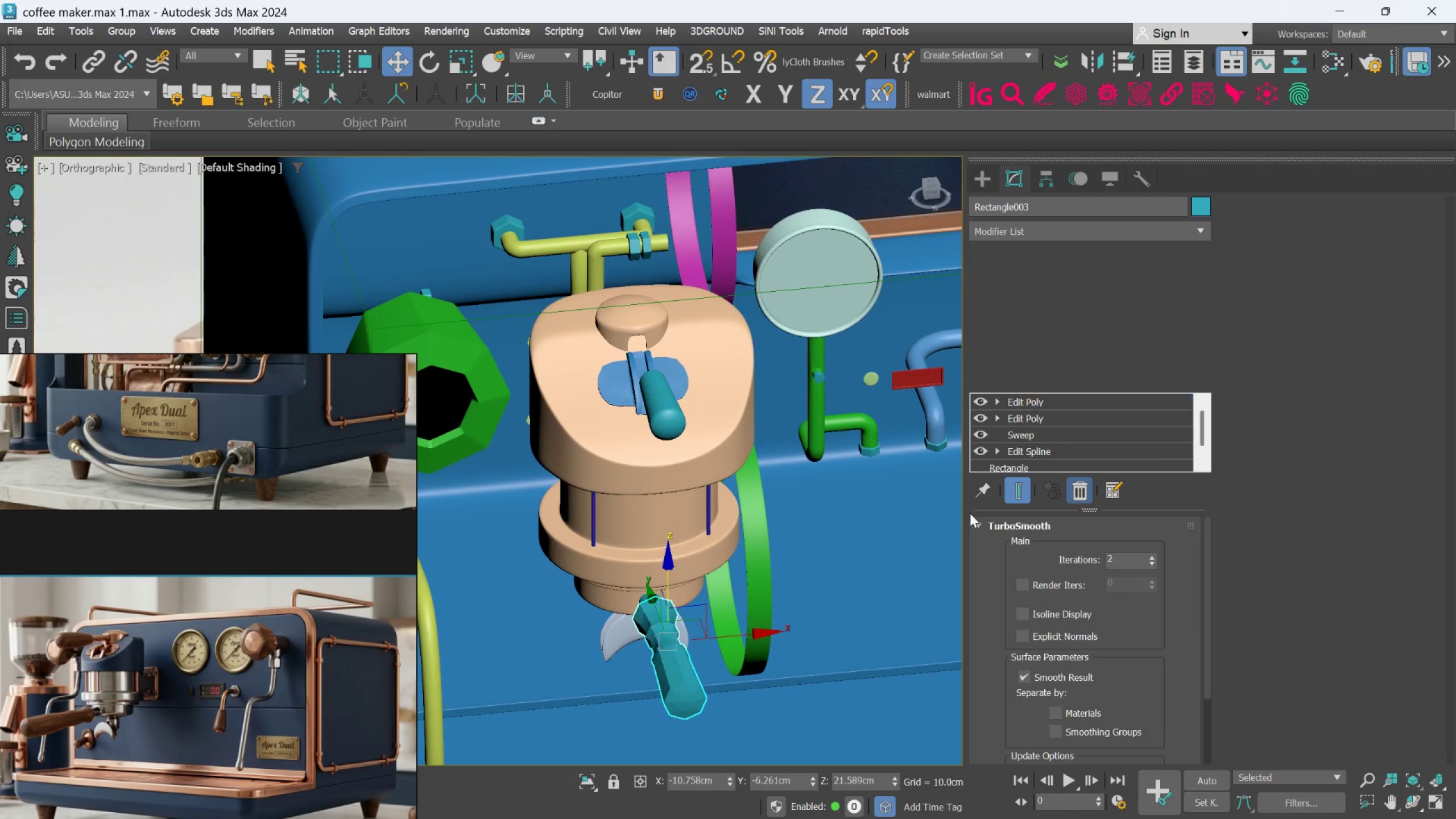 
scroll: coordinate [761, 512], scroll_direction: down, amount: 3.0
 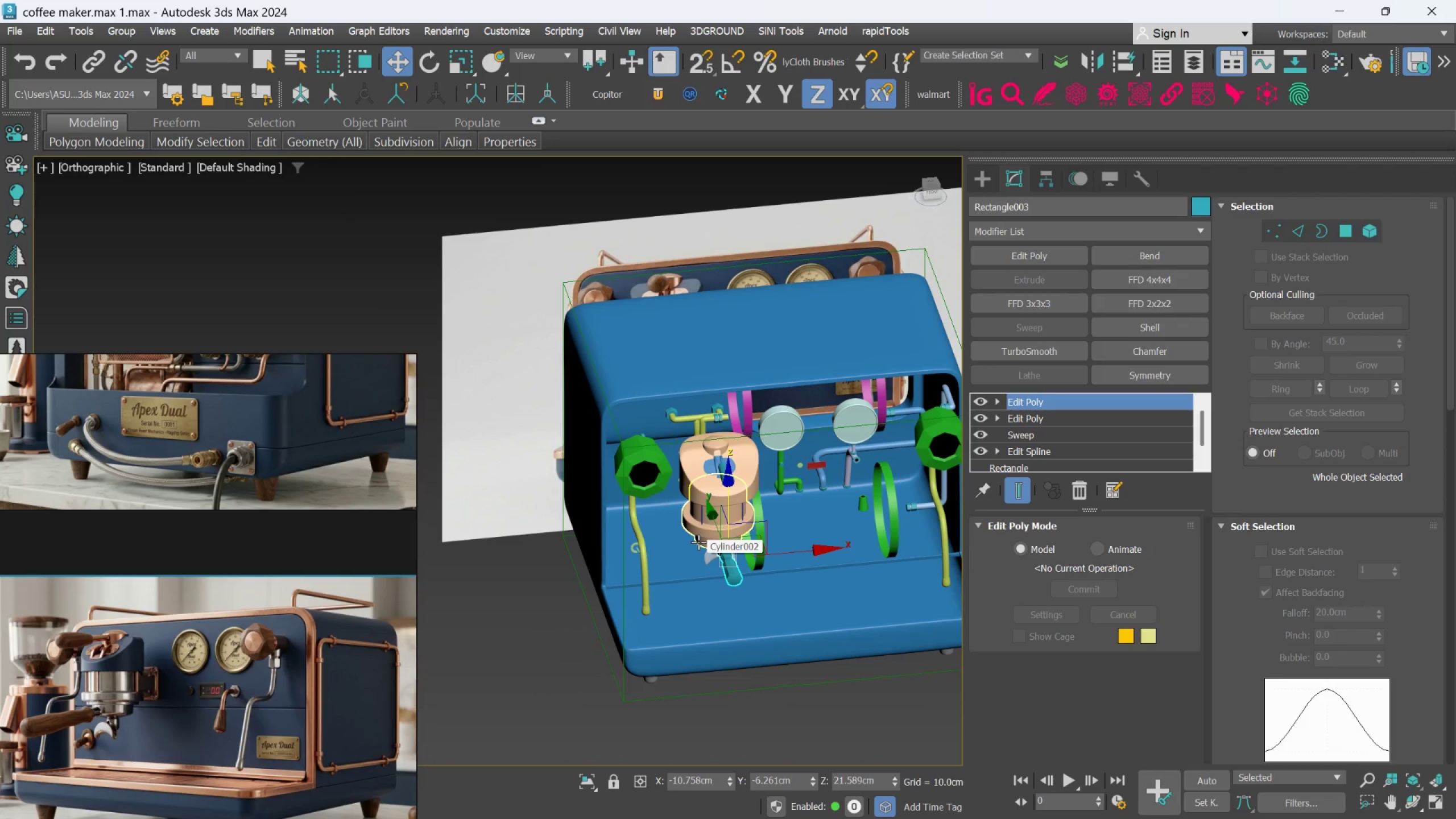 
scroll: coordinate [732, 515], scroll_direction: up, amount: 4.0
 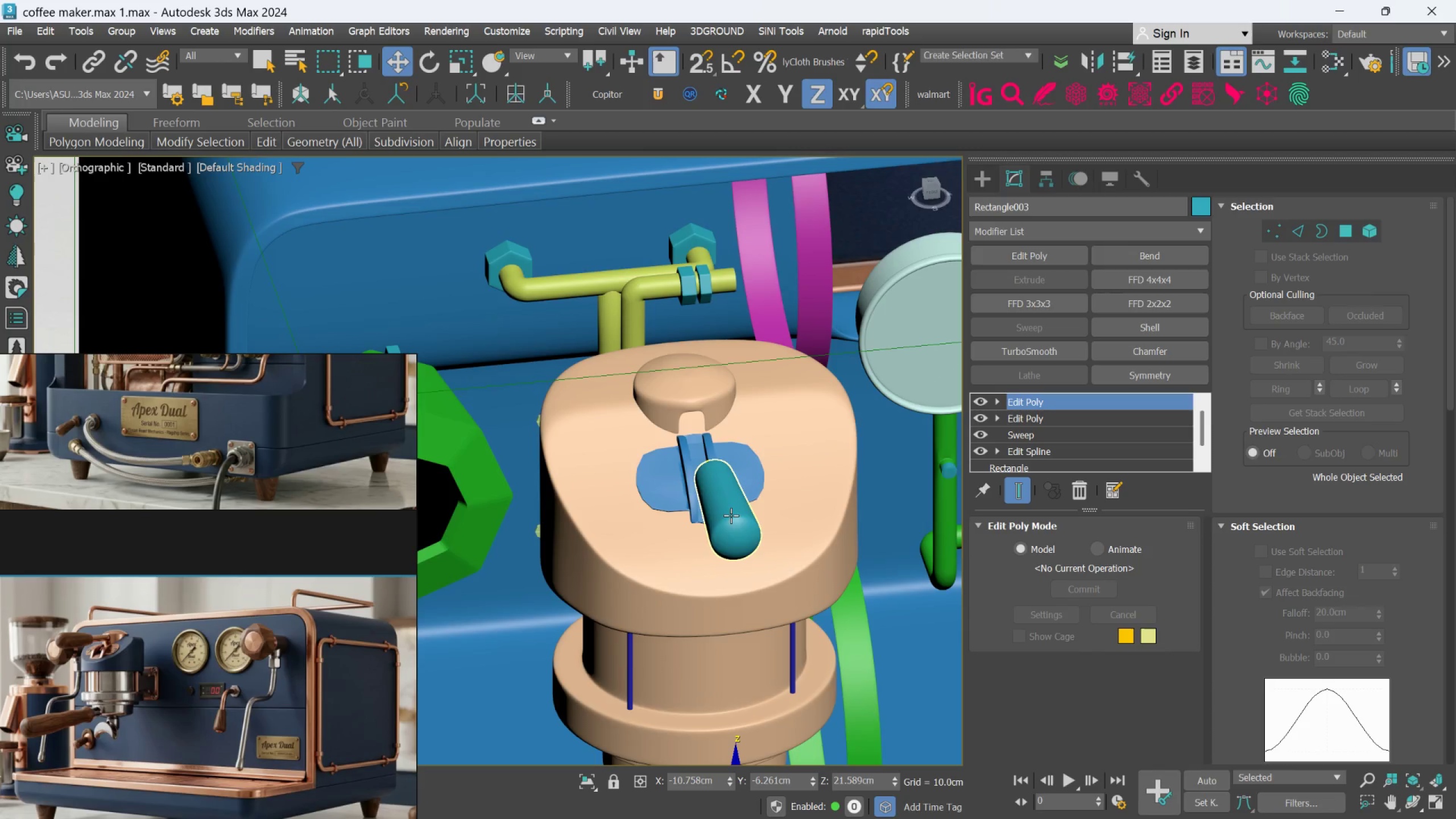 
left_click([731, 515])
 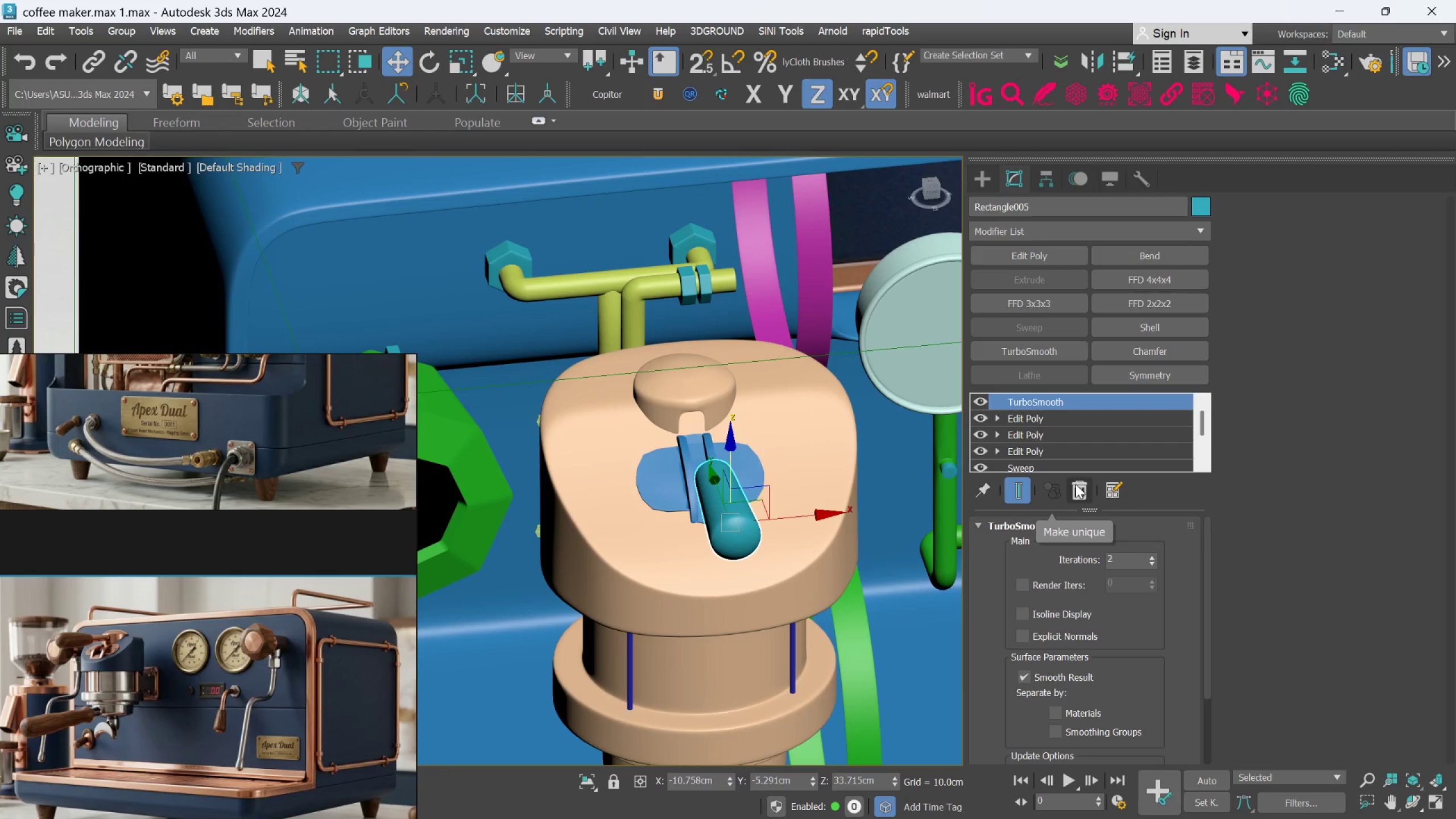 
left_click([1076, 484])
 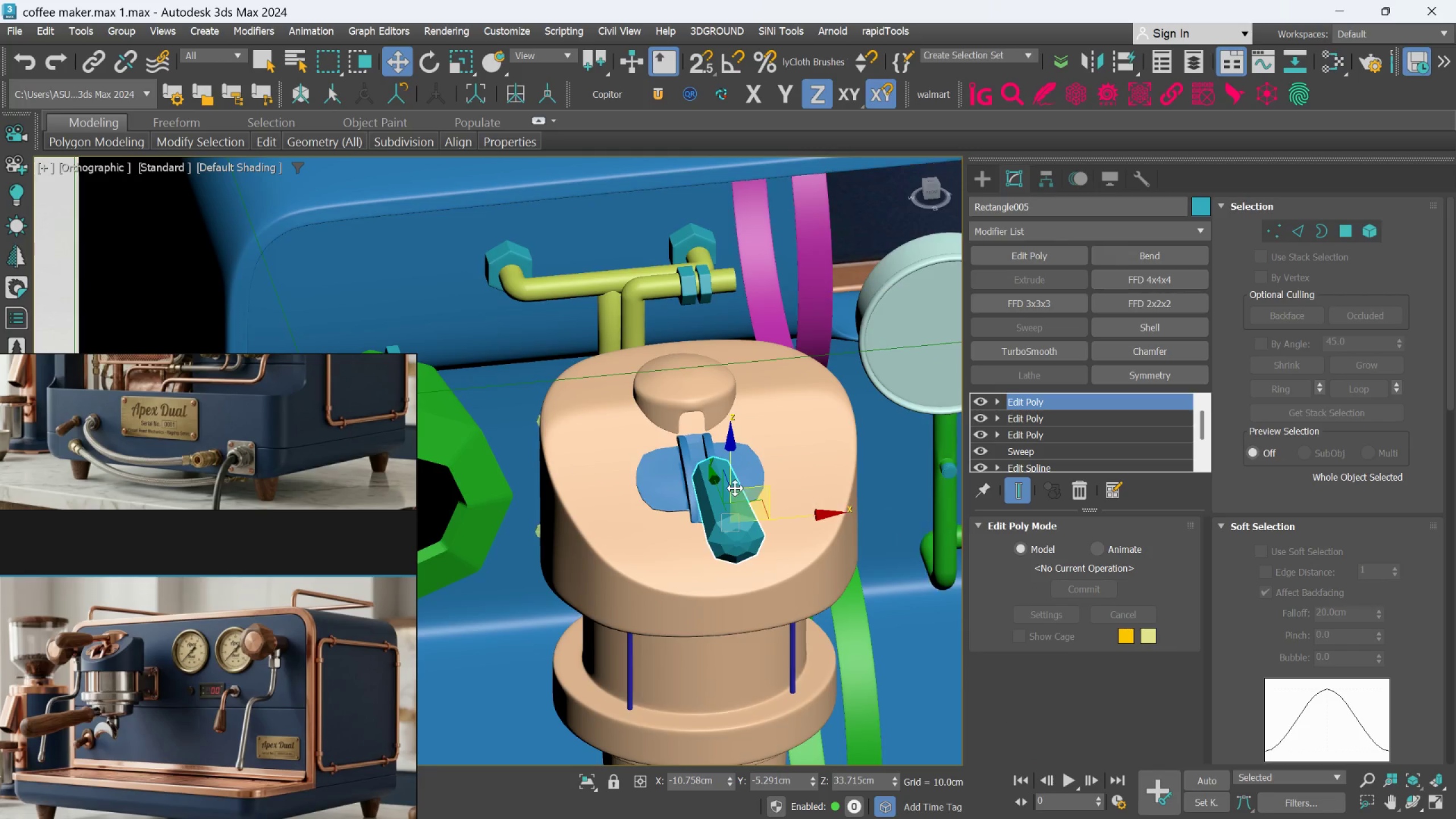 
scroll: coordinate [734, 487], scroll_direction: down, amount: 3.0
 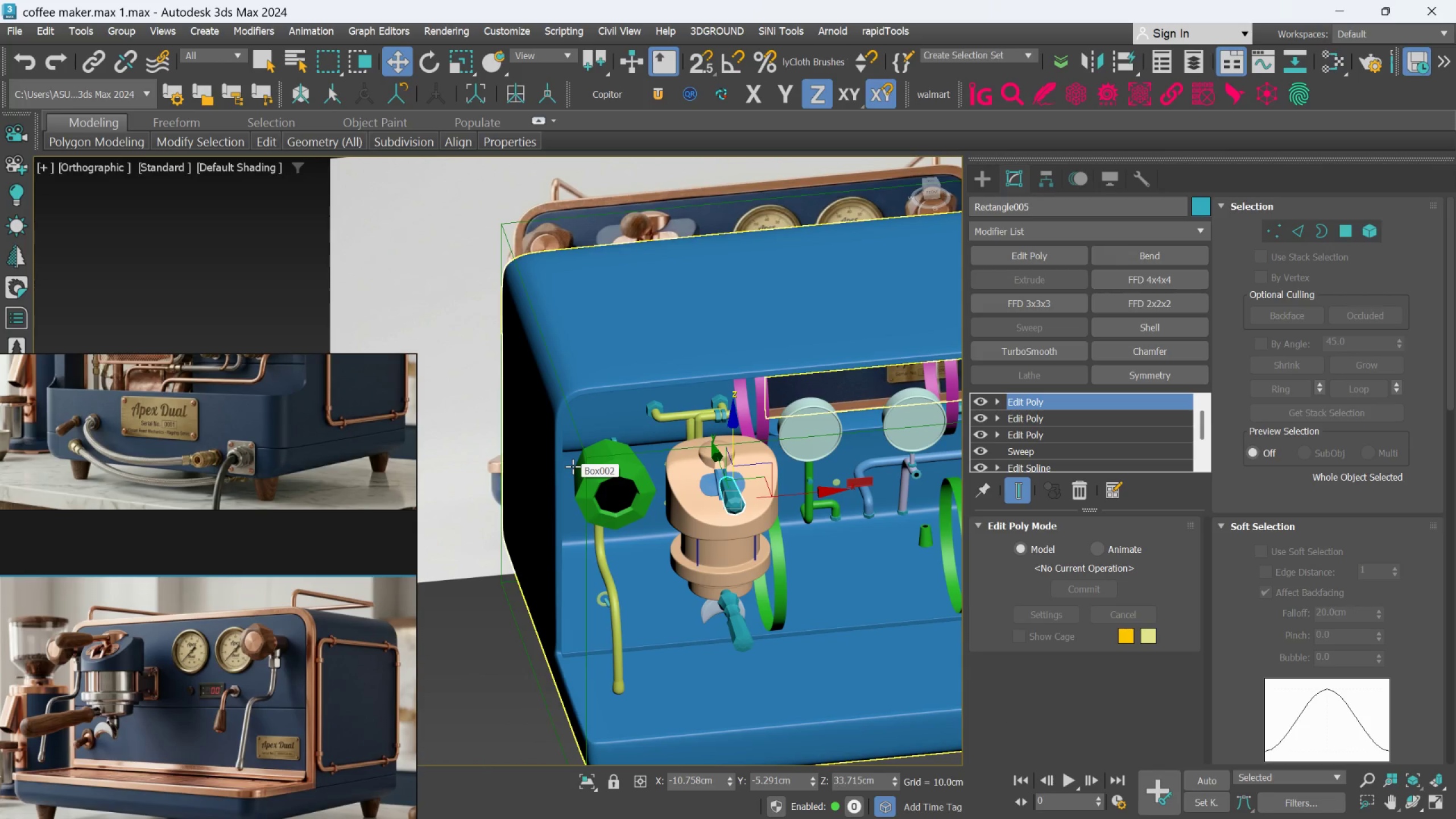 
scroll: coordinate [631, 630], scroll_direction: up, amount: 6.0
 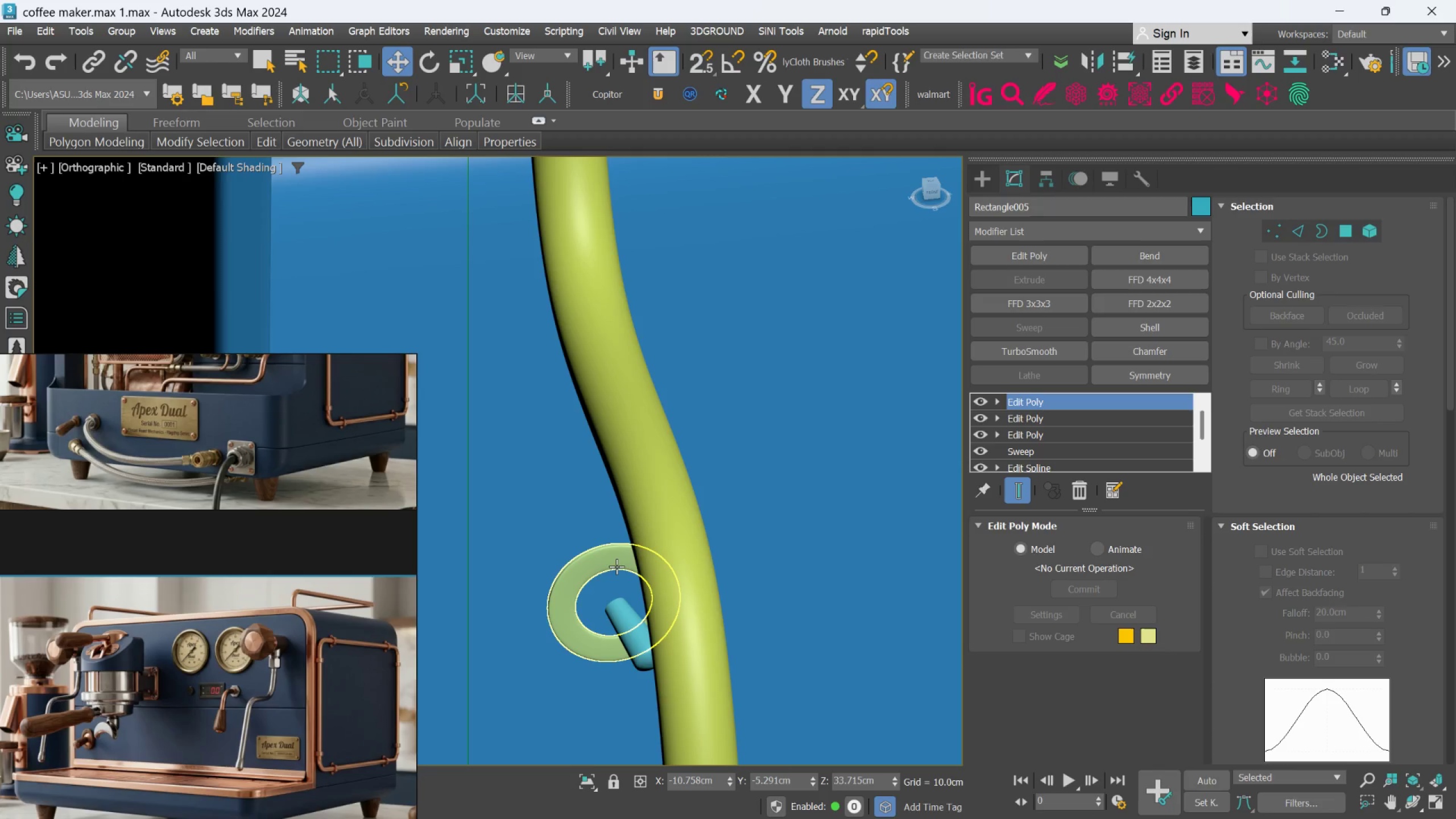 
left_click([616, 566])
 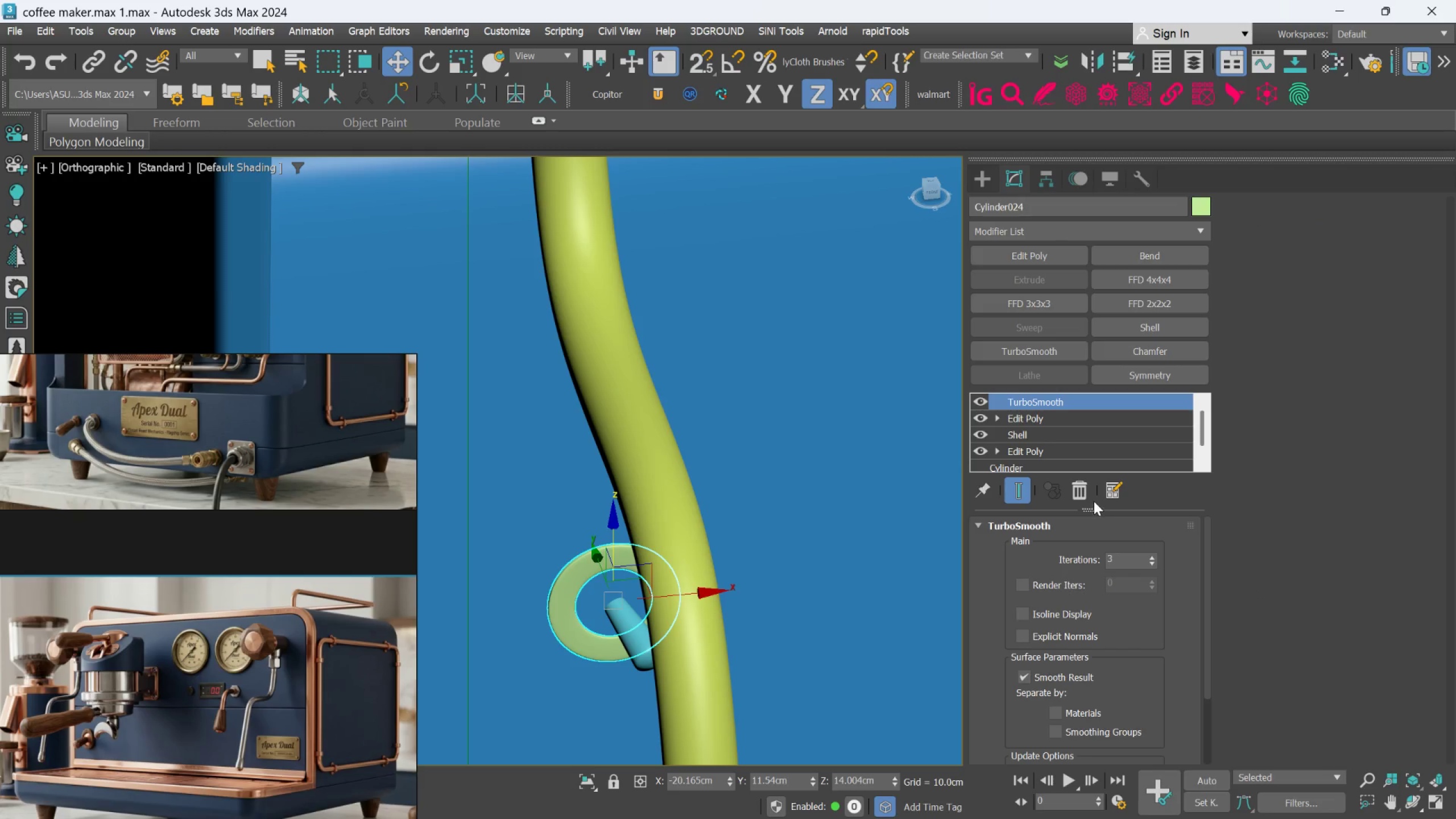 
left_click([1087, 496])
 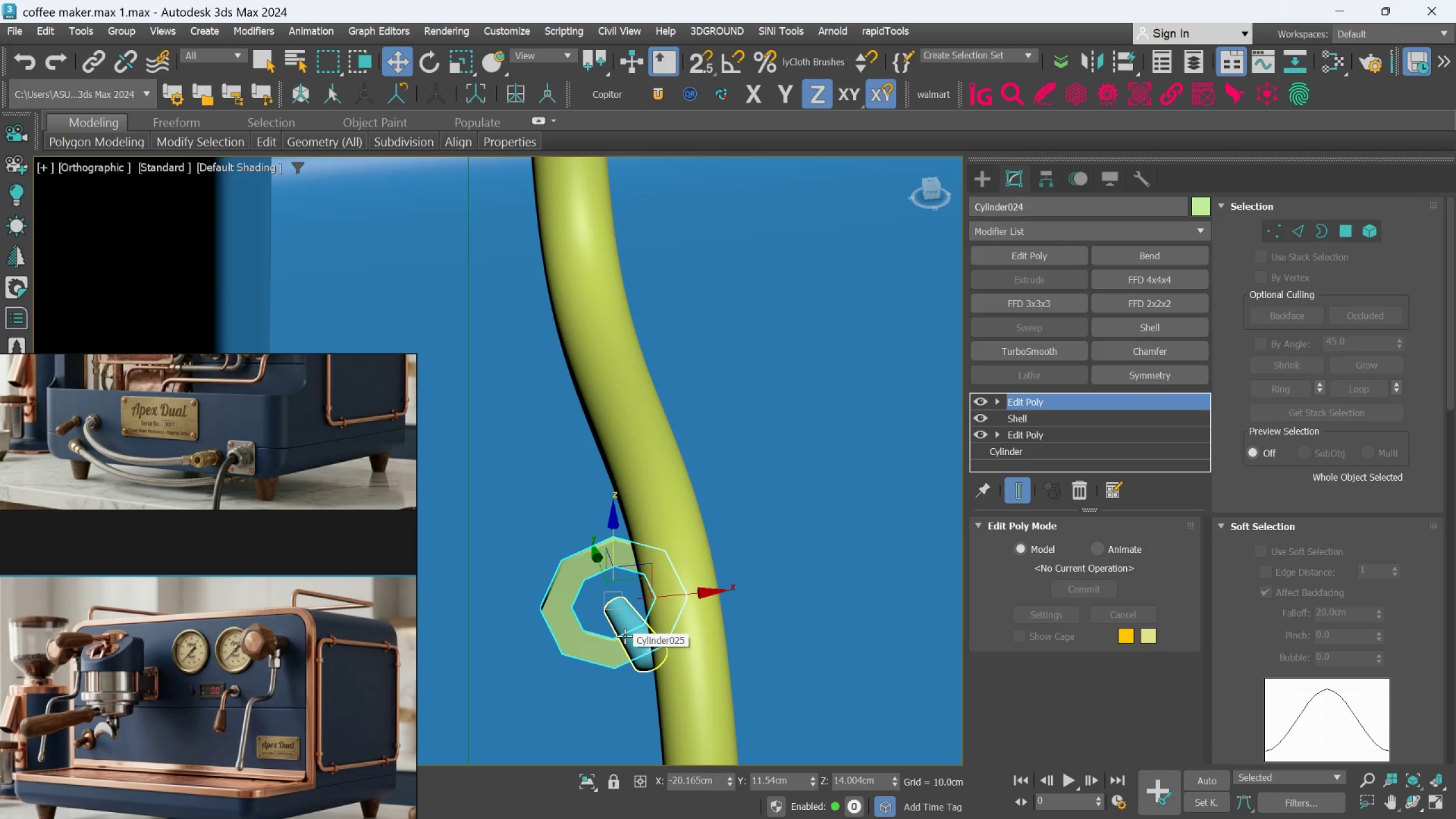 
left_click([624, 636])
 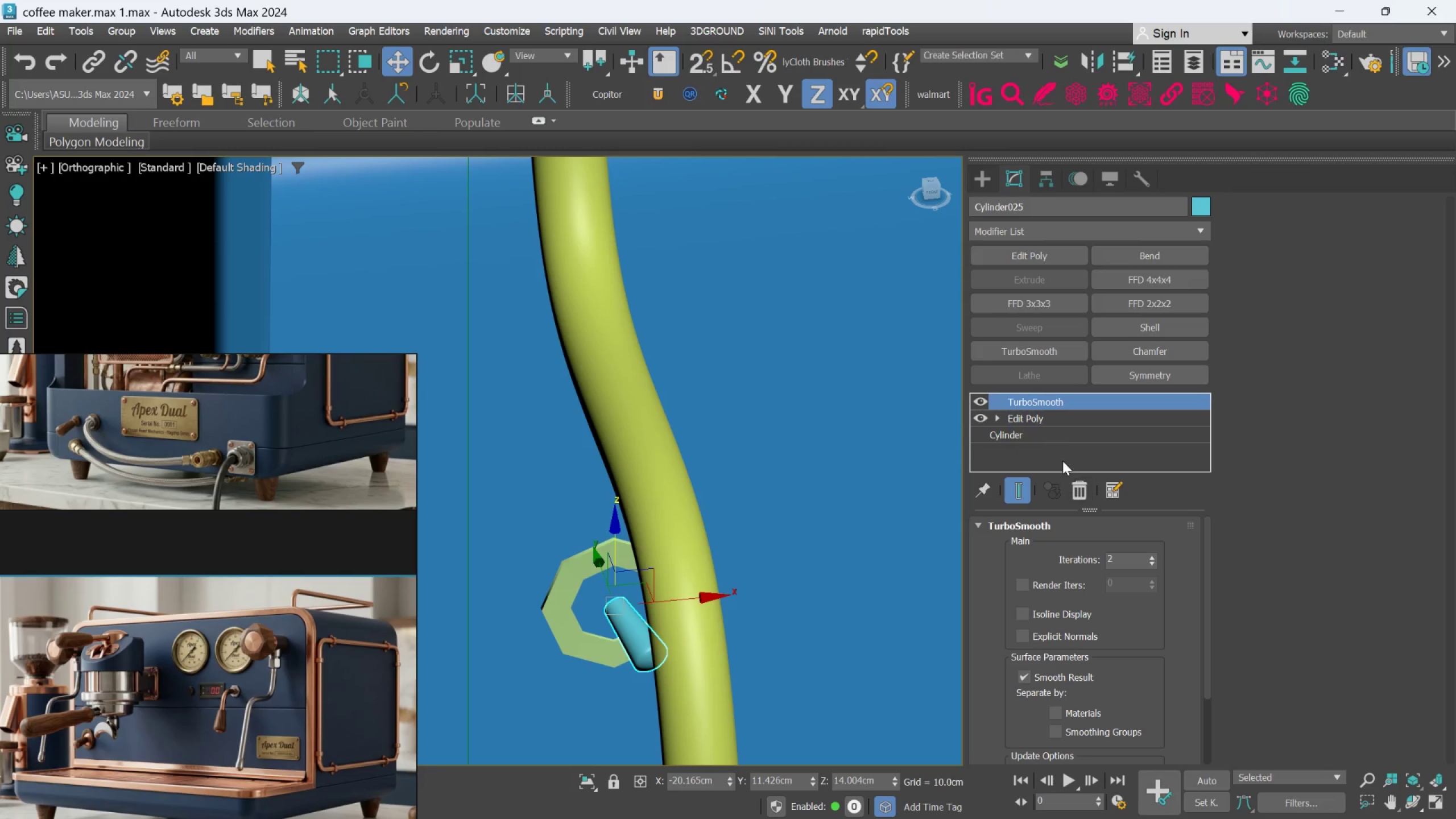 
left_click([1076, 482])
 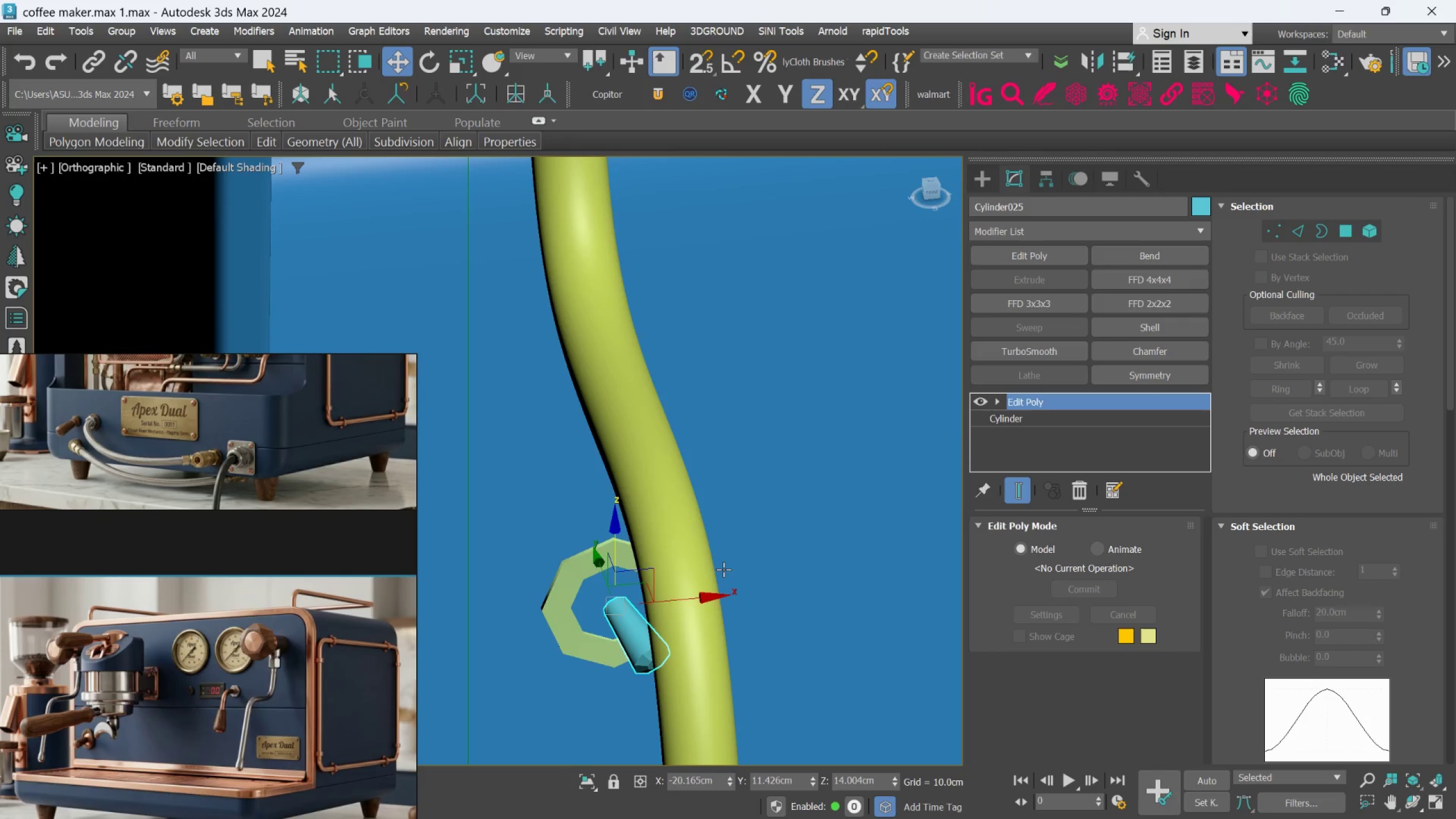 
scroll: coordinate [724, 562], scroll_direction: down, amount: 8.0
 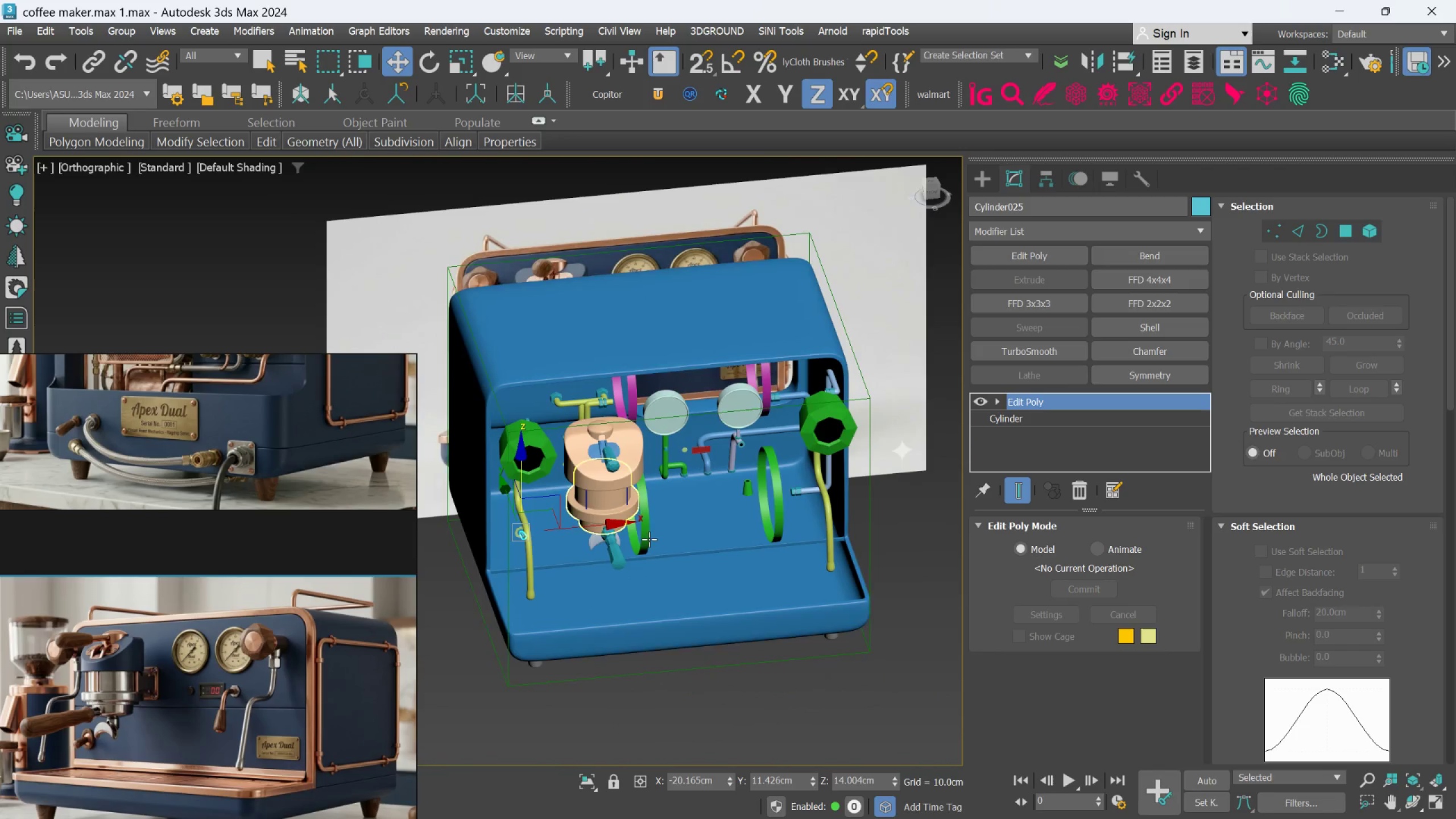 
scroll: coordinate [652, 541], scroll_direction: up, amount: 2.0
 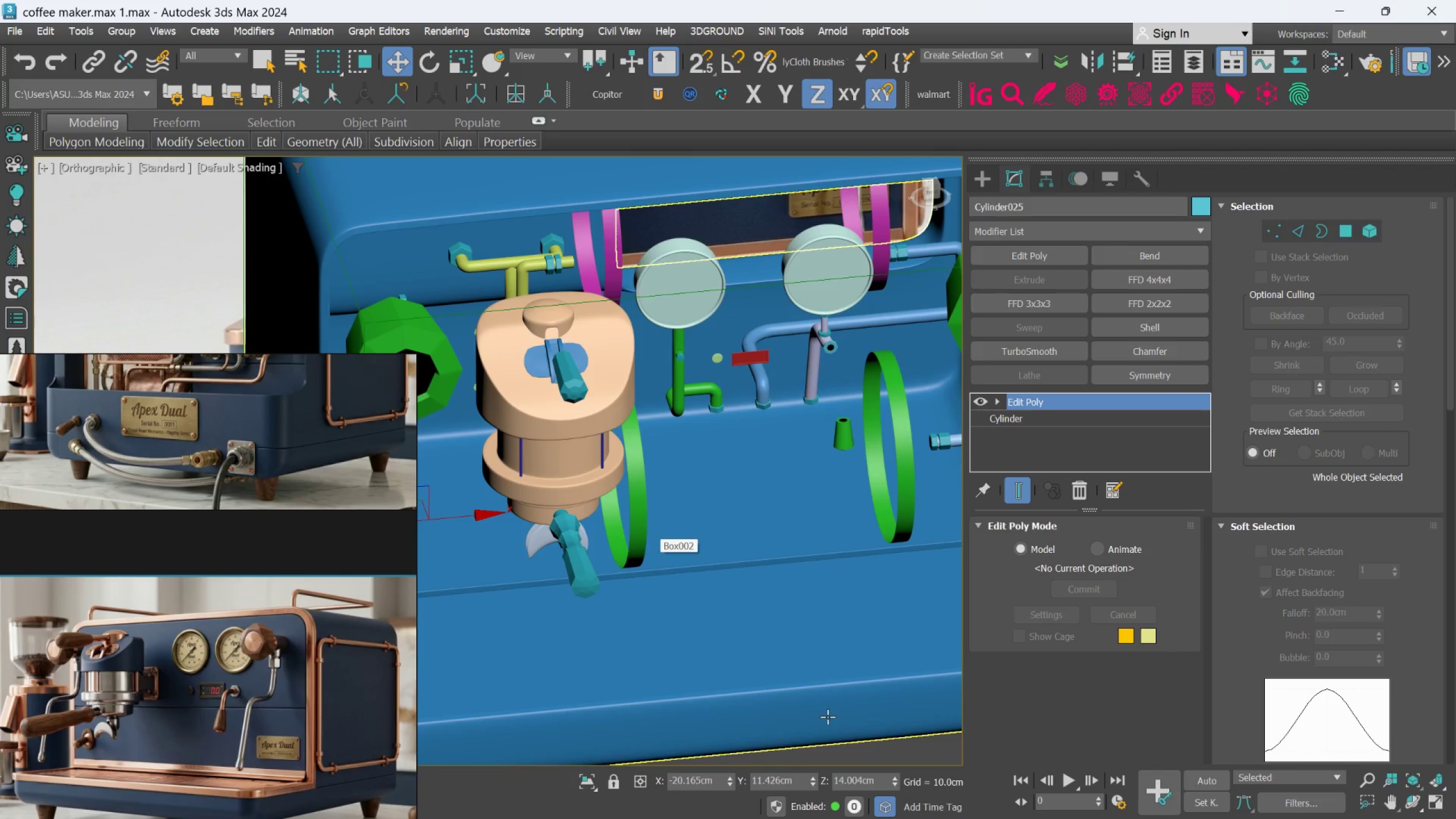 
wait(6.13)
 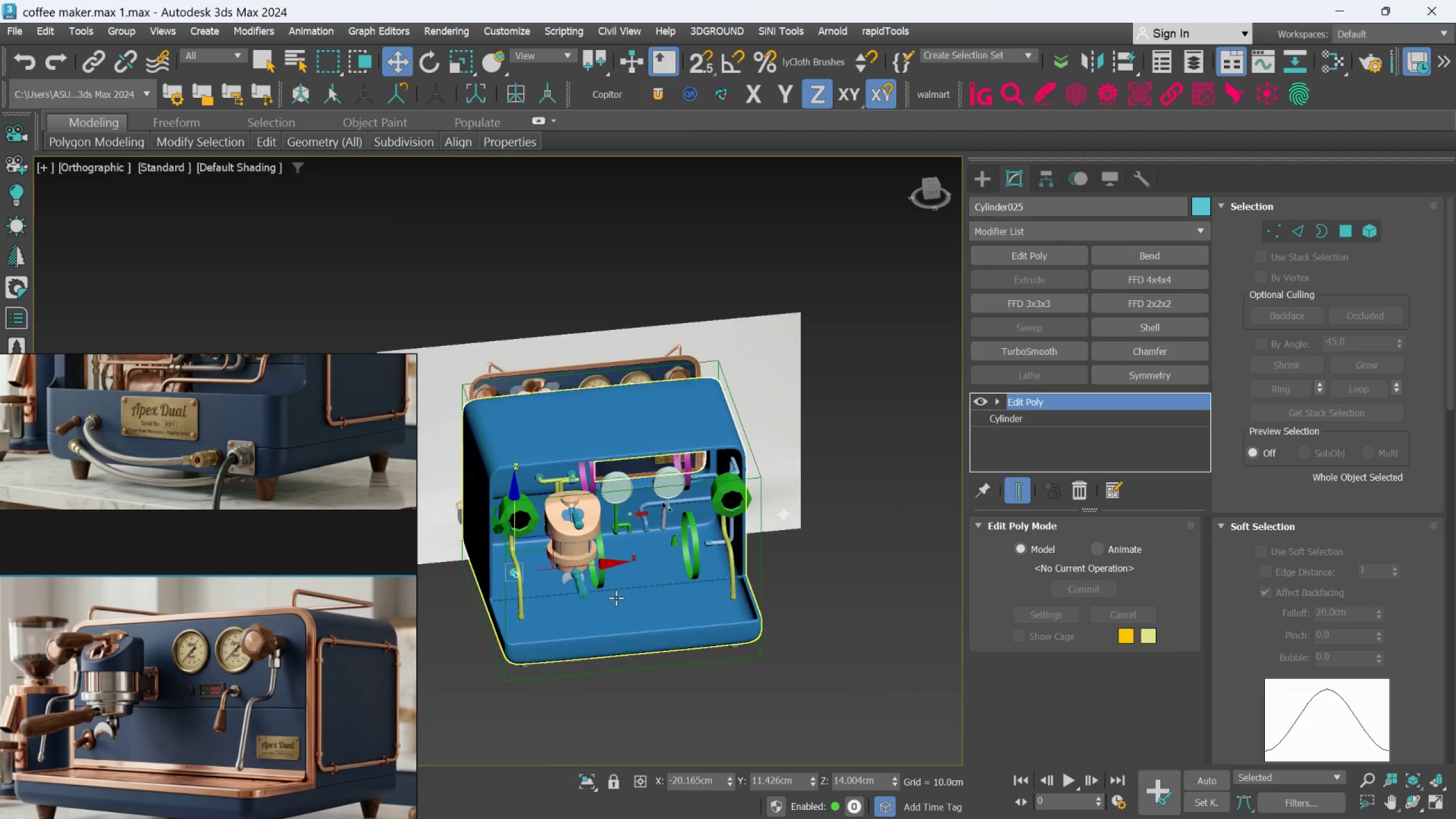 
hold_key(key=AltLeft, duration=1.36)
 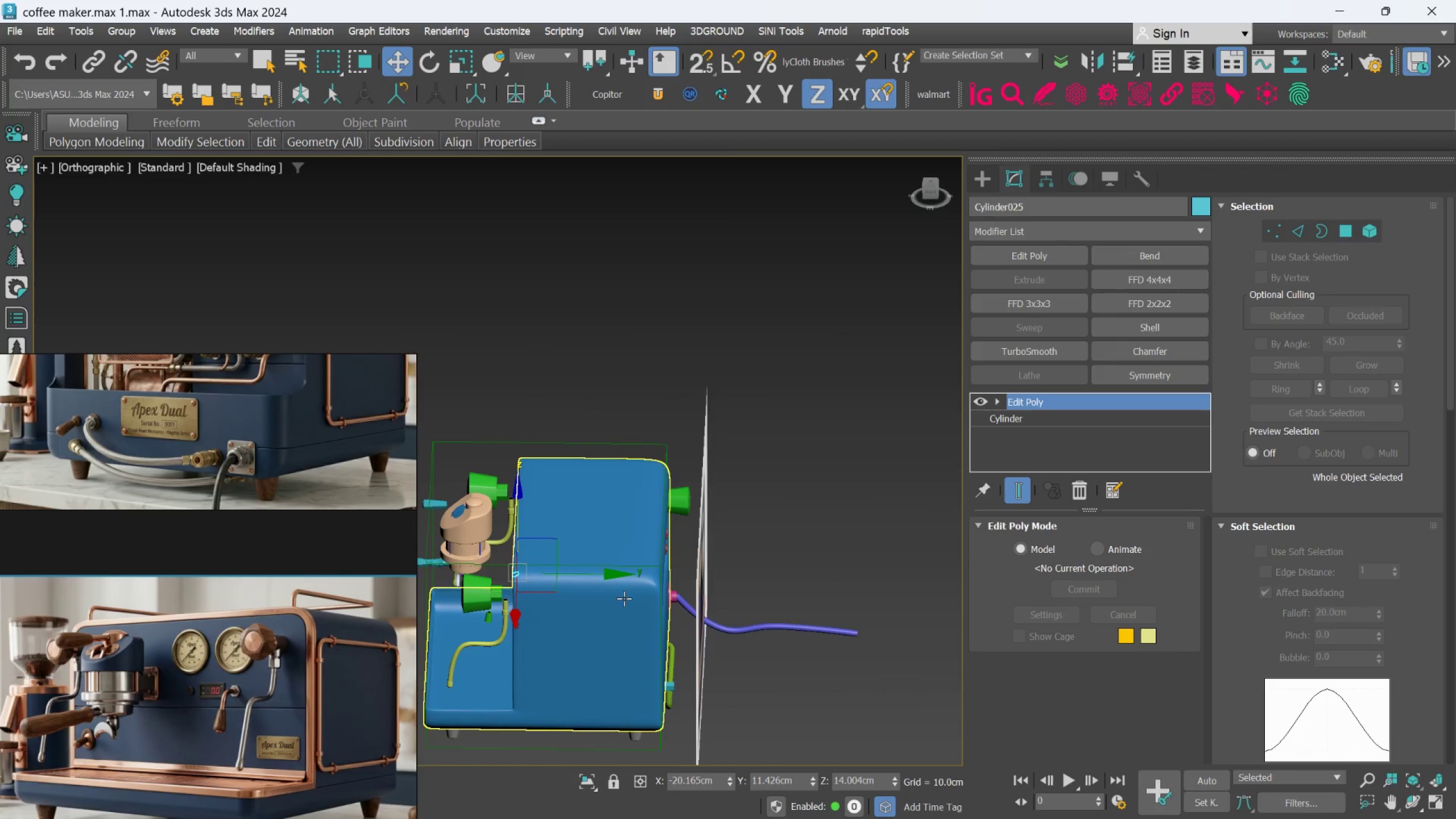 
scroll: coordinate [582, 599], scroll_direction: down, amount: 3.0
 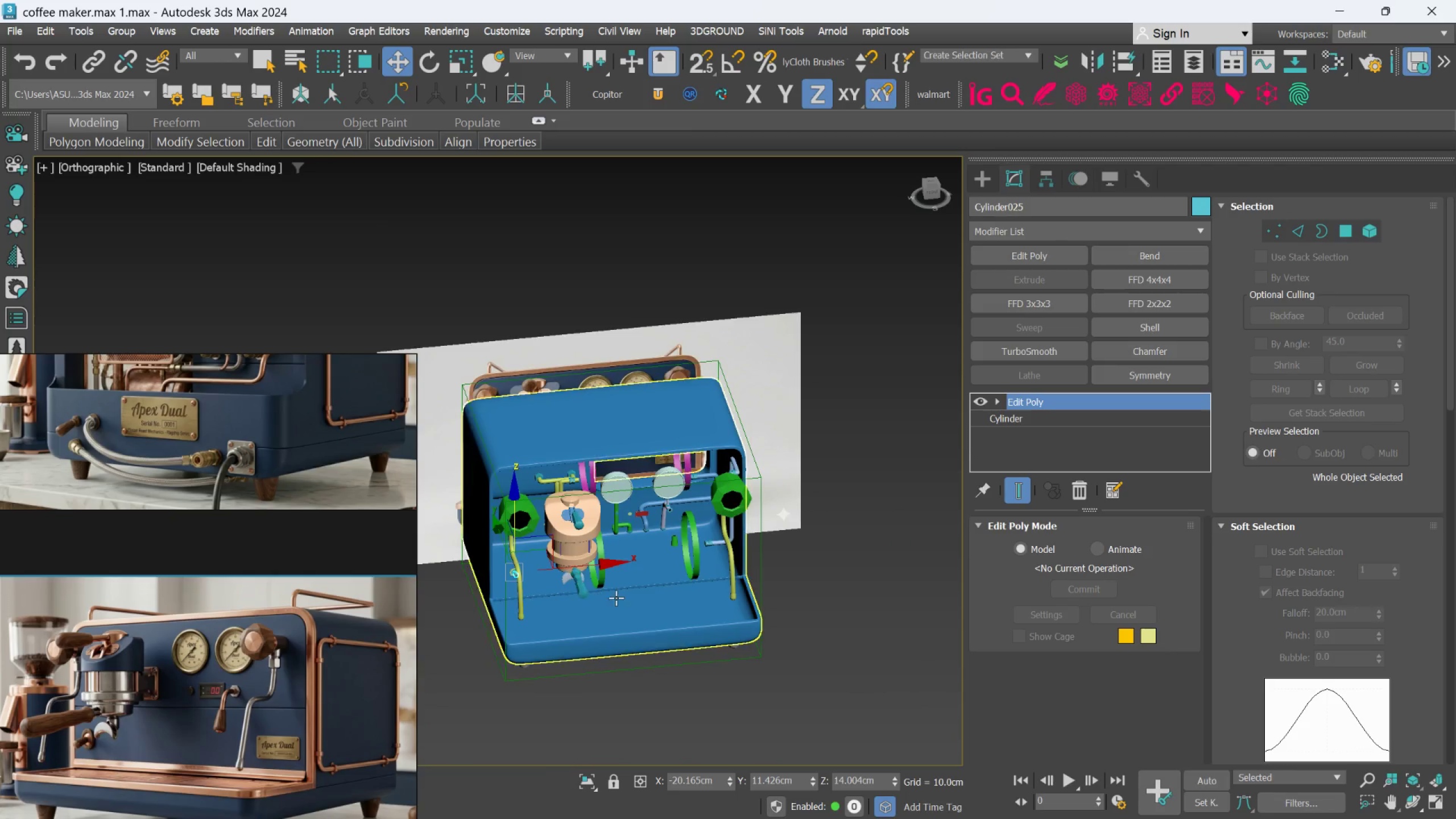 
hold_key(key=AltLeft, duration=0.33)
 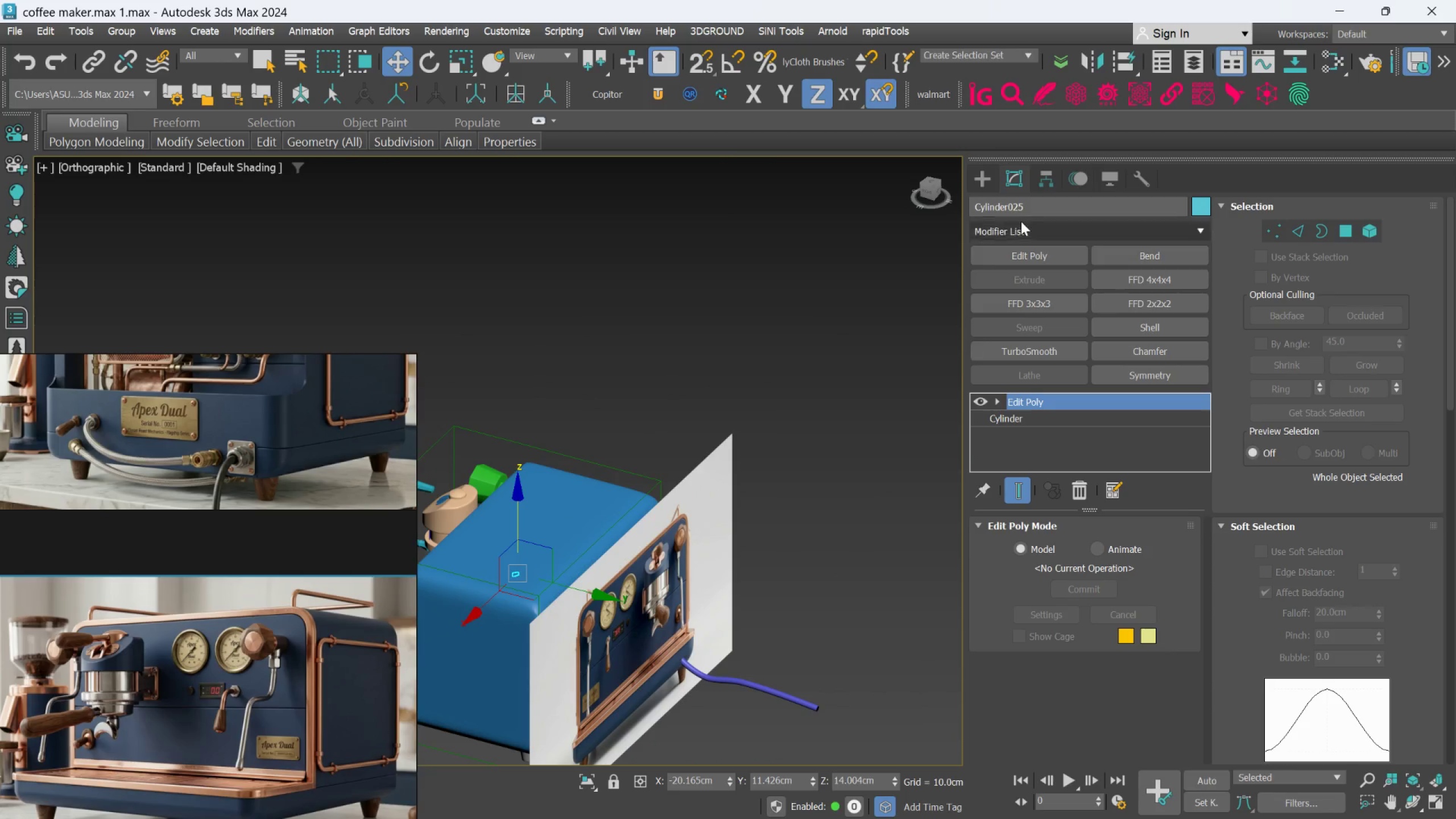 
left_click([992, 181])
 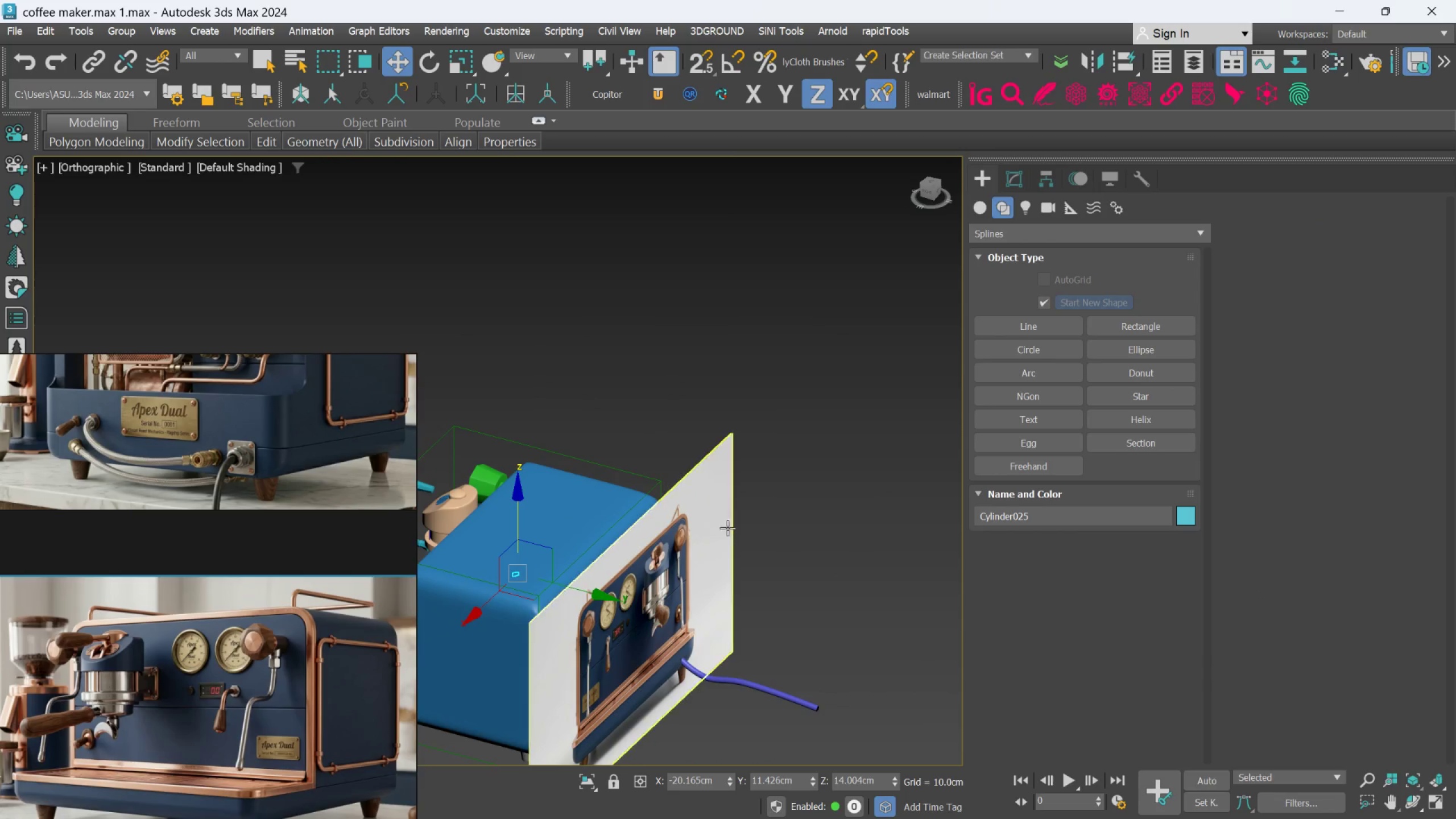 
left_click([725, 529])
 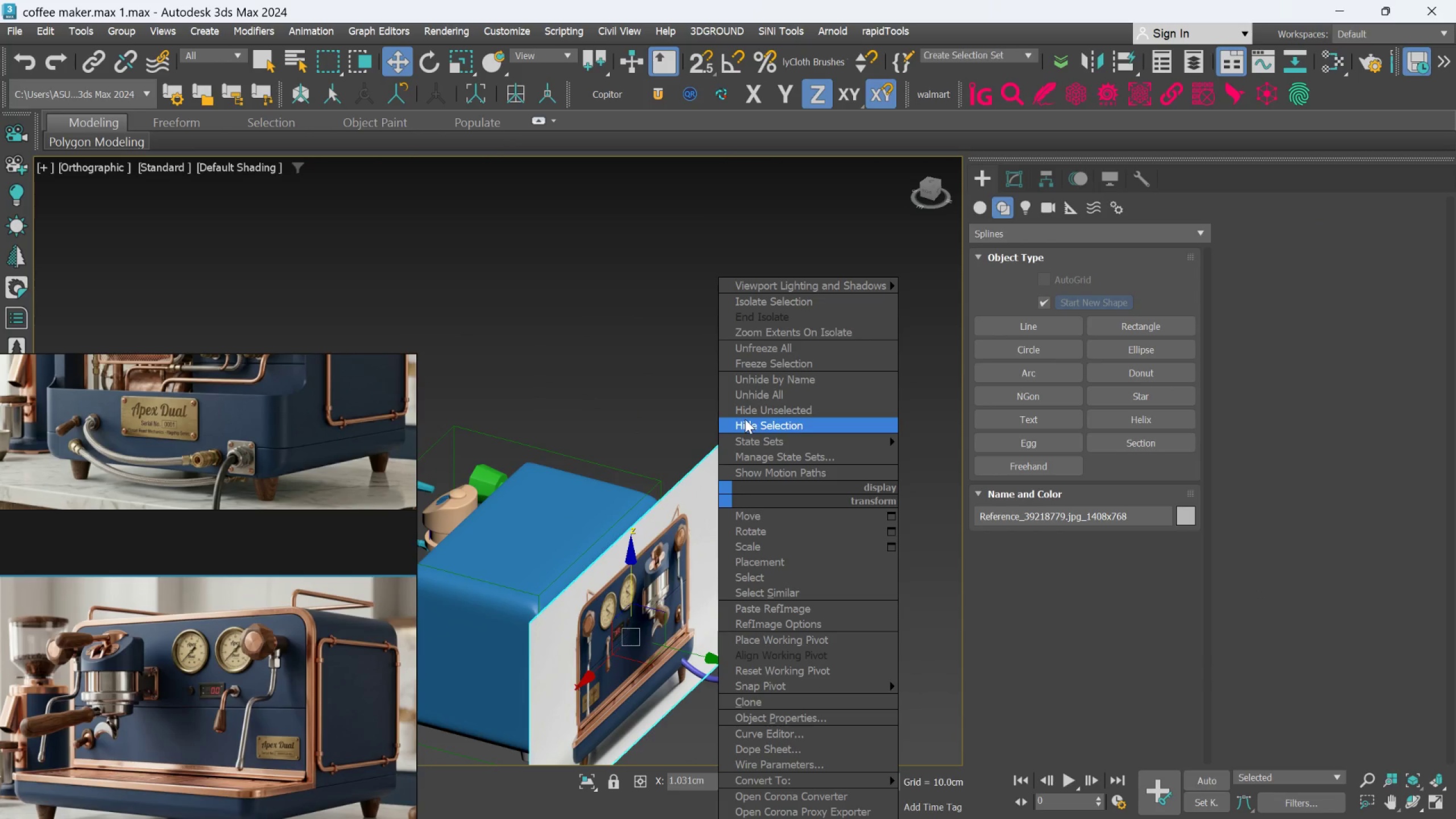 
left_click_drag(start_coordinate=[745, 419], to_coordinate=[745, 448])
 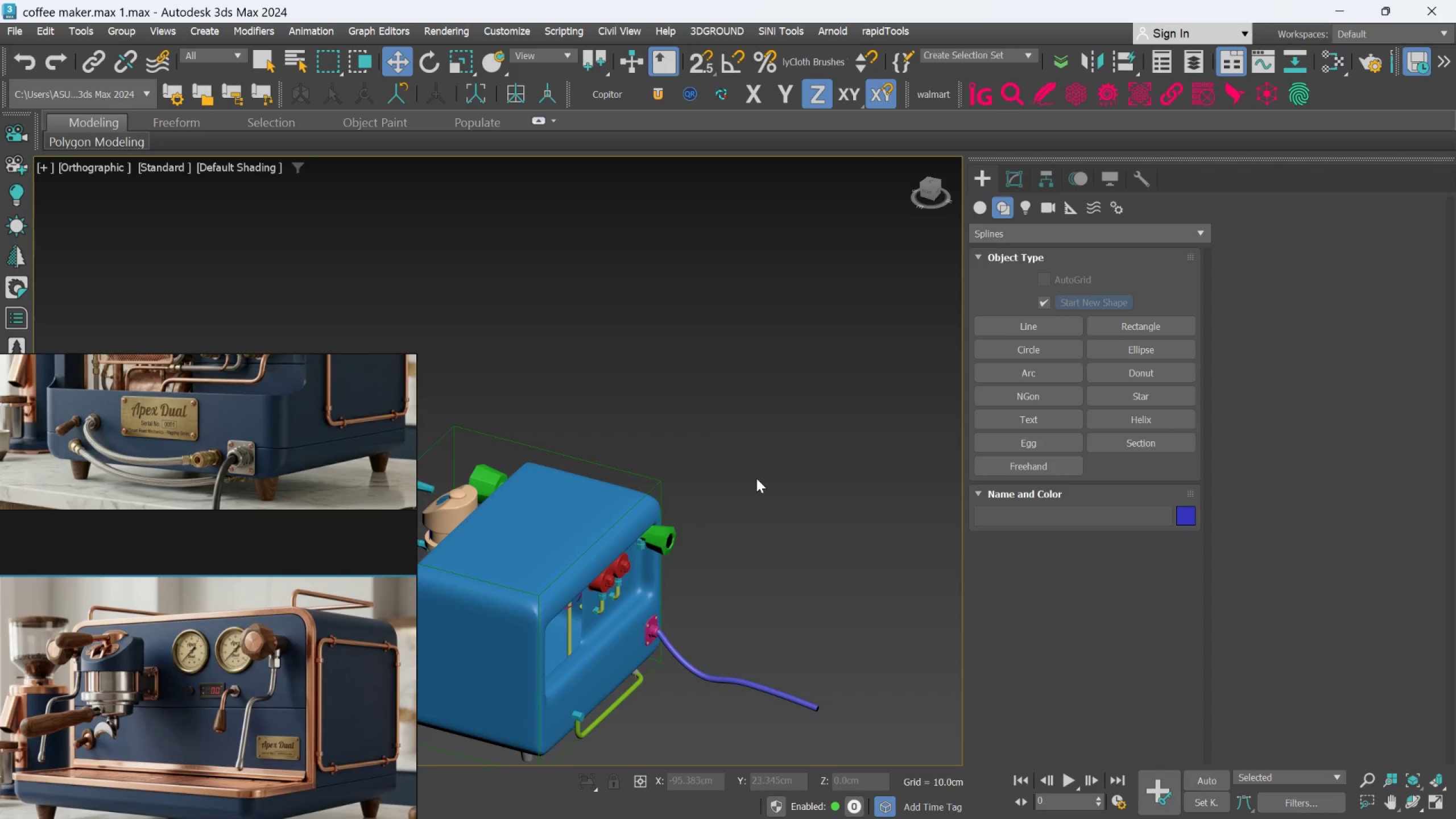 
hold_key(key=AltLeft, duration=0.56)
 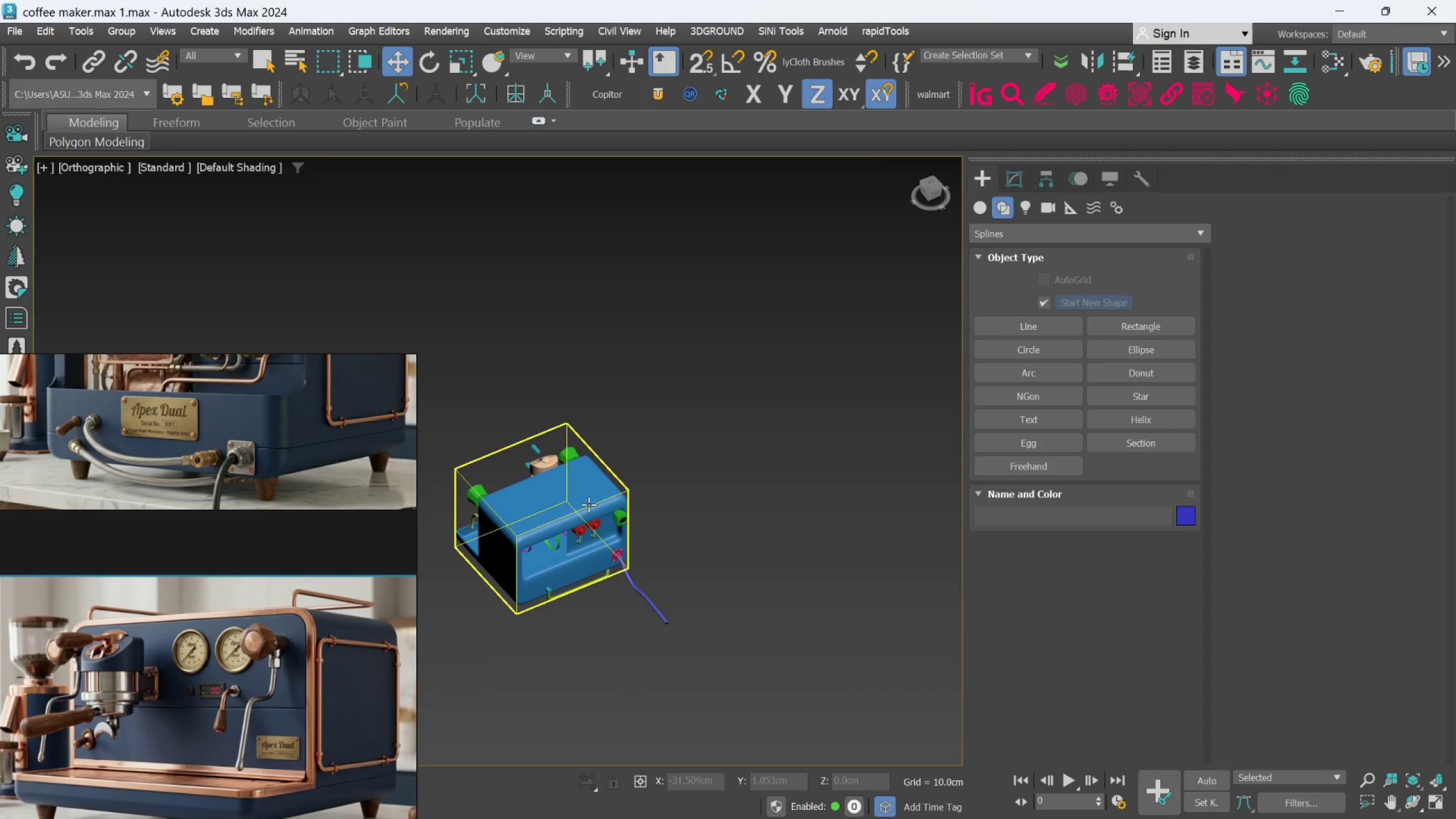 
scroll: coordinate [756, 481], scroll_direction: down, amount: 2.0
 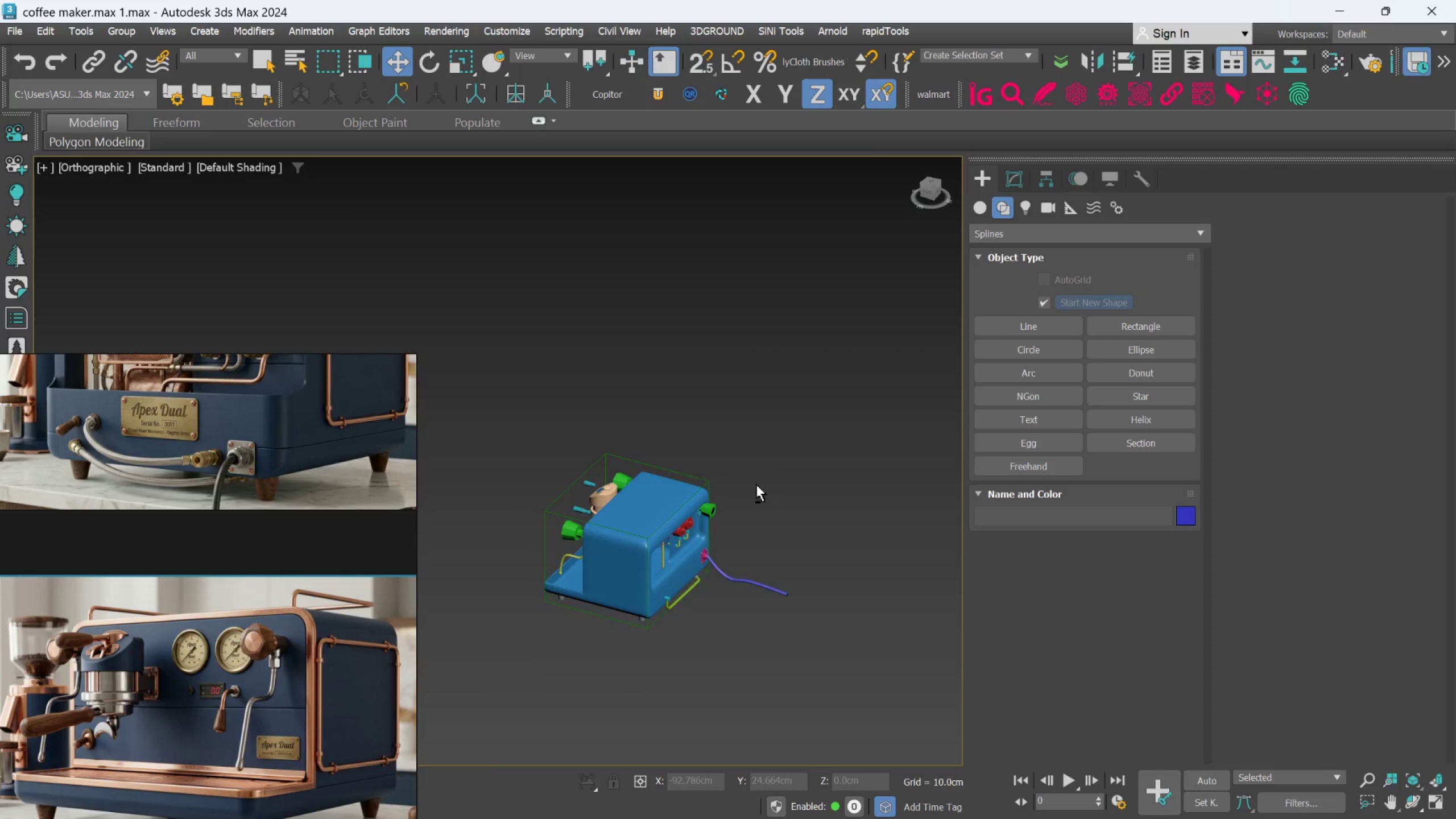 
hold_key(key=AltLeft, duration=0.56)
 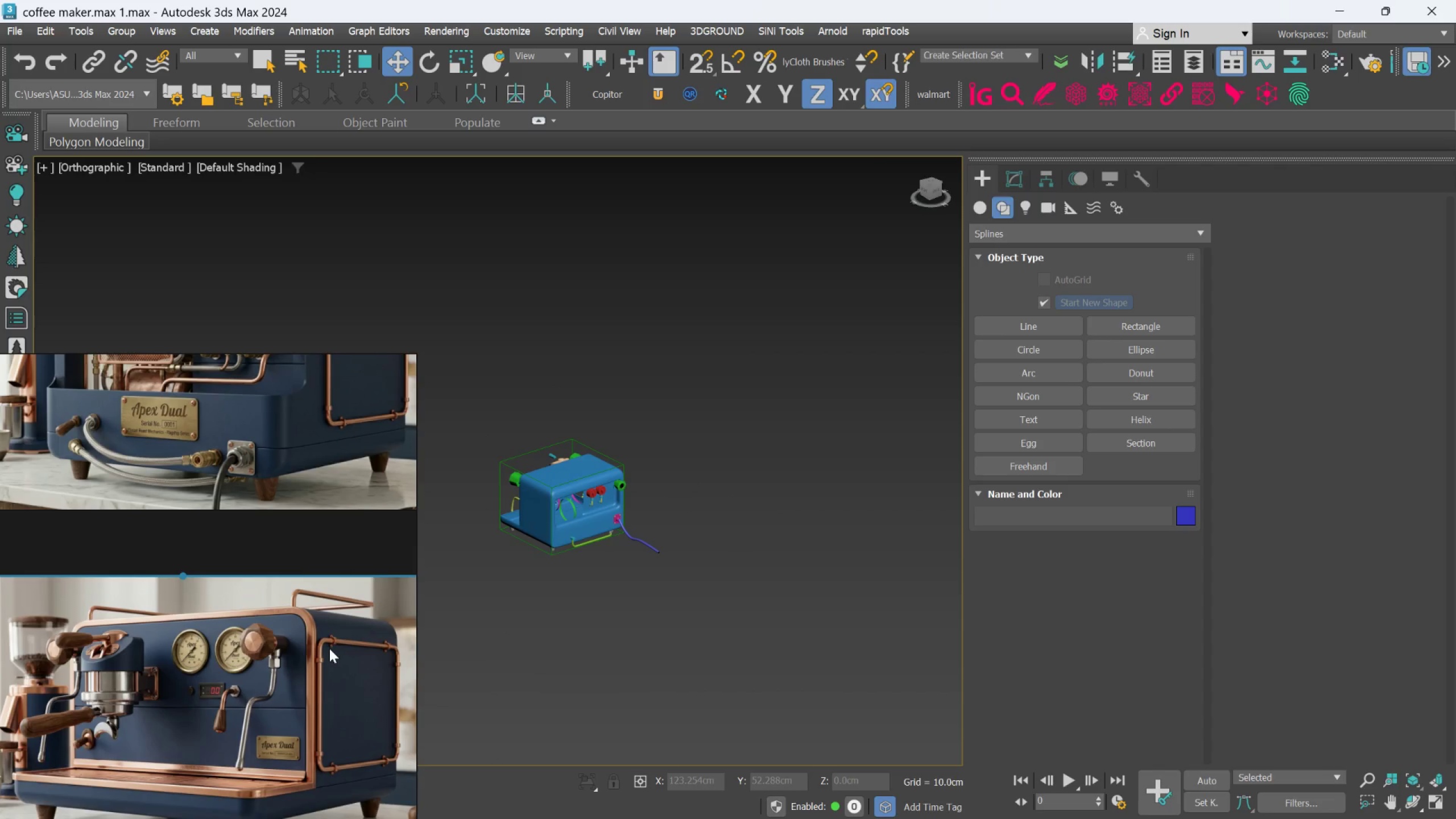 
scroll: coordinate [329, 648], scroll_direction: down, amount: 4.0
 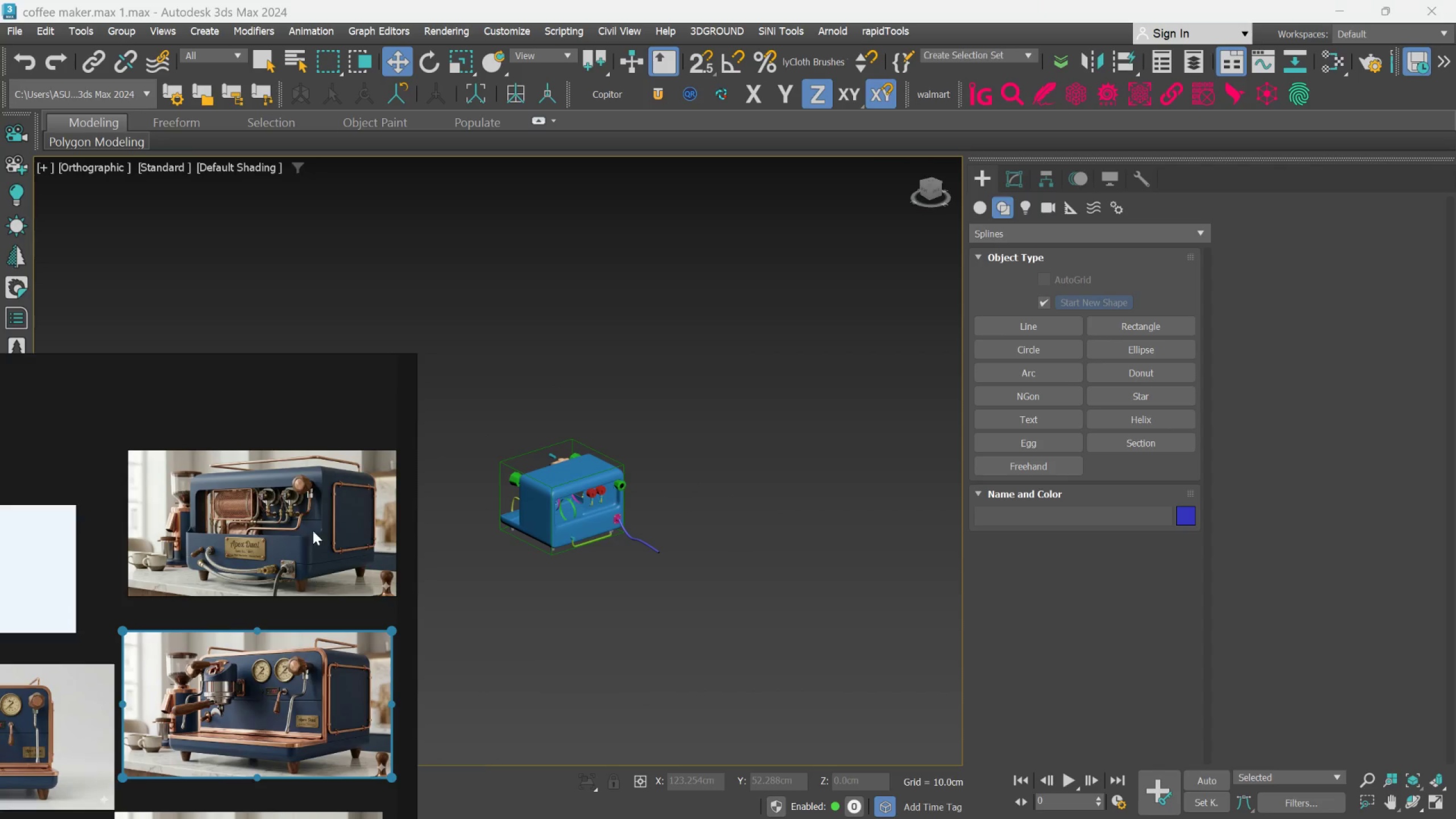 
scroll: coordinate [300, 557], scroll_direction: up, amount: 9.0
 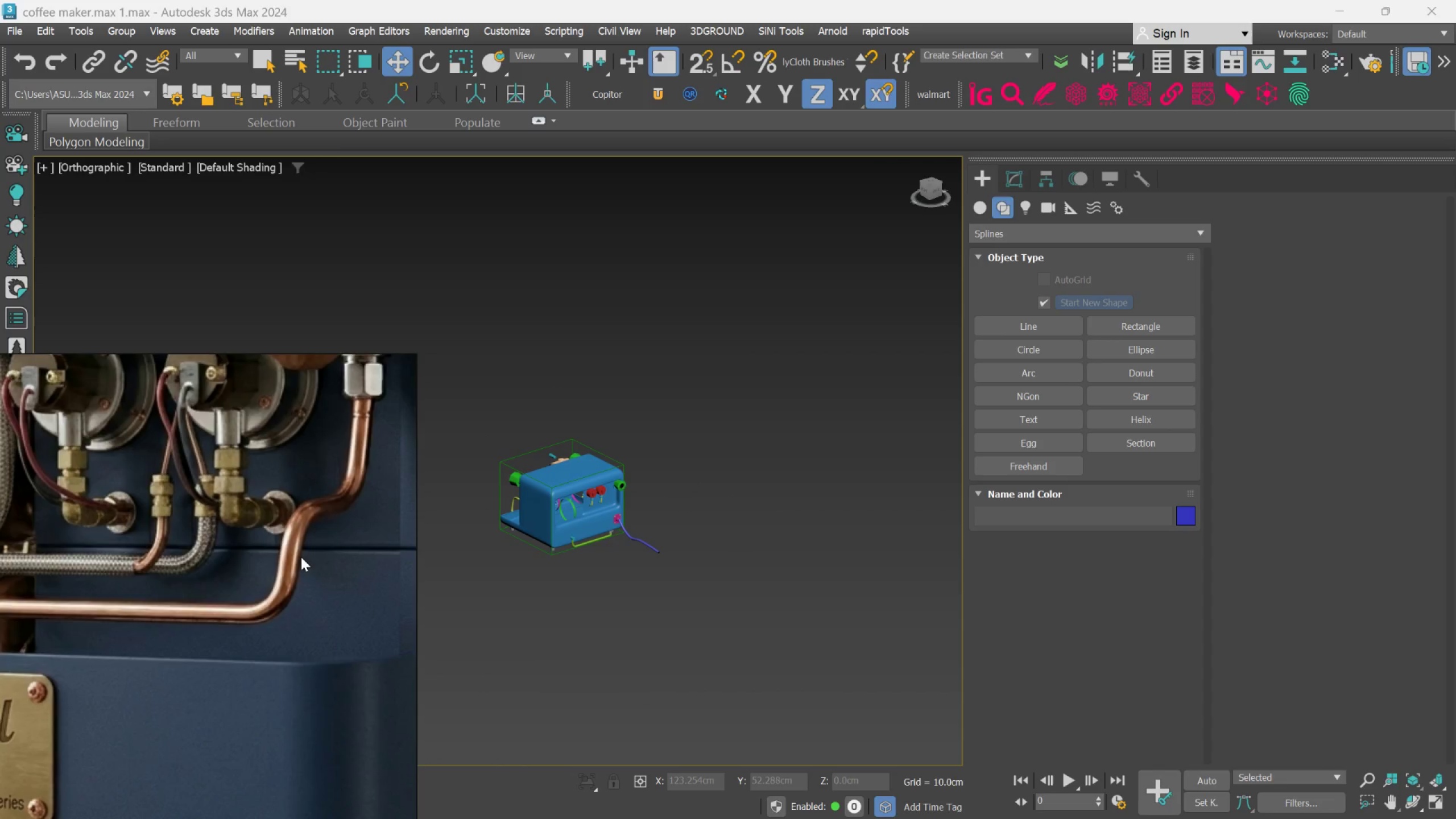 
scroll: coordinate [301, 557], scroll_direction: down, amount: 4.0
 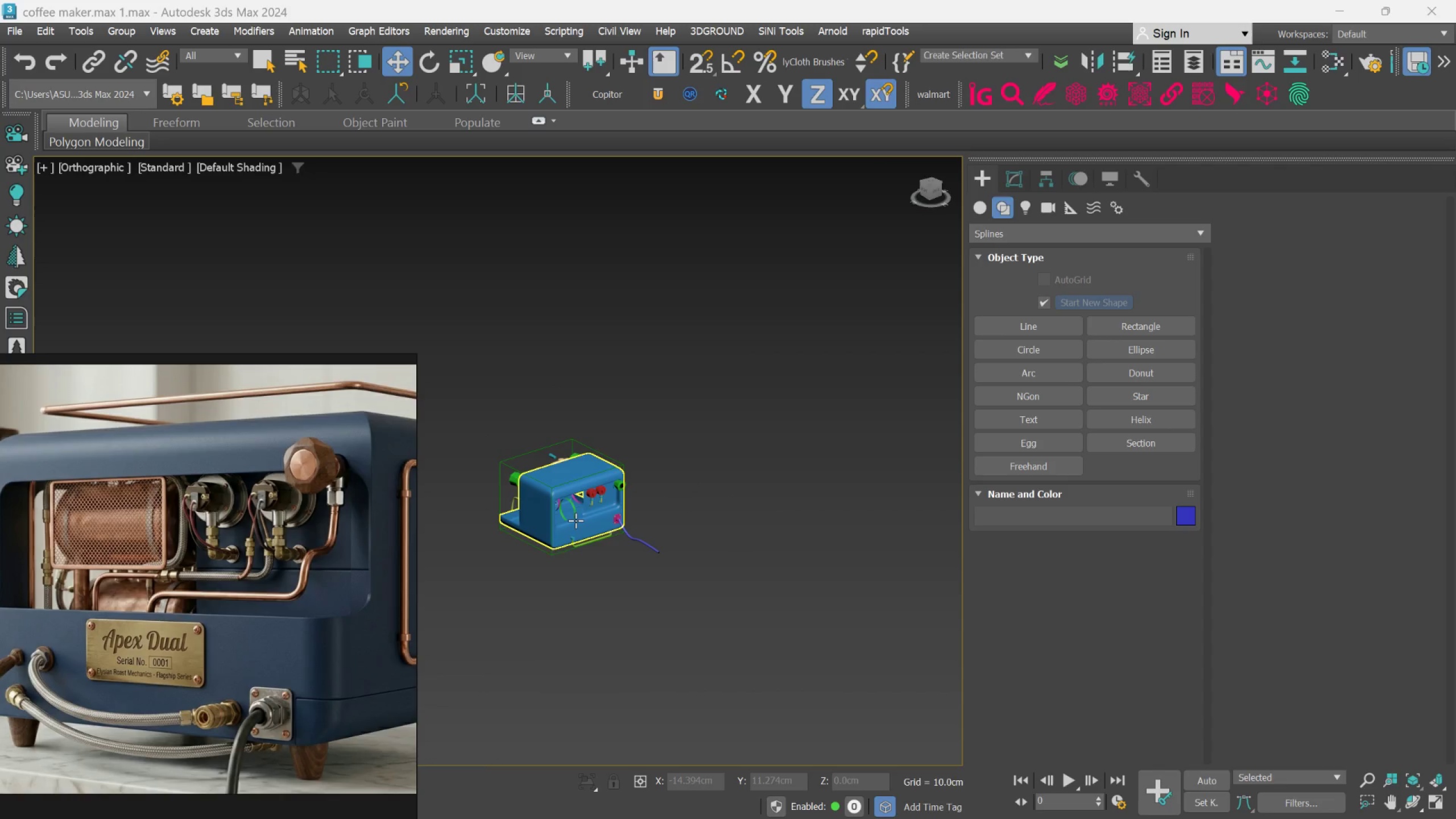 
scroll: coordinate [584, 511], scroll_direction: up, amount: 6.0
 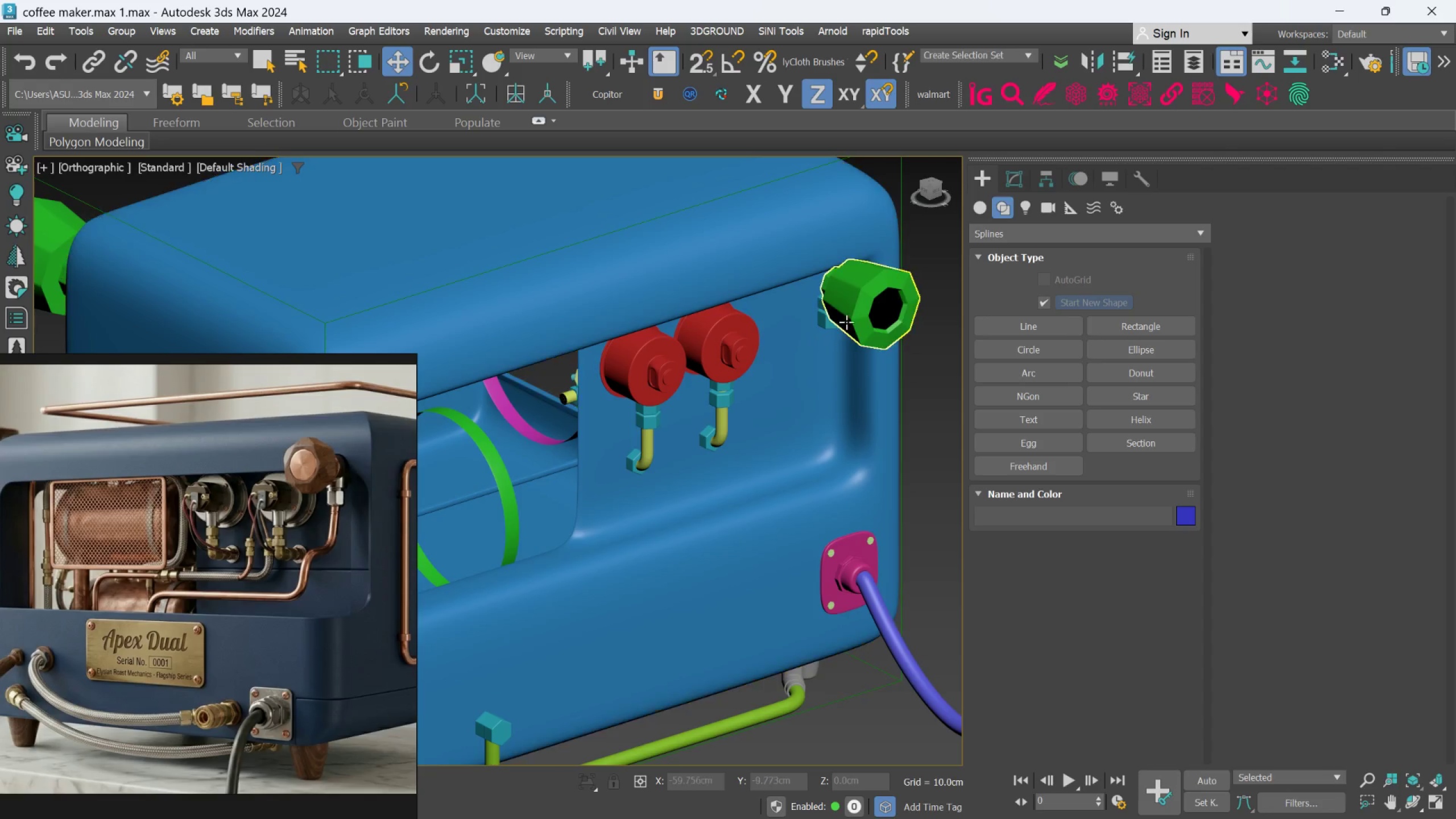 
left_click([853, 314])
 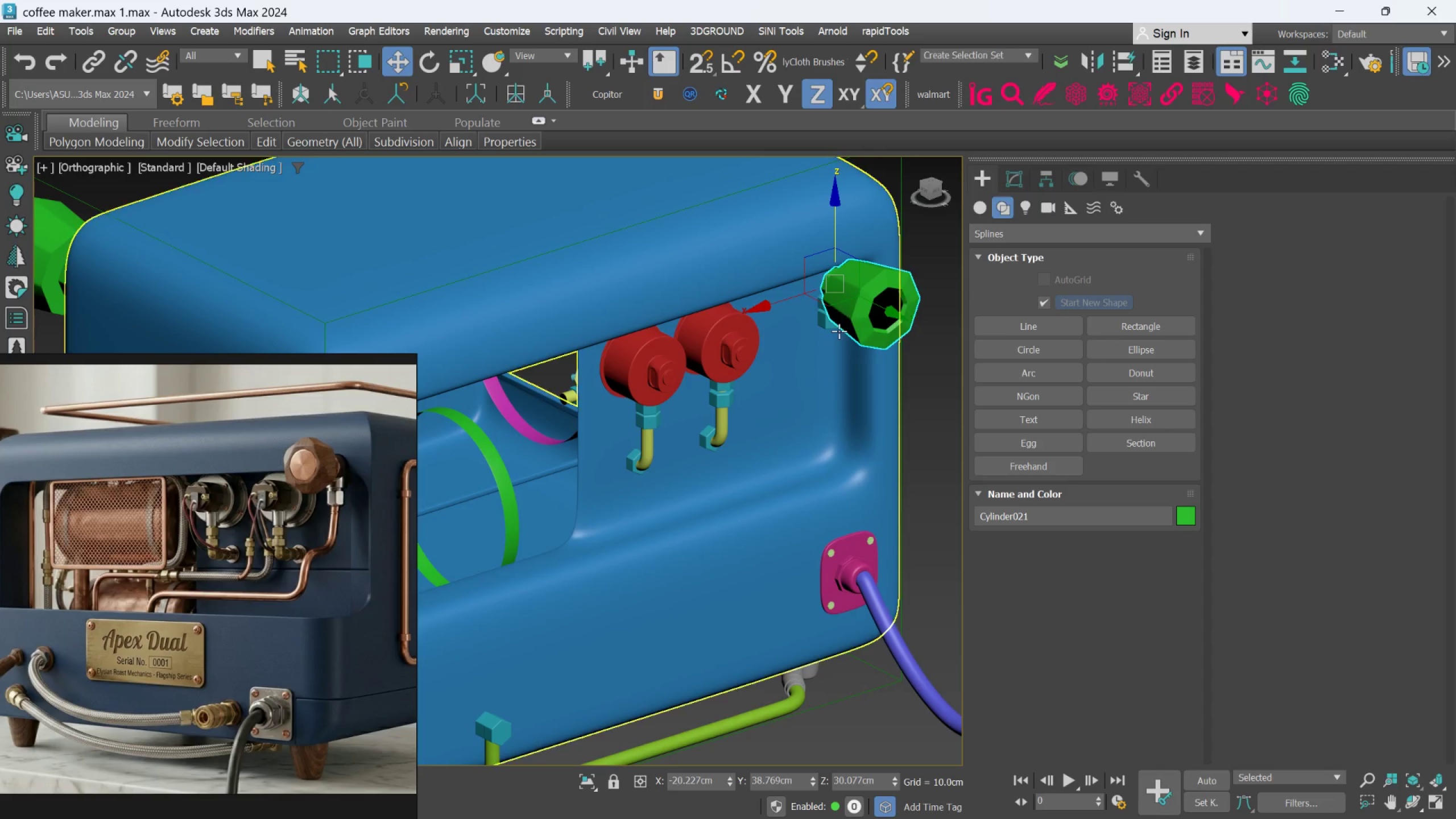 
hold_key(key=AltLeft, duration=0.61)
 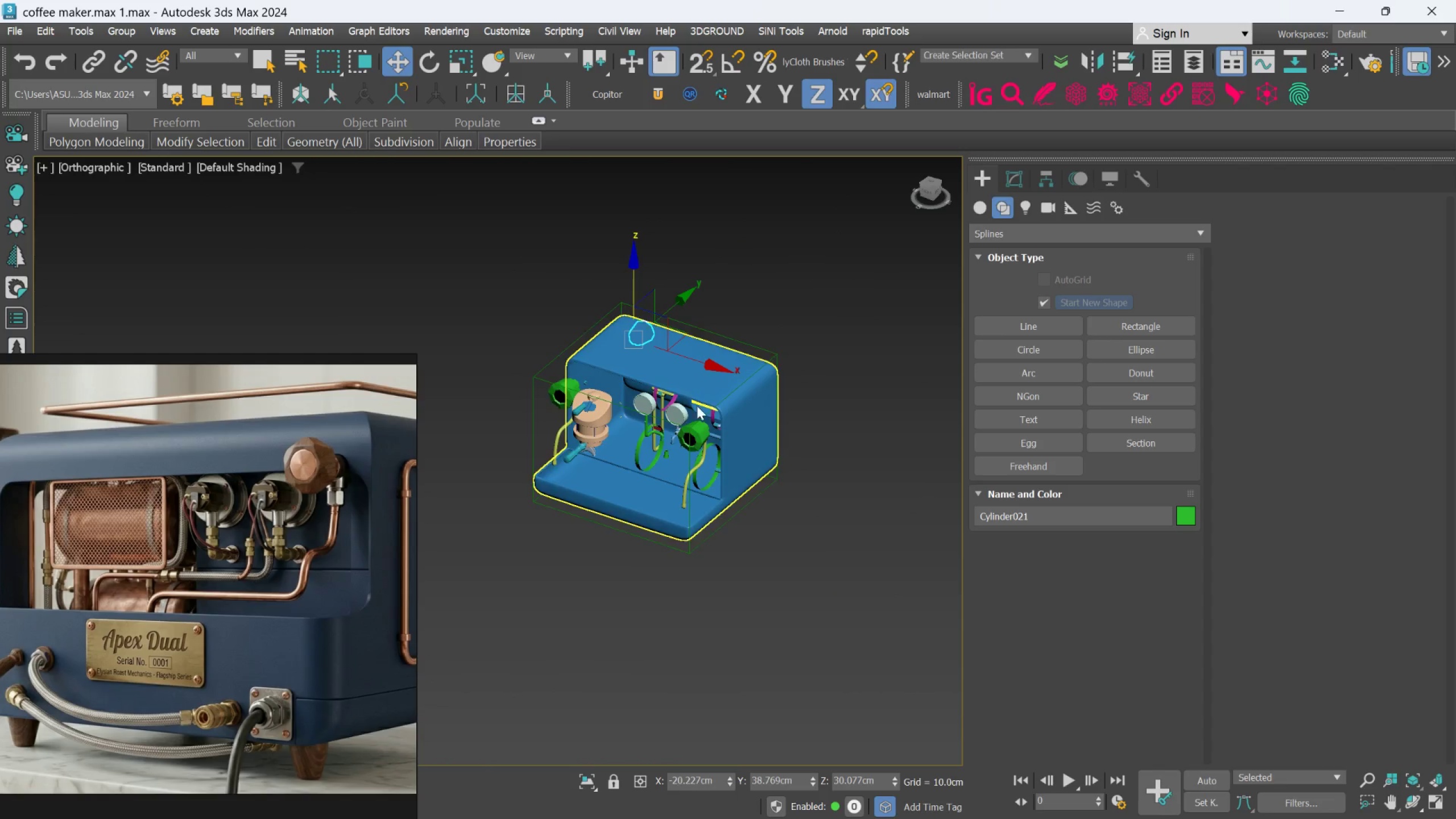 
scroll: coordinate [833, 344], scroll_direction: down, amount: 4.0
 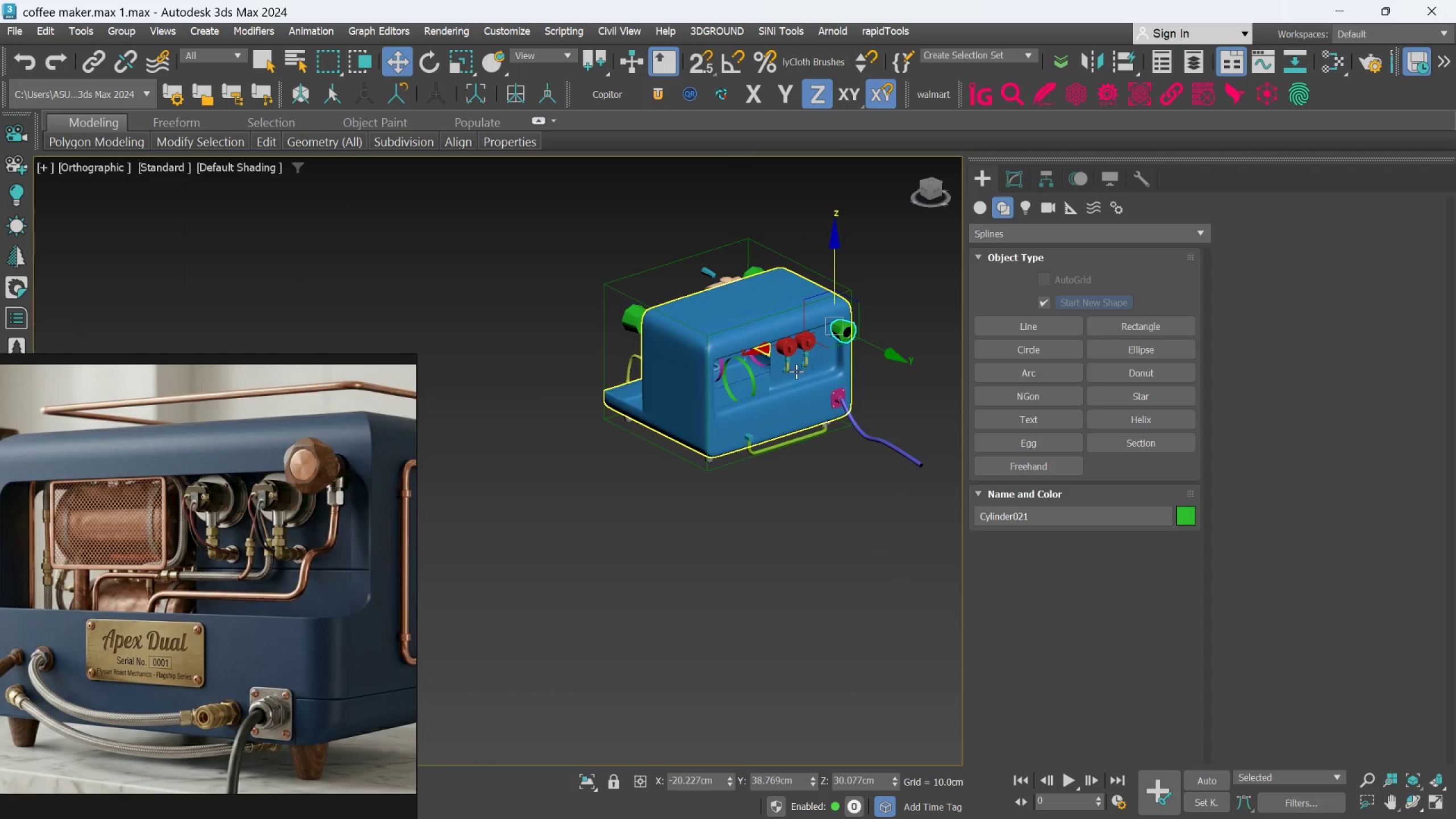 
scroll: coordinate [685, 449], scroll_direction: up, amount: 2.0
 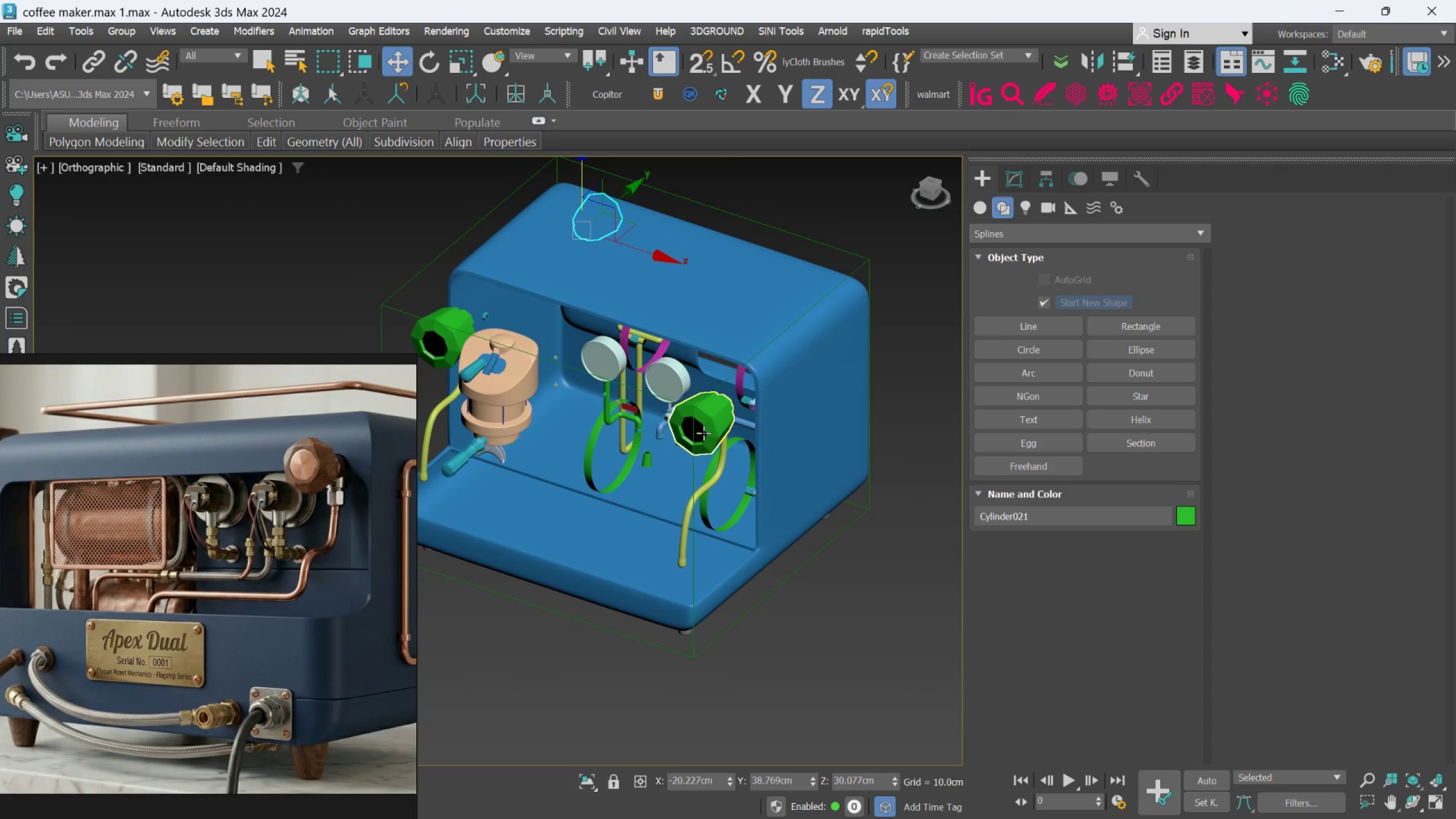 
left_click([704, 433])
 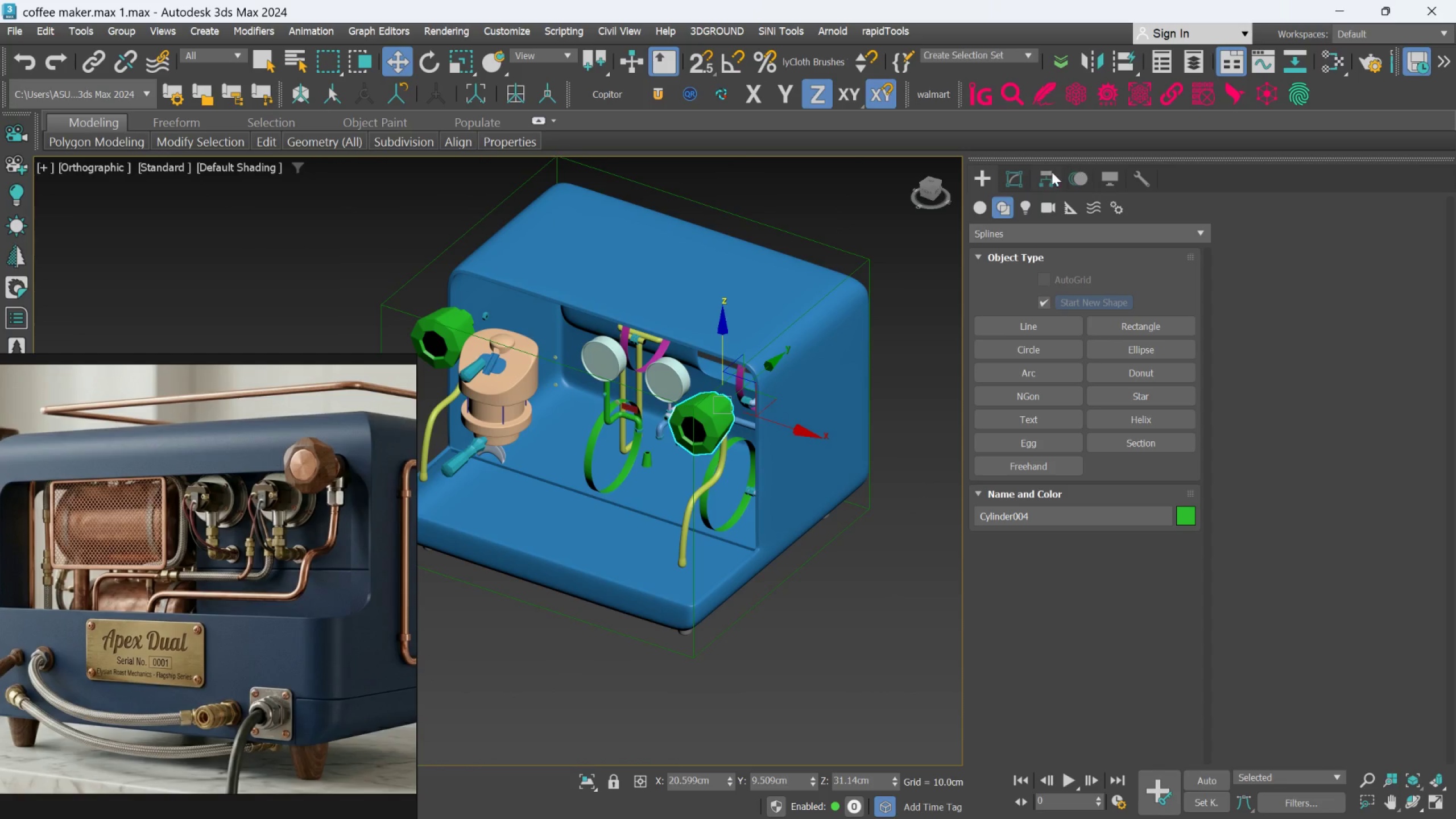 
left_click([1028, 181])
 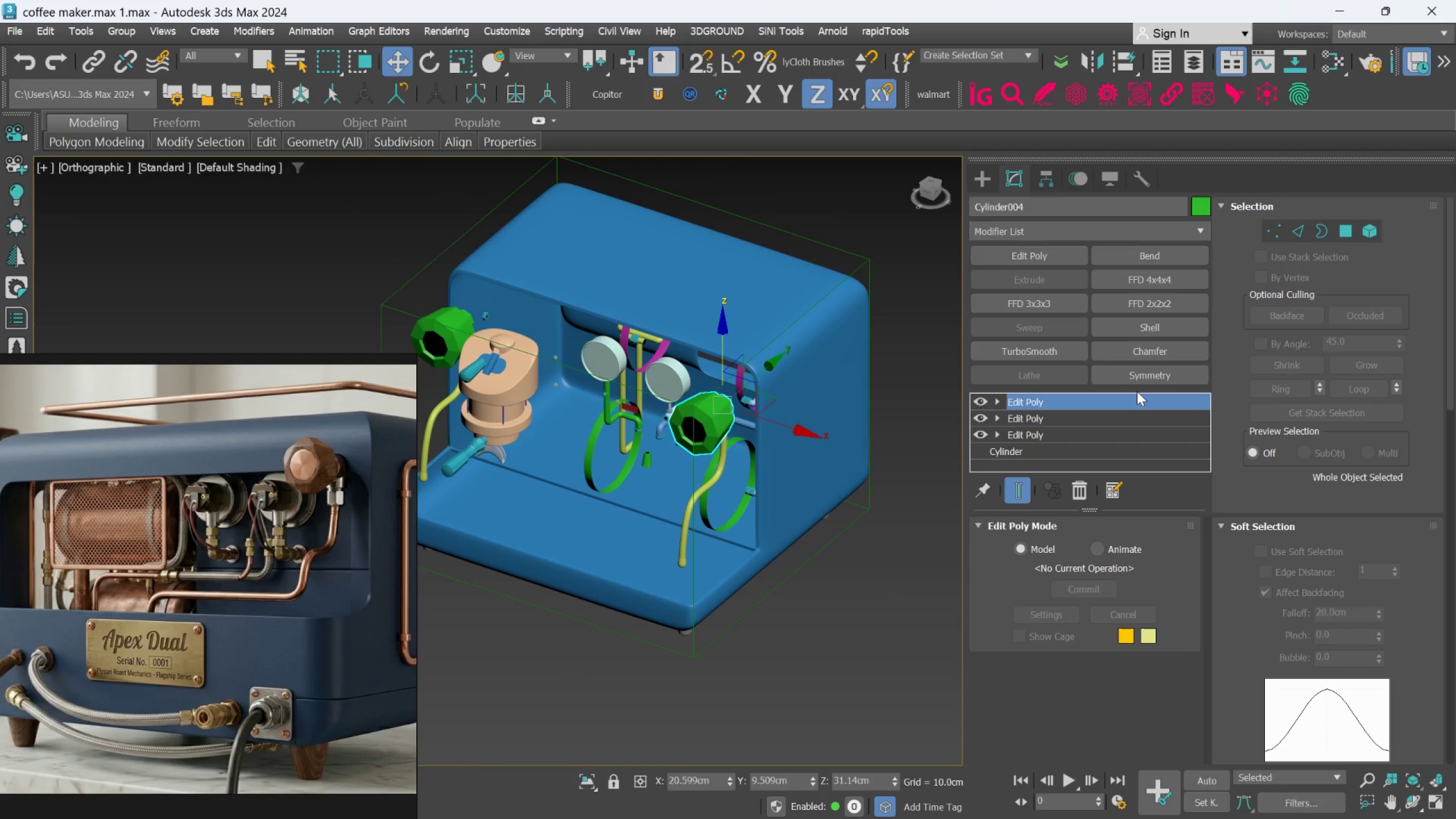 
right_click([1134, 400])
 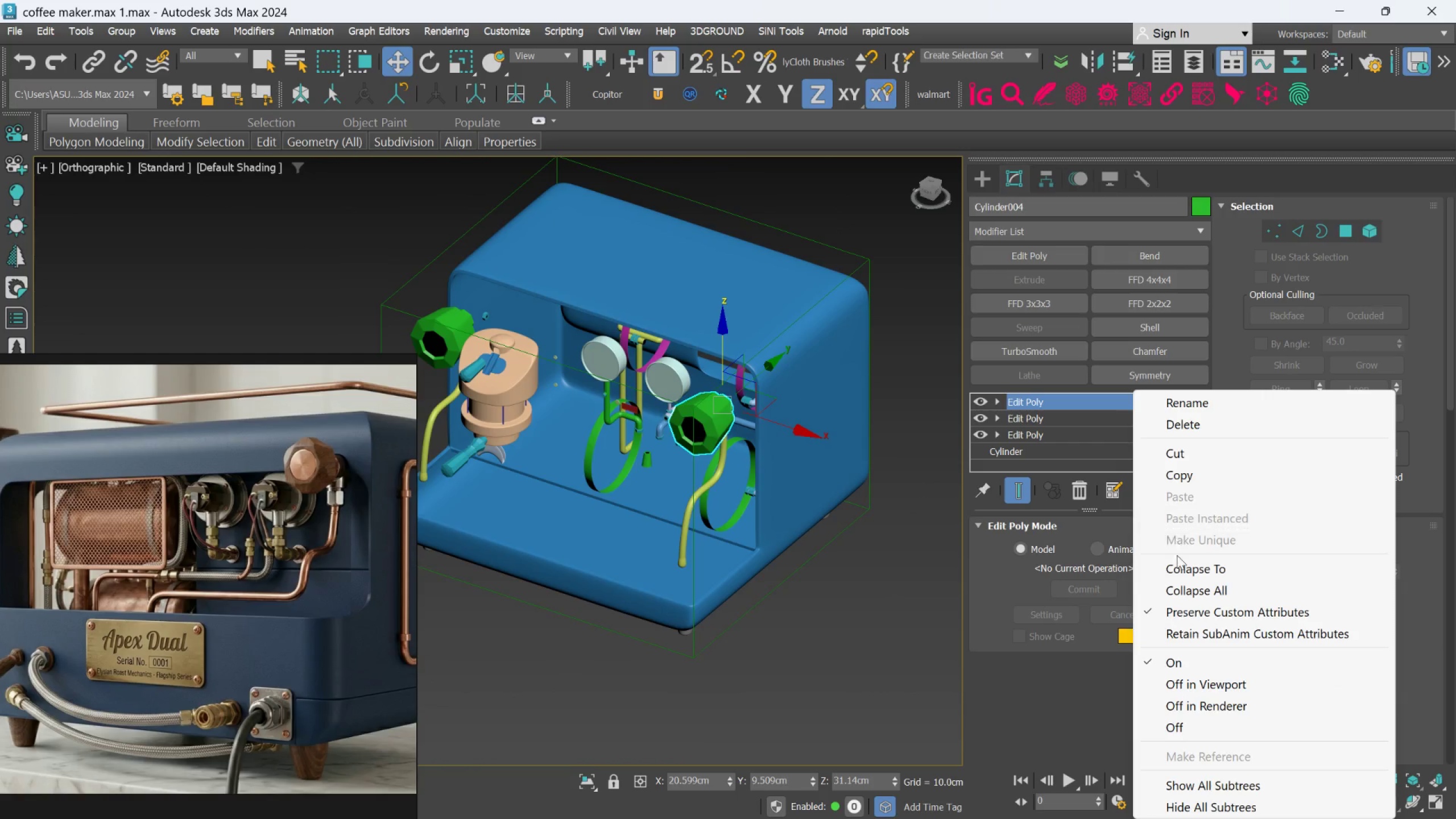 
left_click([1178, 567])
 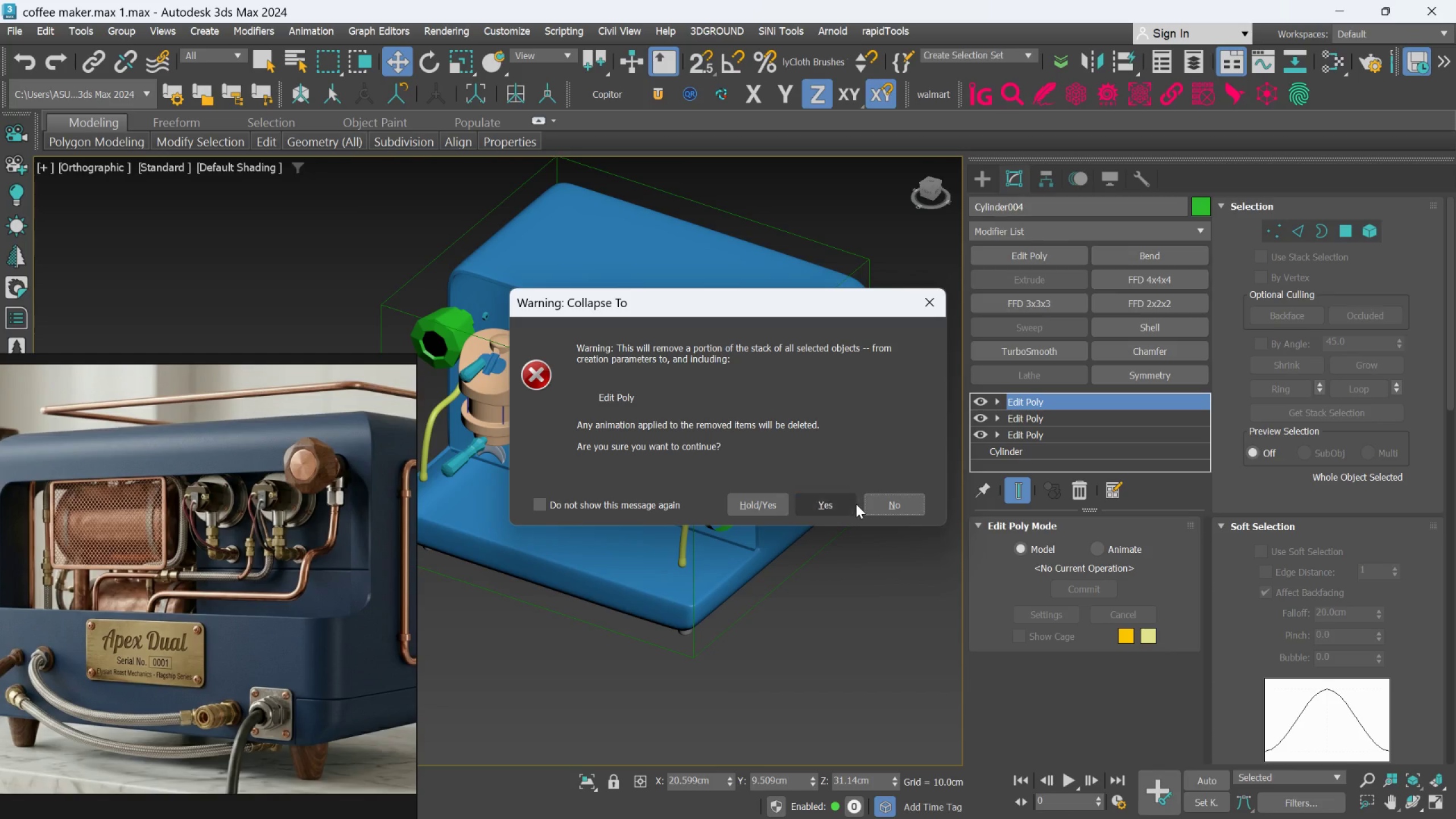 
left_click([843, 504])
 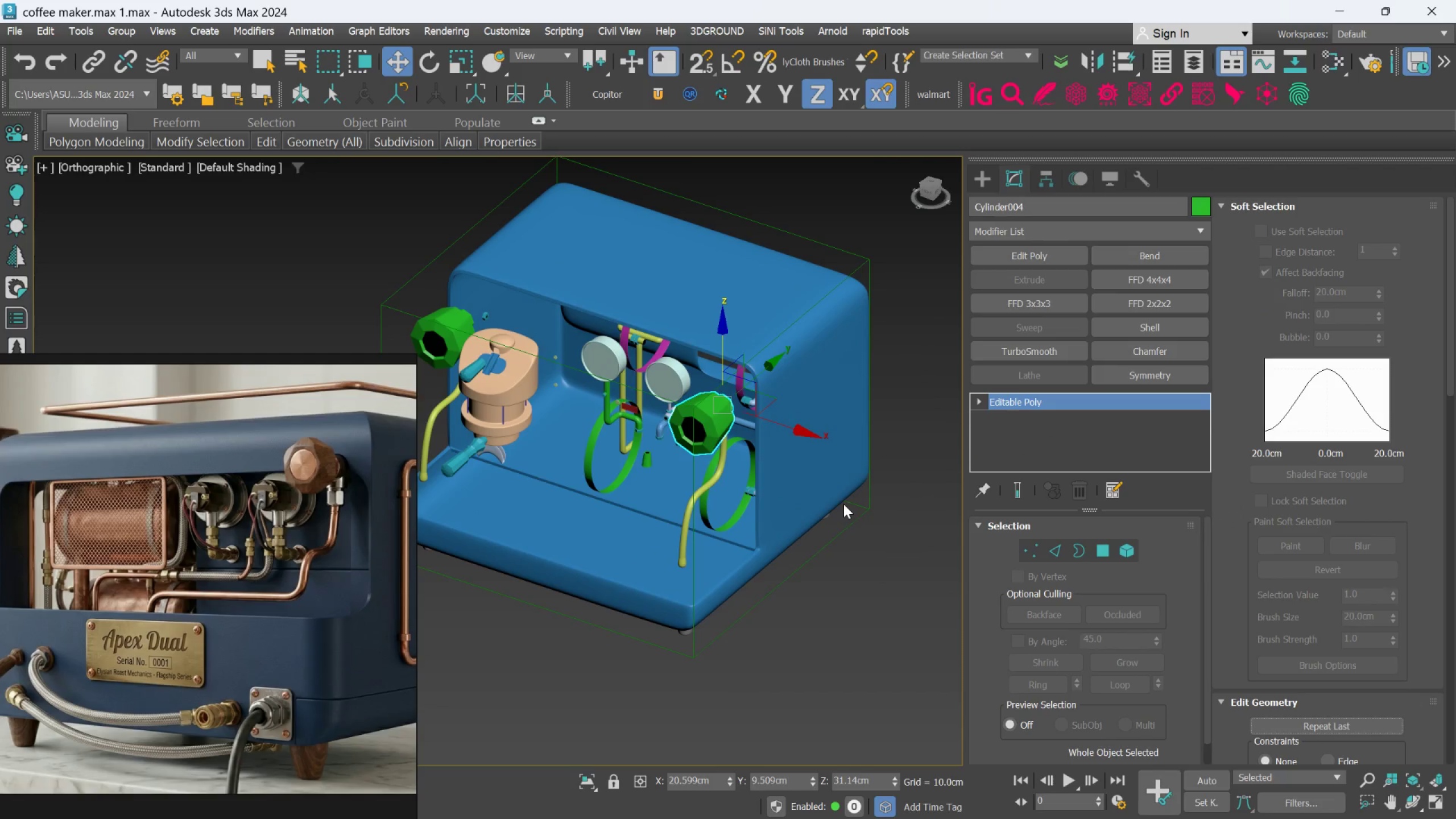 
scroll: coordinate [843, 504], scroll_direction: down, amount: 2.0
 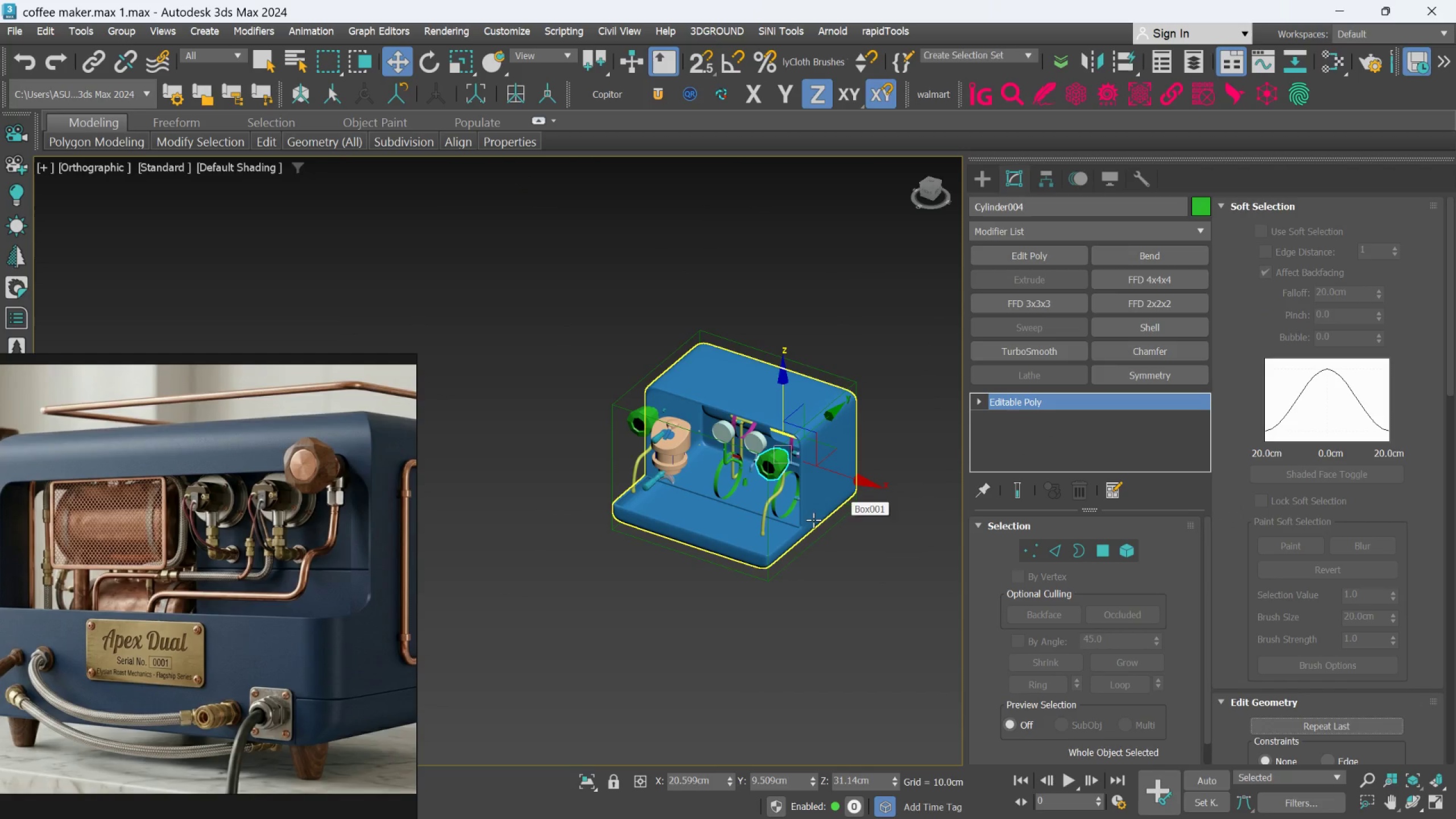 
hold_key(key=AltLeft, duration=0.52)
 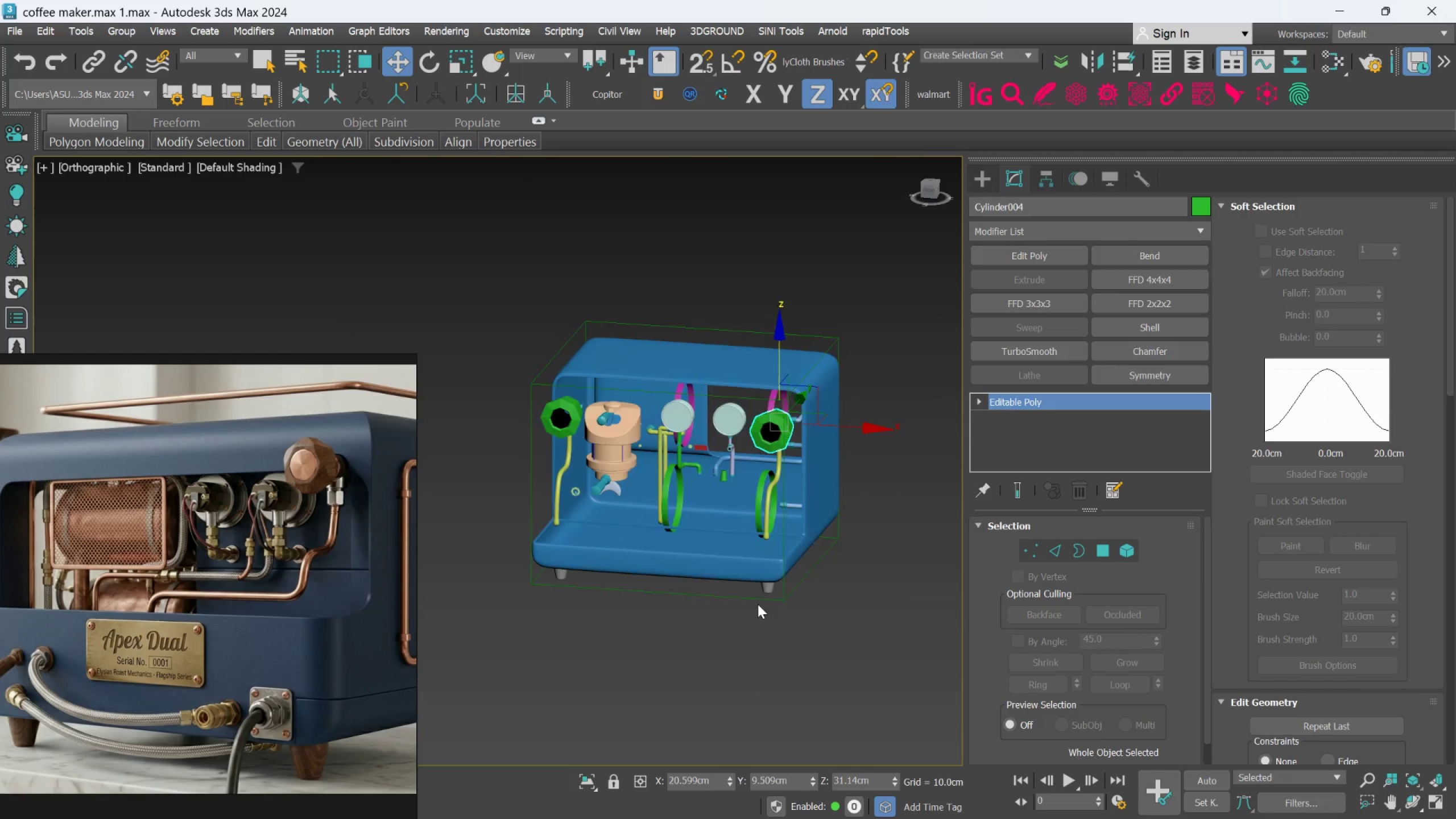 
scroll: coordinate [761, 580], scroll_direction: up, amount: 3.0
 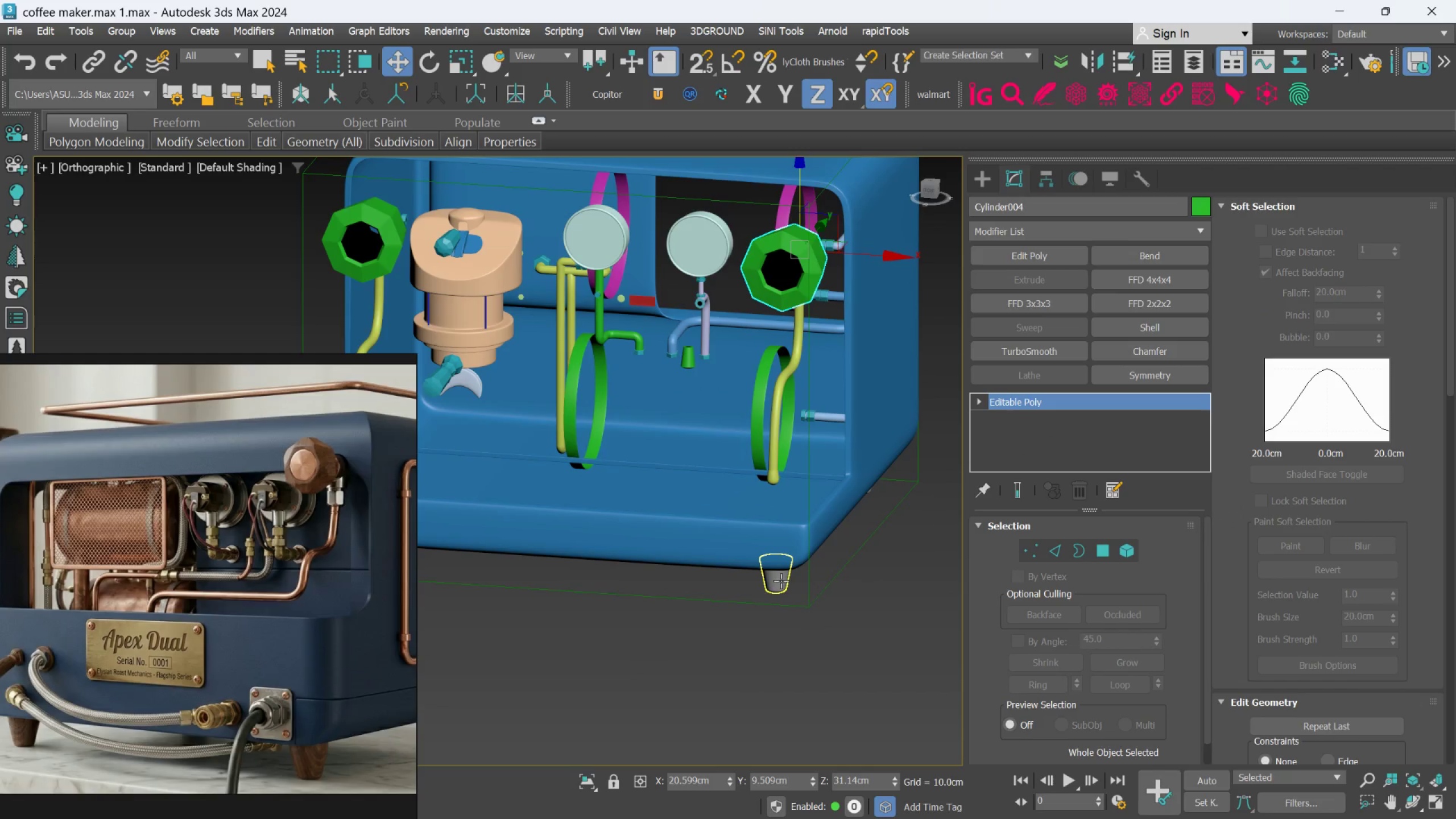 
left_click([781, 580])
 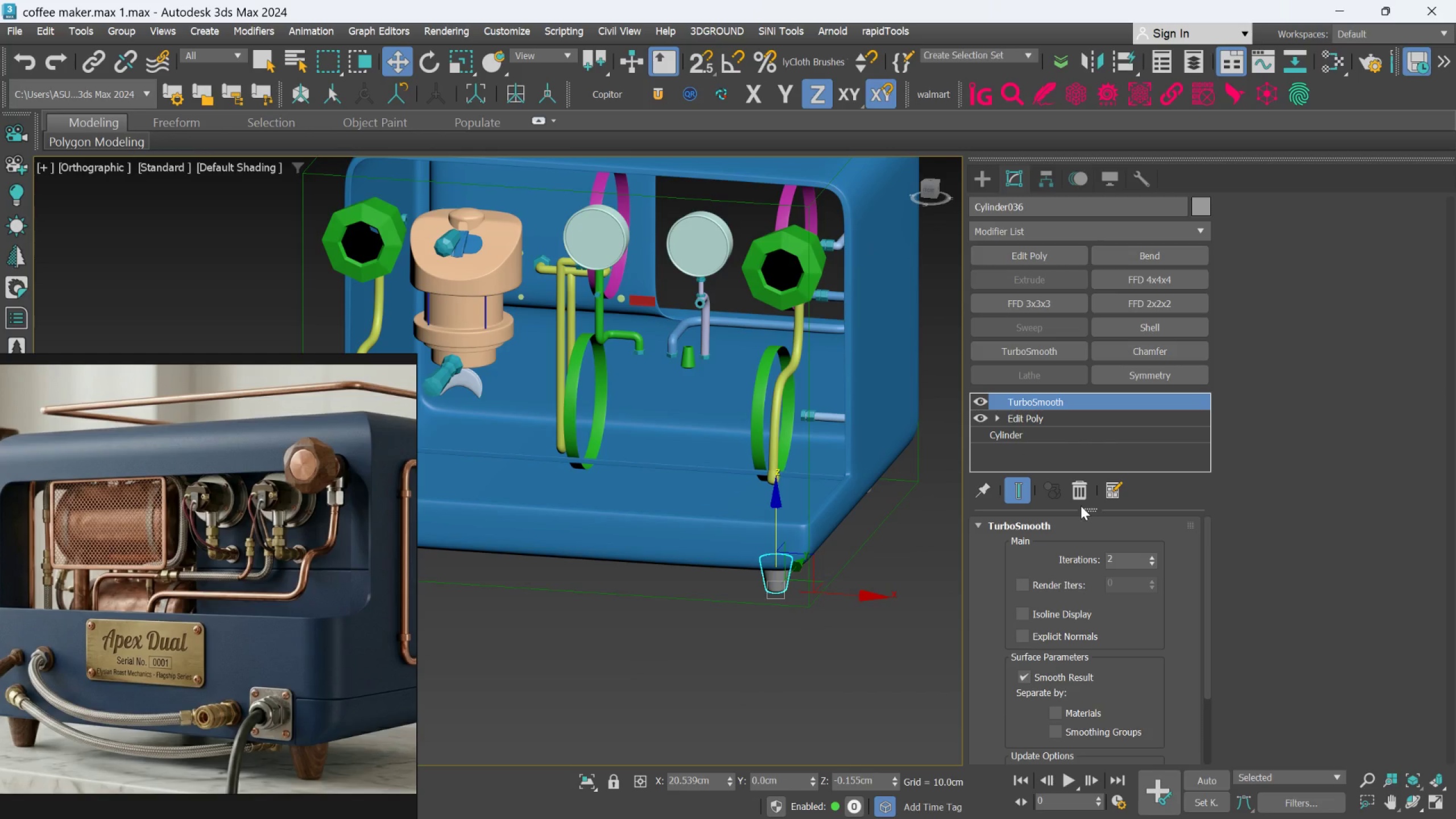 
left_click([1079, 499])
 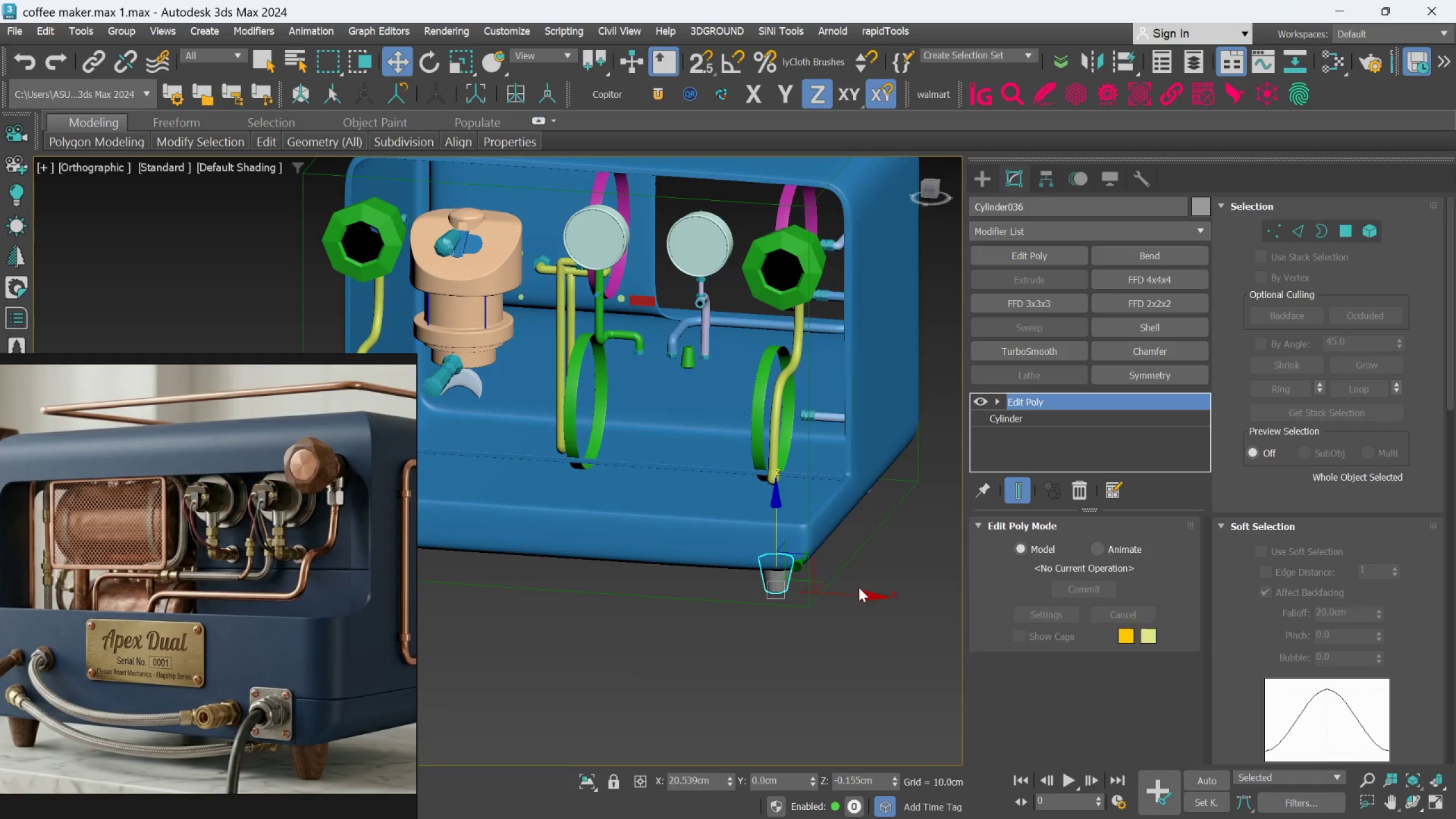 
scroll: coordinate [624, 607], scroll_direction: down, amount: 1.0
 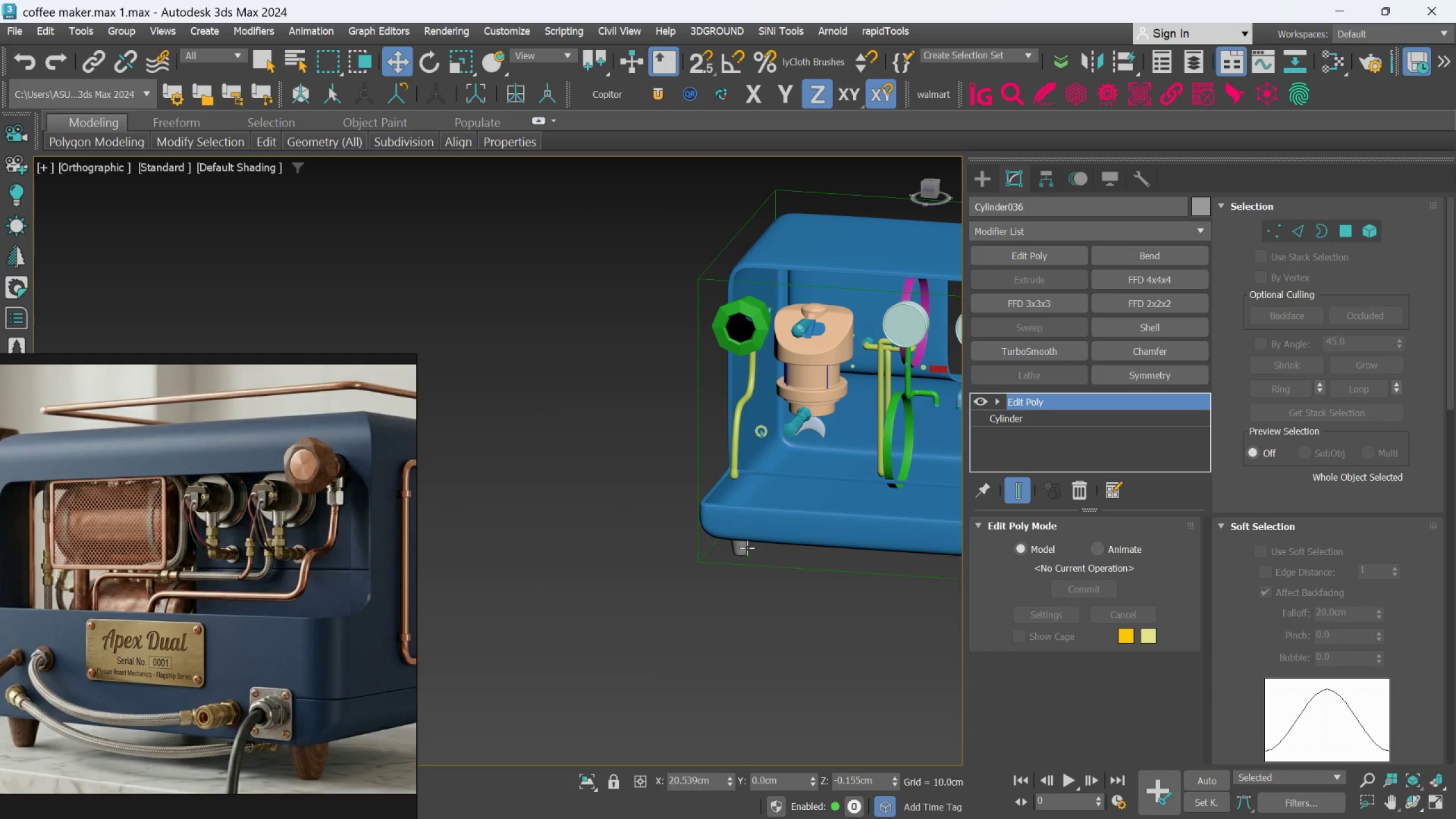 
left_click([744, 548])
 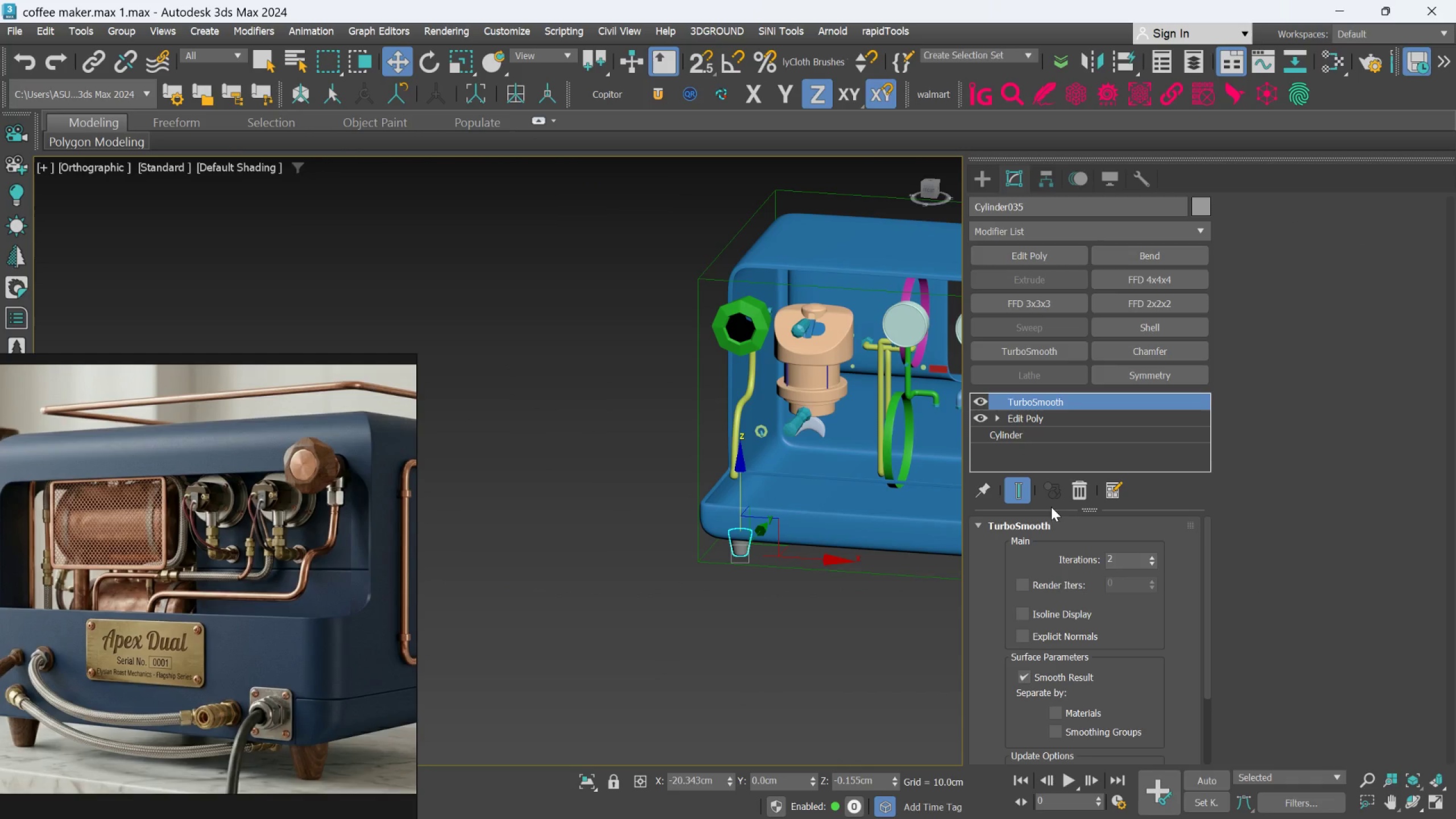 
left_click([1081, 490])
 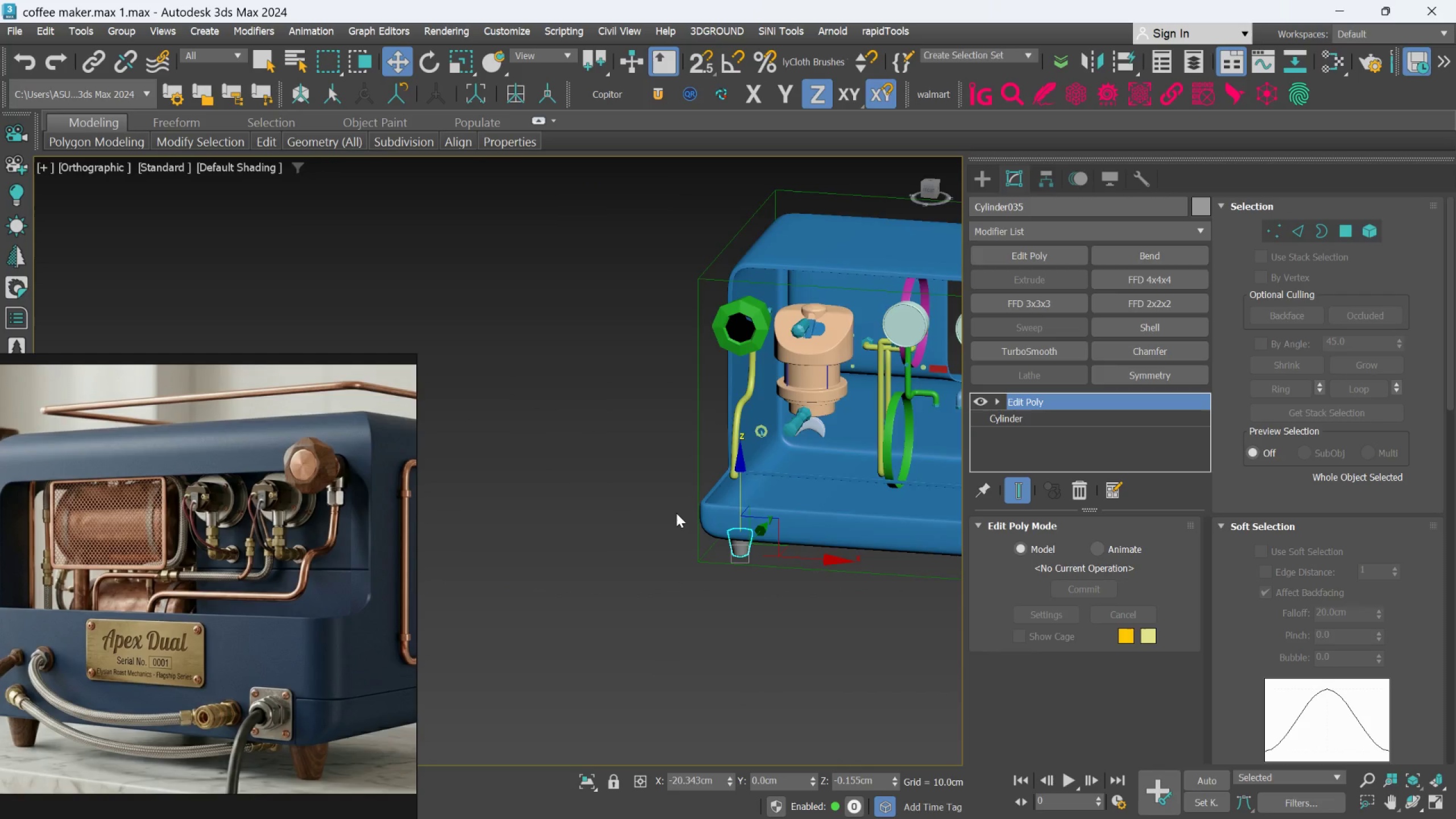 
hold_key(key=AltLeft, duration=0.48)
 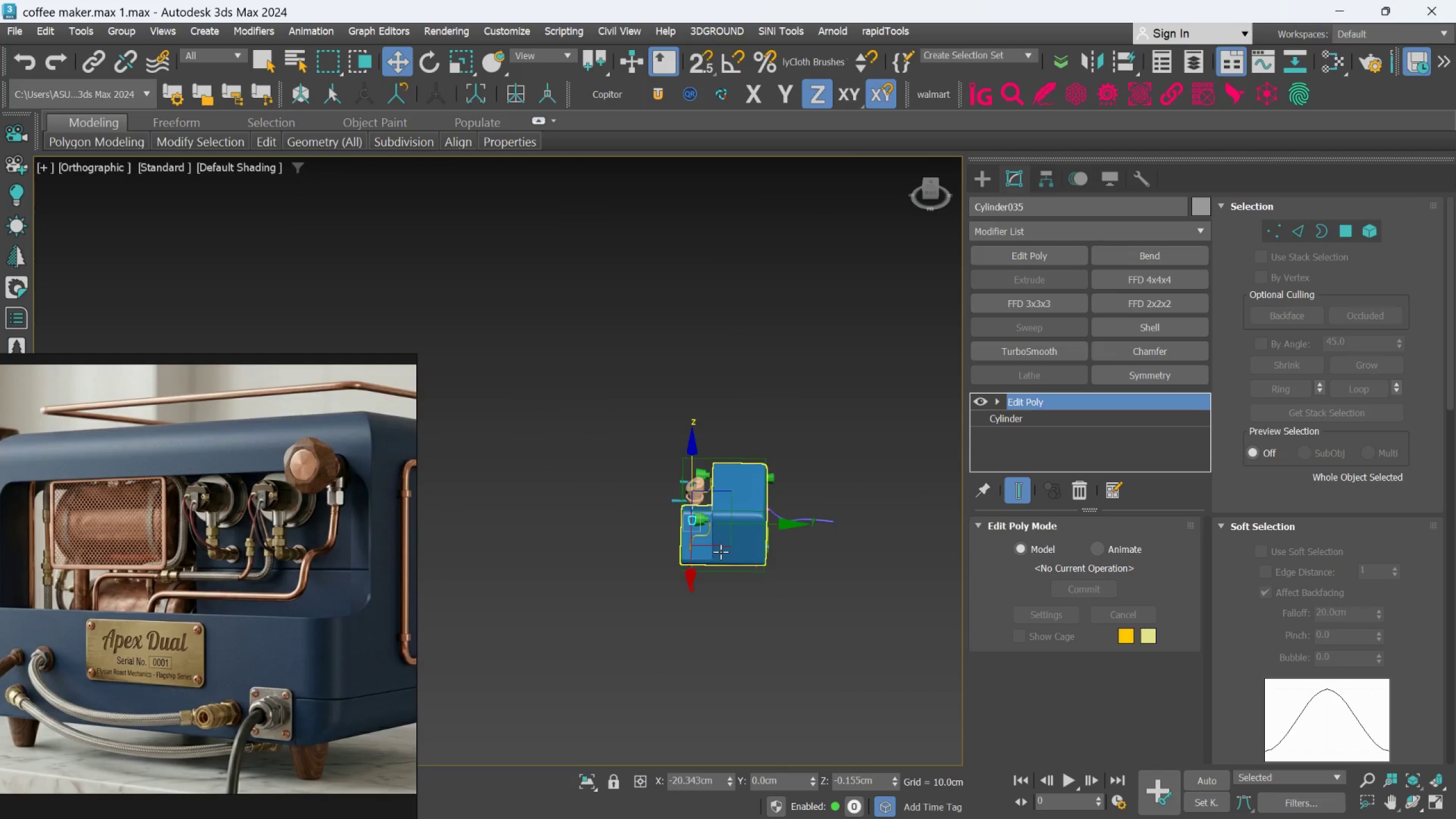 
scroll: coordinate [676, 513], scroll_direction: down, amount: 4.0
 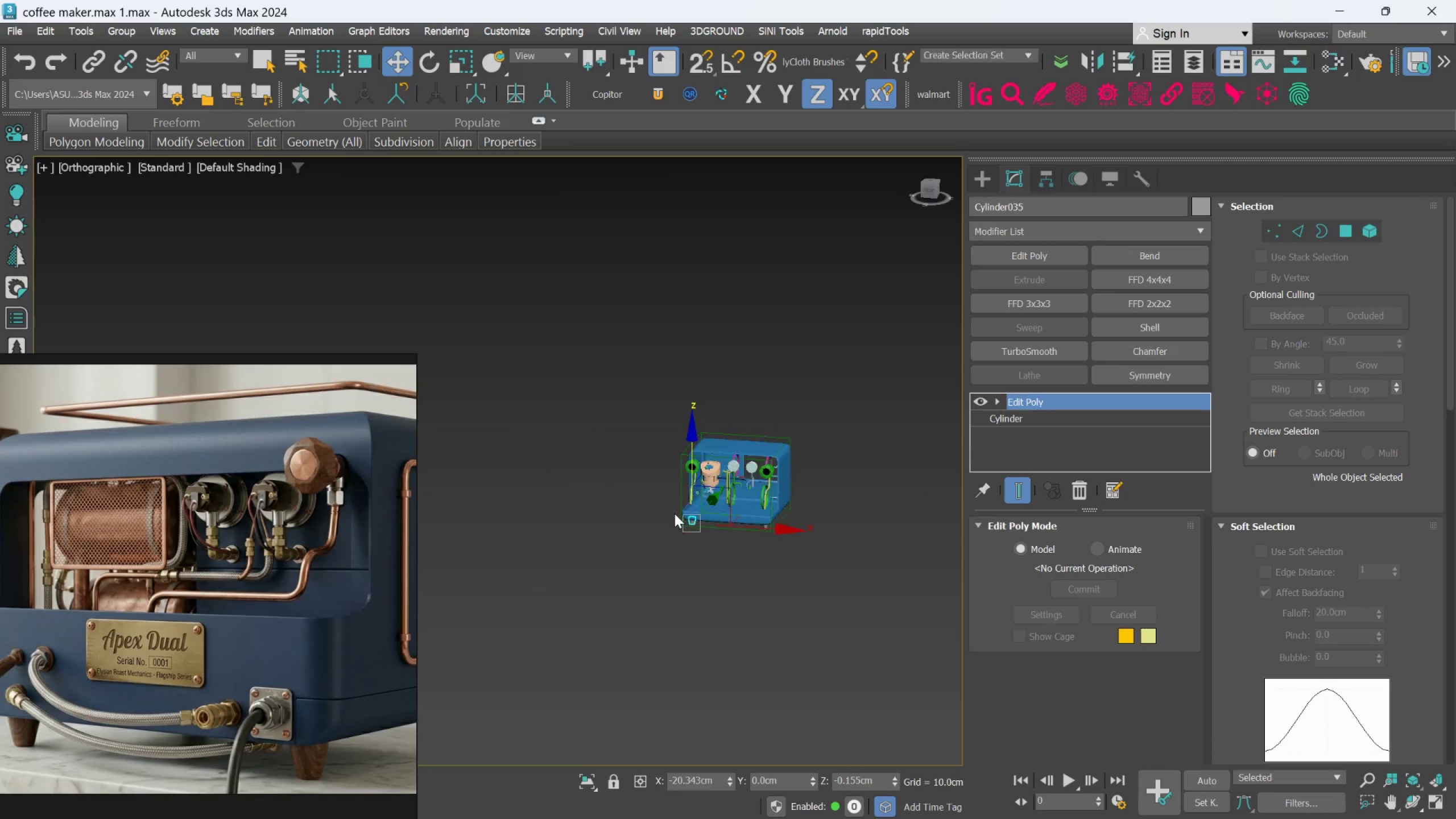 
key(Alt+AltLeft)
 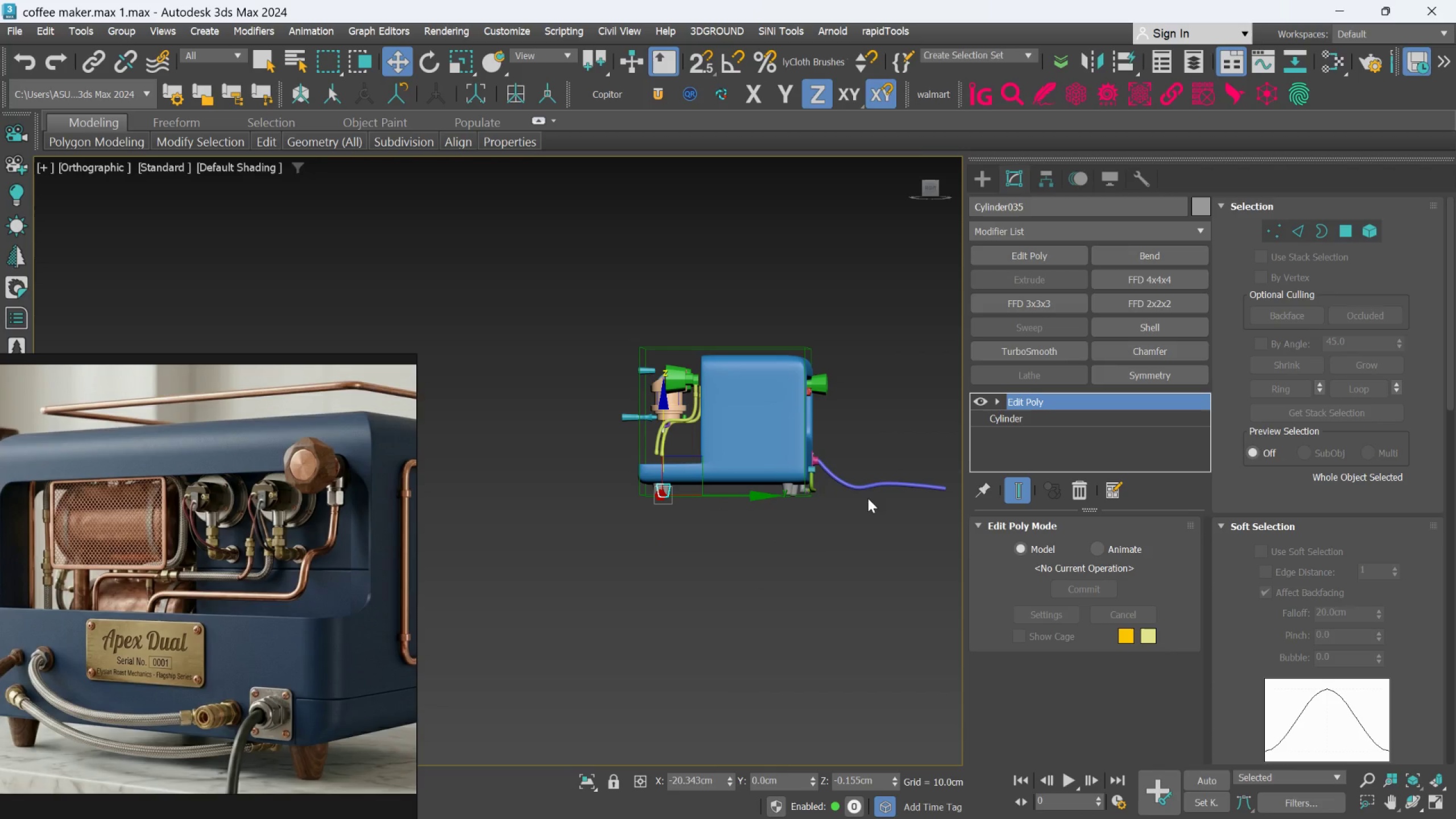 
scroll: coordinate [834, 490], scroll_direction: up, amount: 4.0
 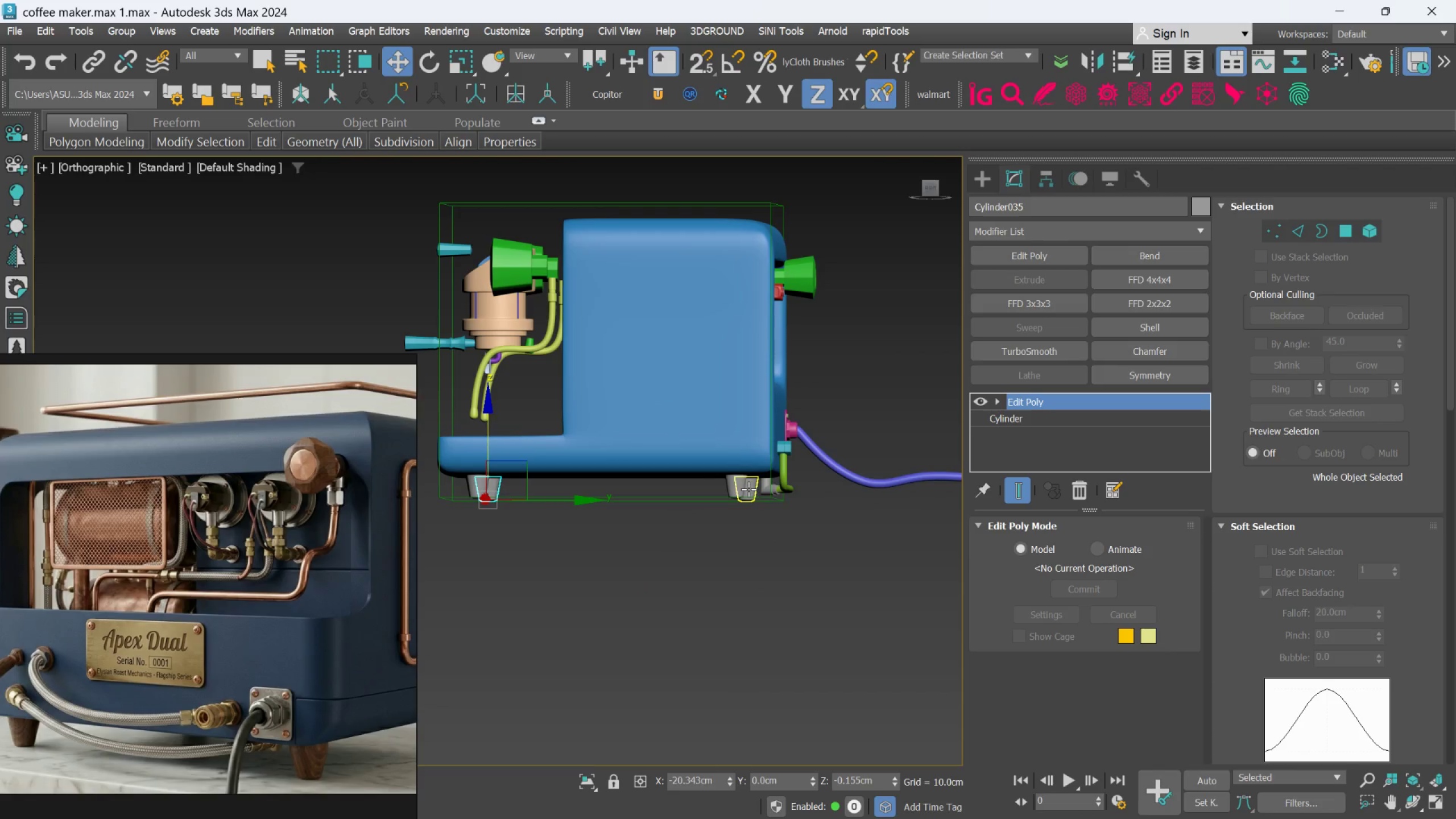 
left_click([741, 487])
 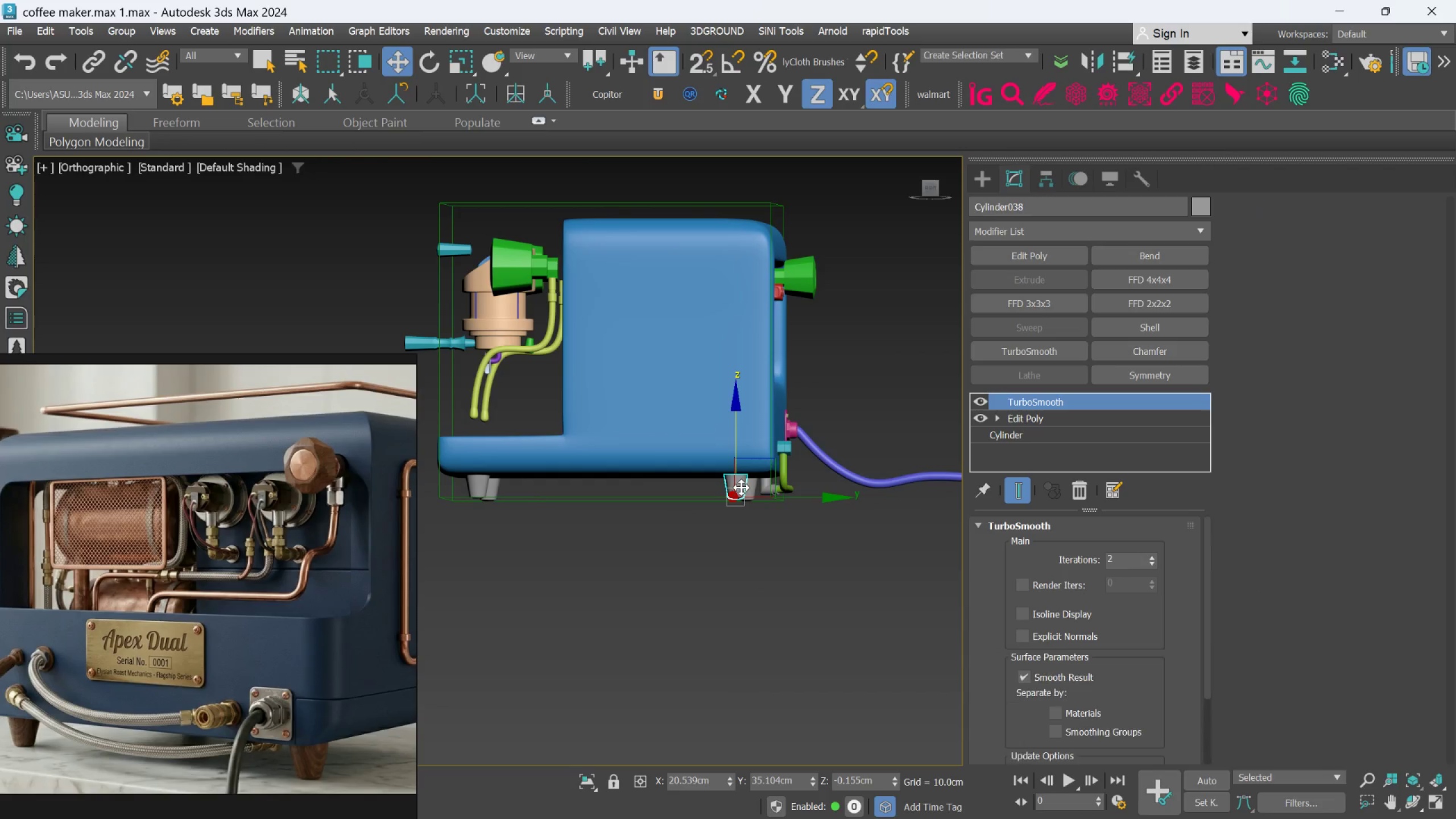 
hold_key(key=AltLeft, duration=0.45)
 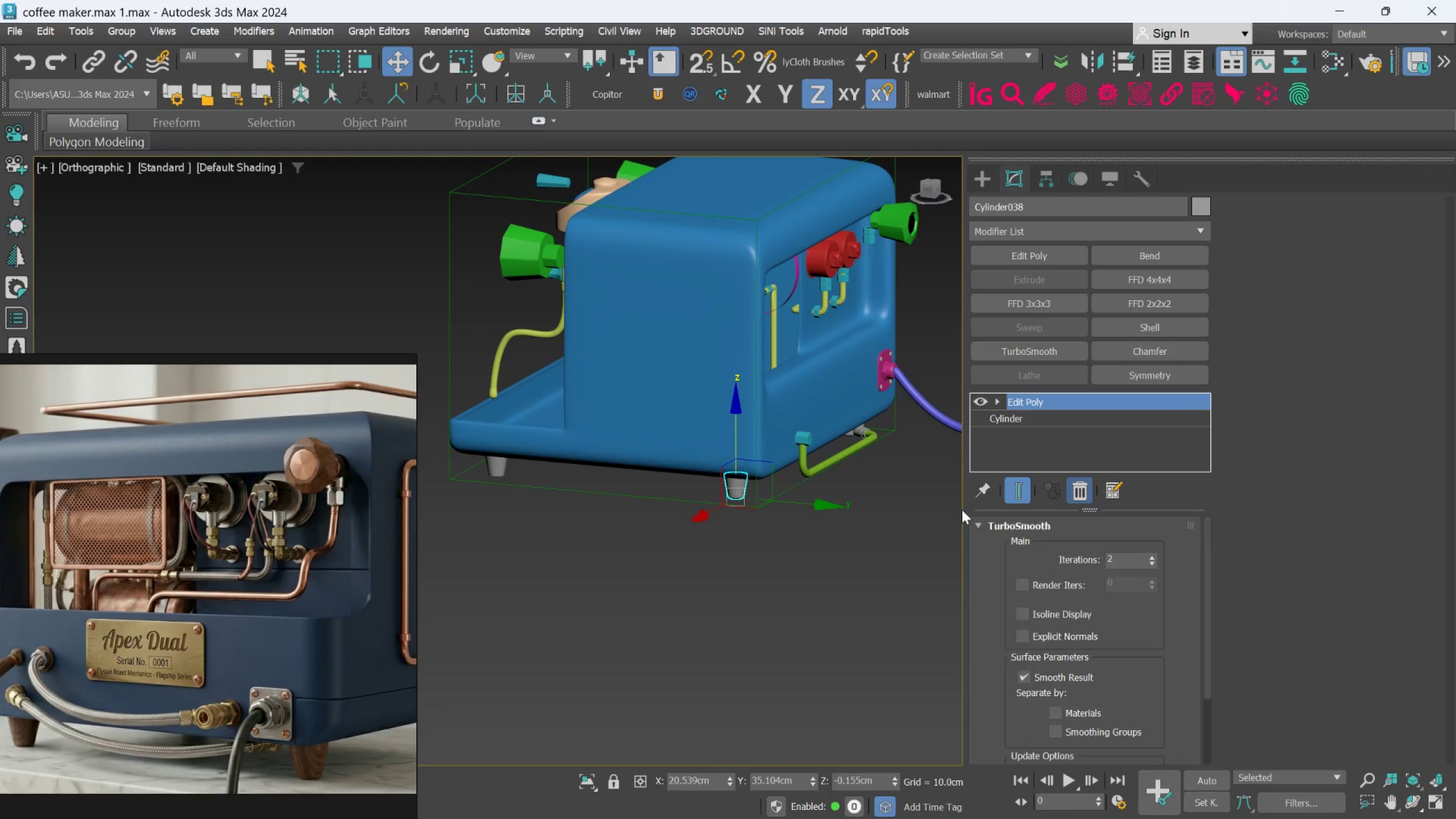 
hold_key(key=AltLeft, duration=0.56)
 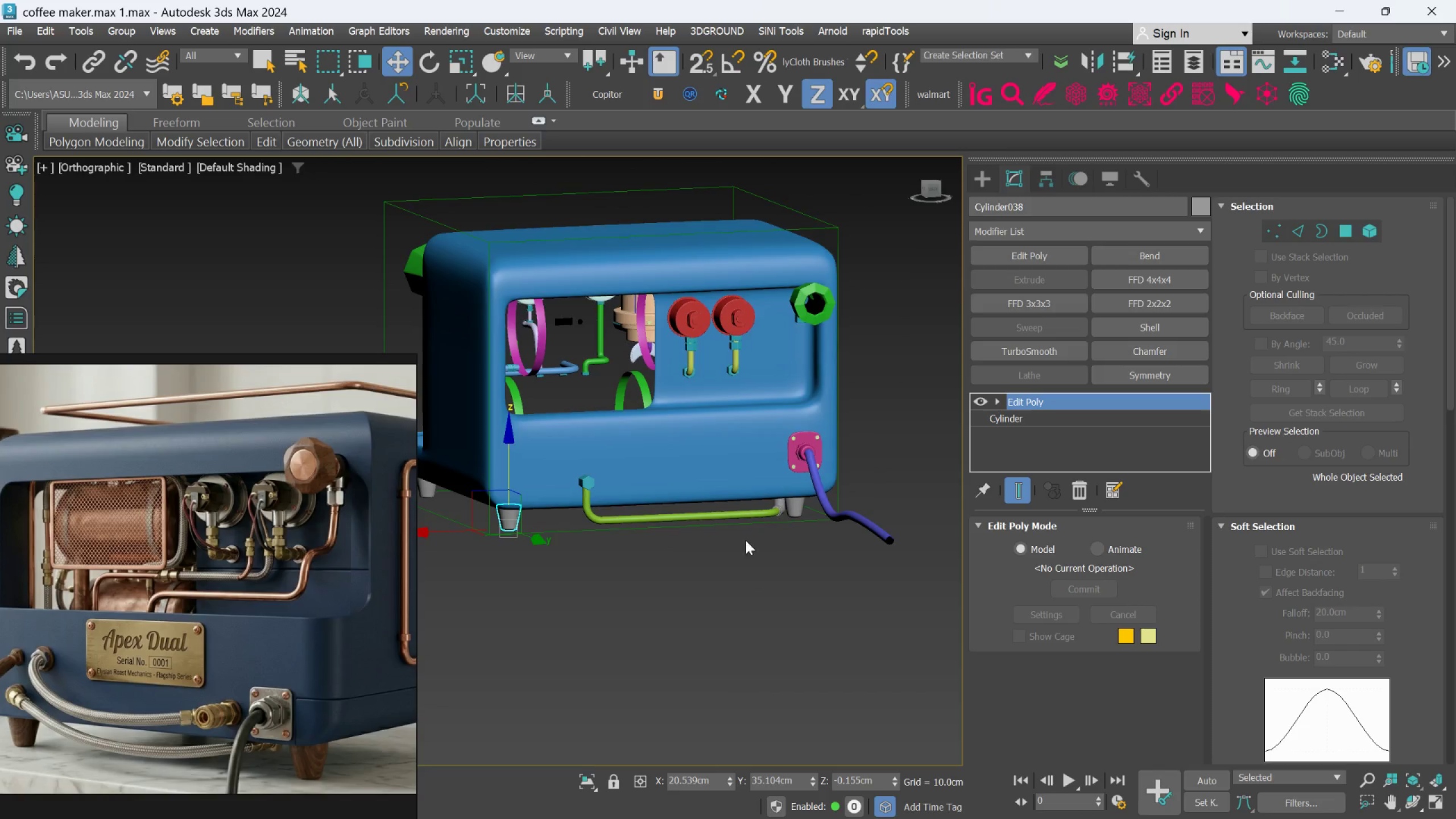 
scroll: coordinate [760, 527], scroll_direction: up, amount: 1.0
 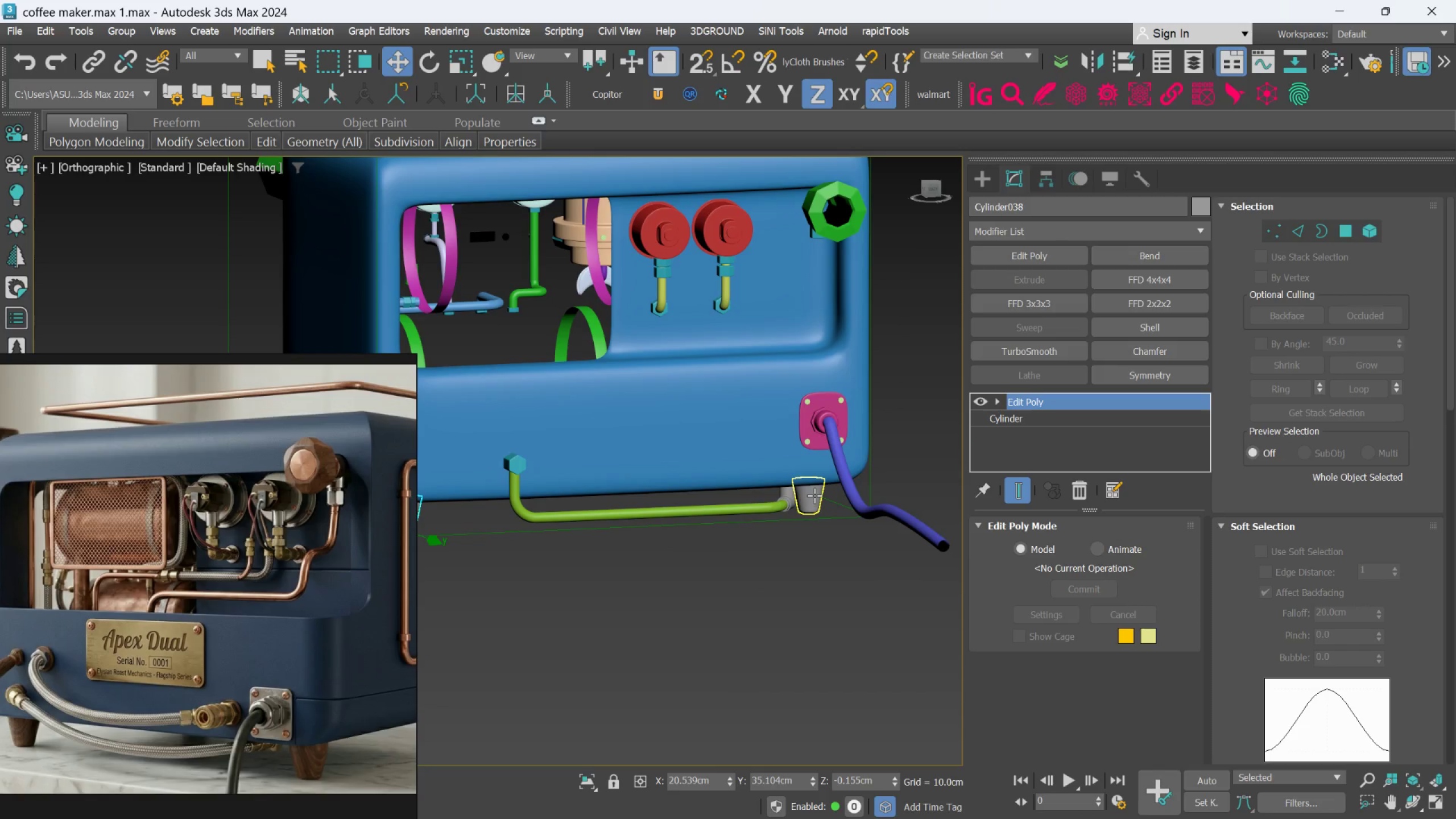 
left_click([814, 495])
 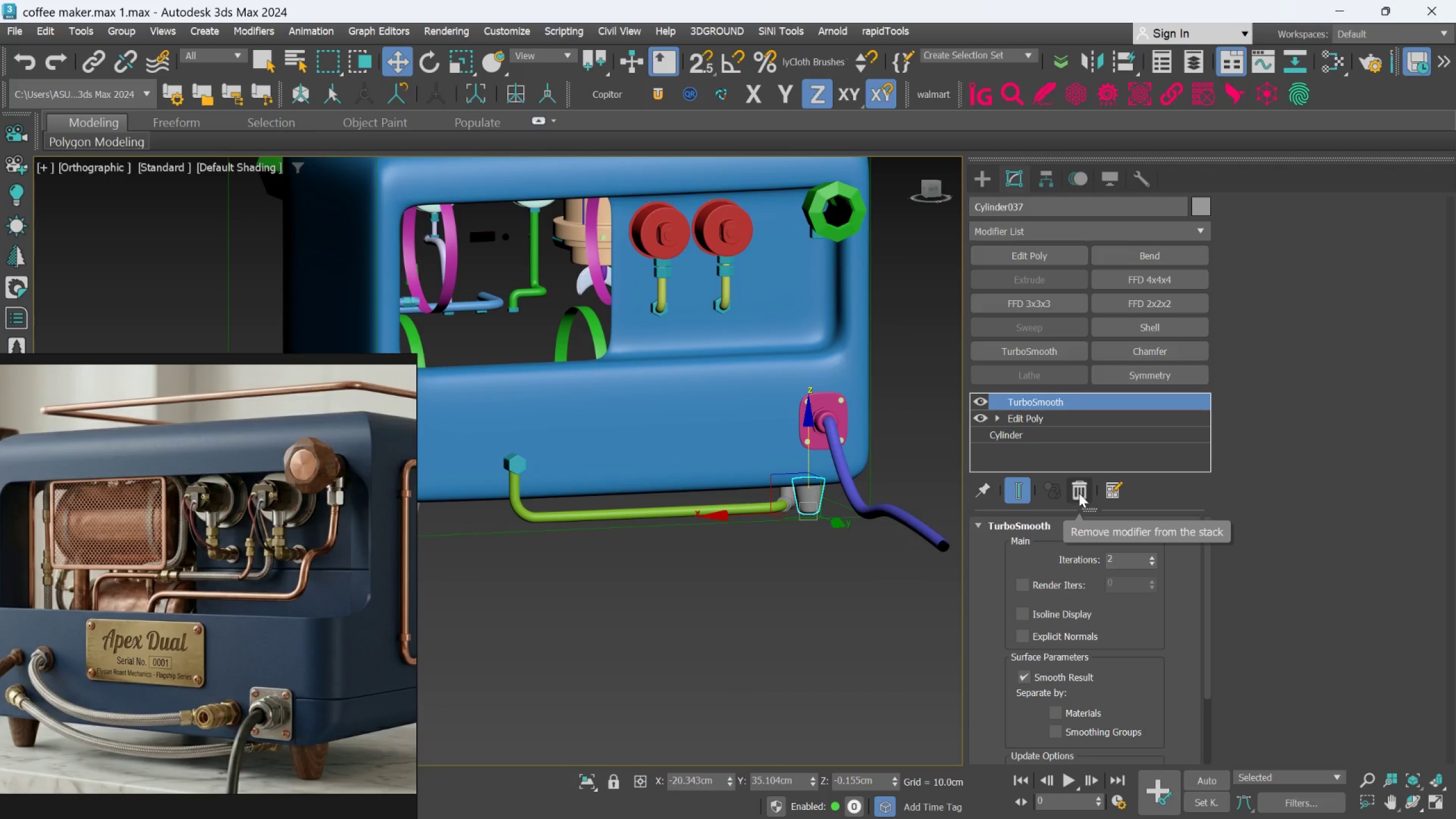 
left_click([1081, 494])
 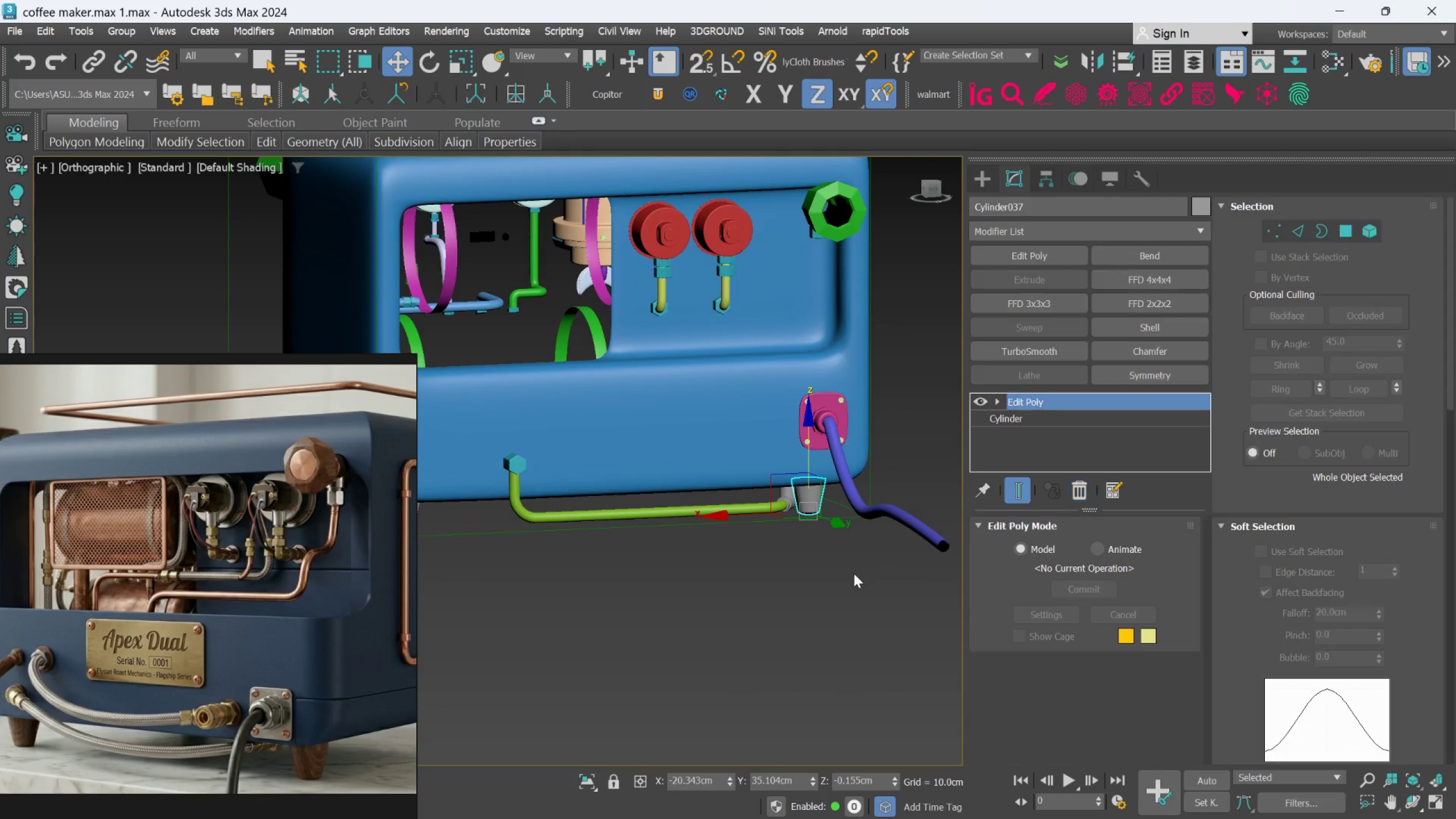 
hold_key(key=AltLeft, duration=0.47)
 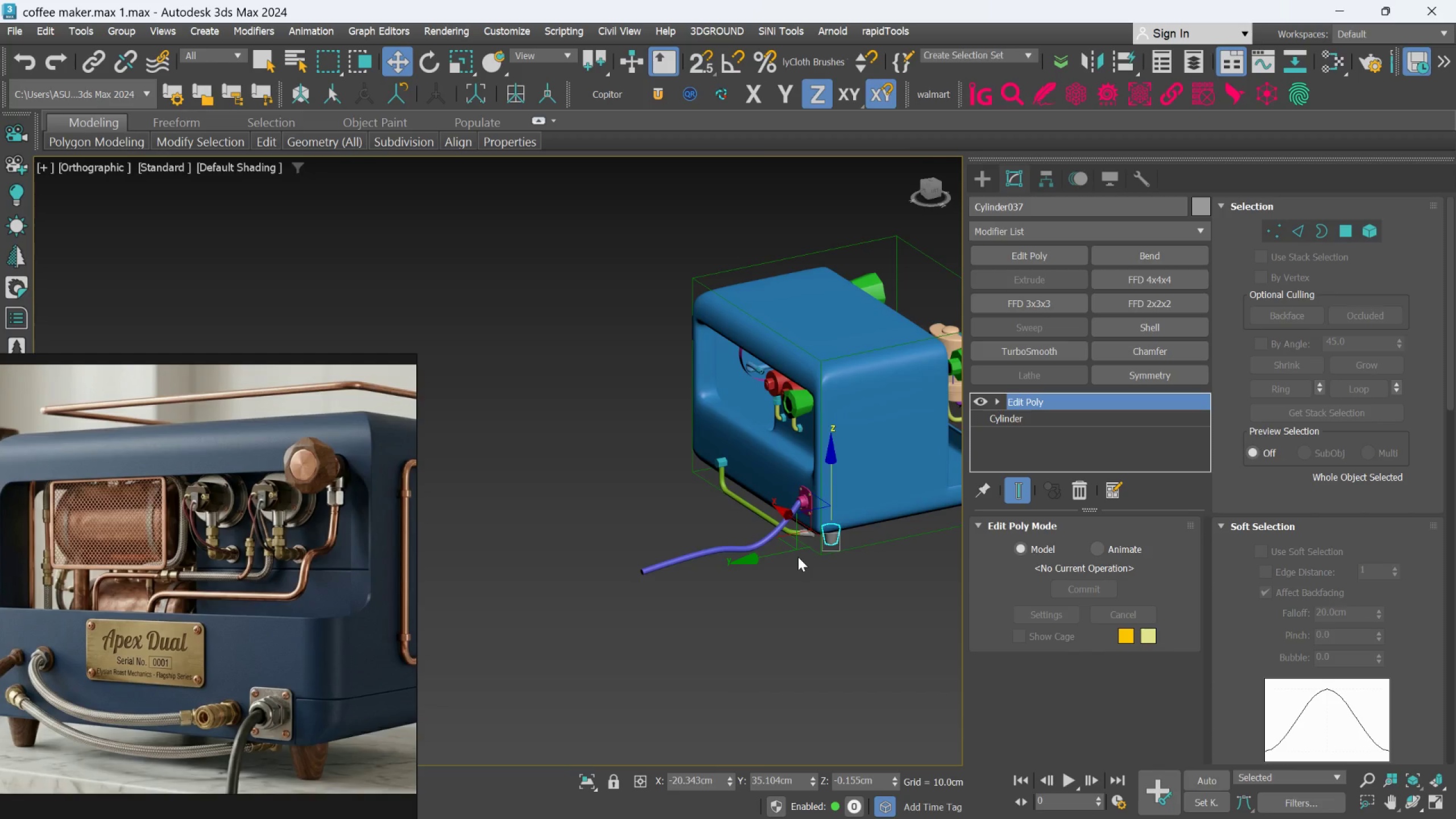 
scroll: coordinate [853, 574], scroll_direction: down, amount: 2.0
 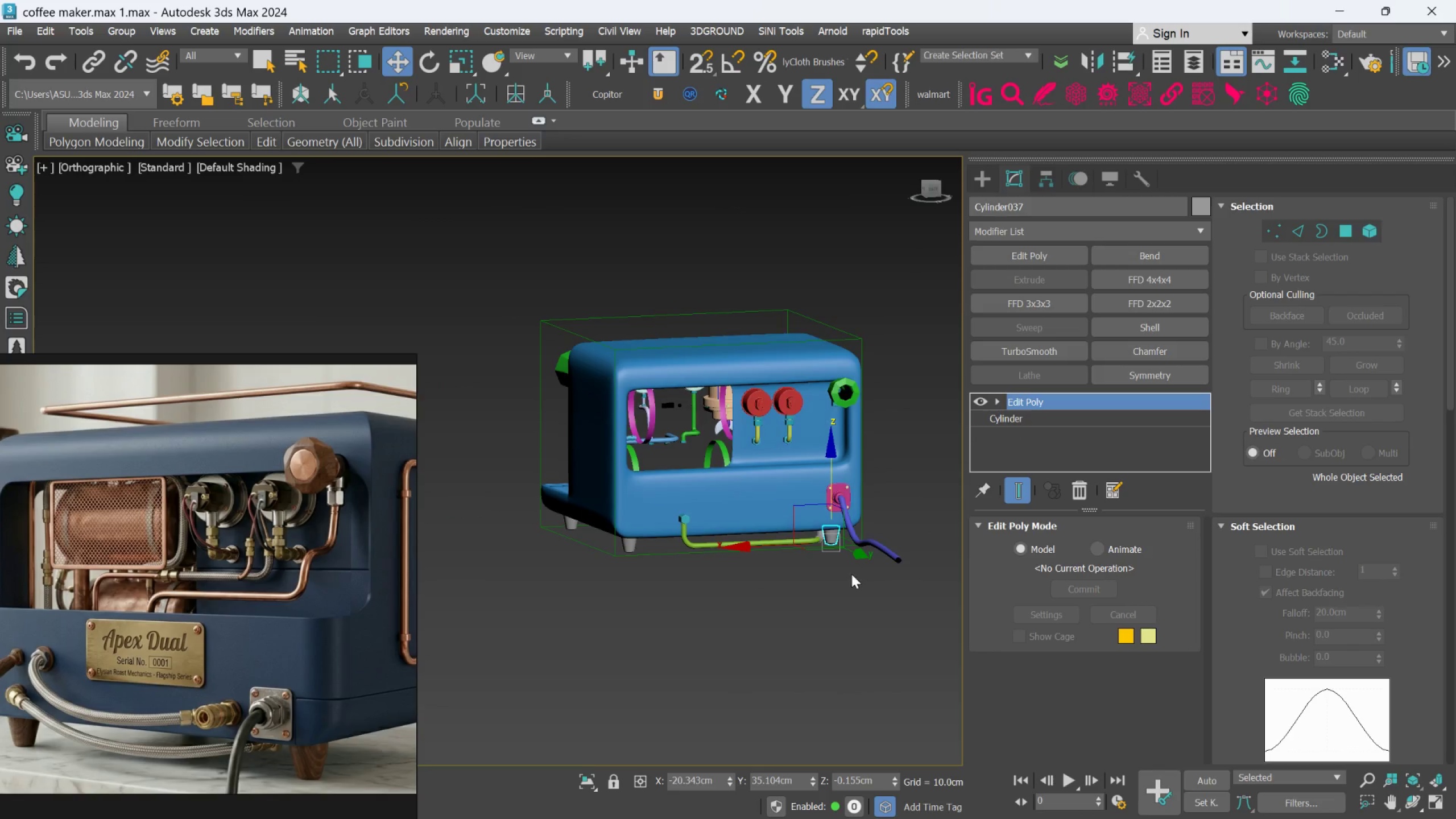 
scroll: coordinate [798, 557], scroll_direction: up, amount: 1.0
 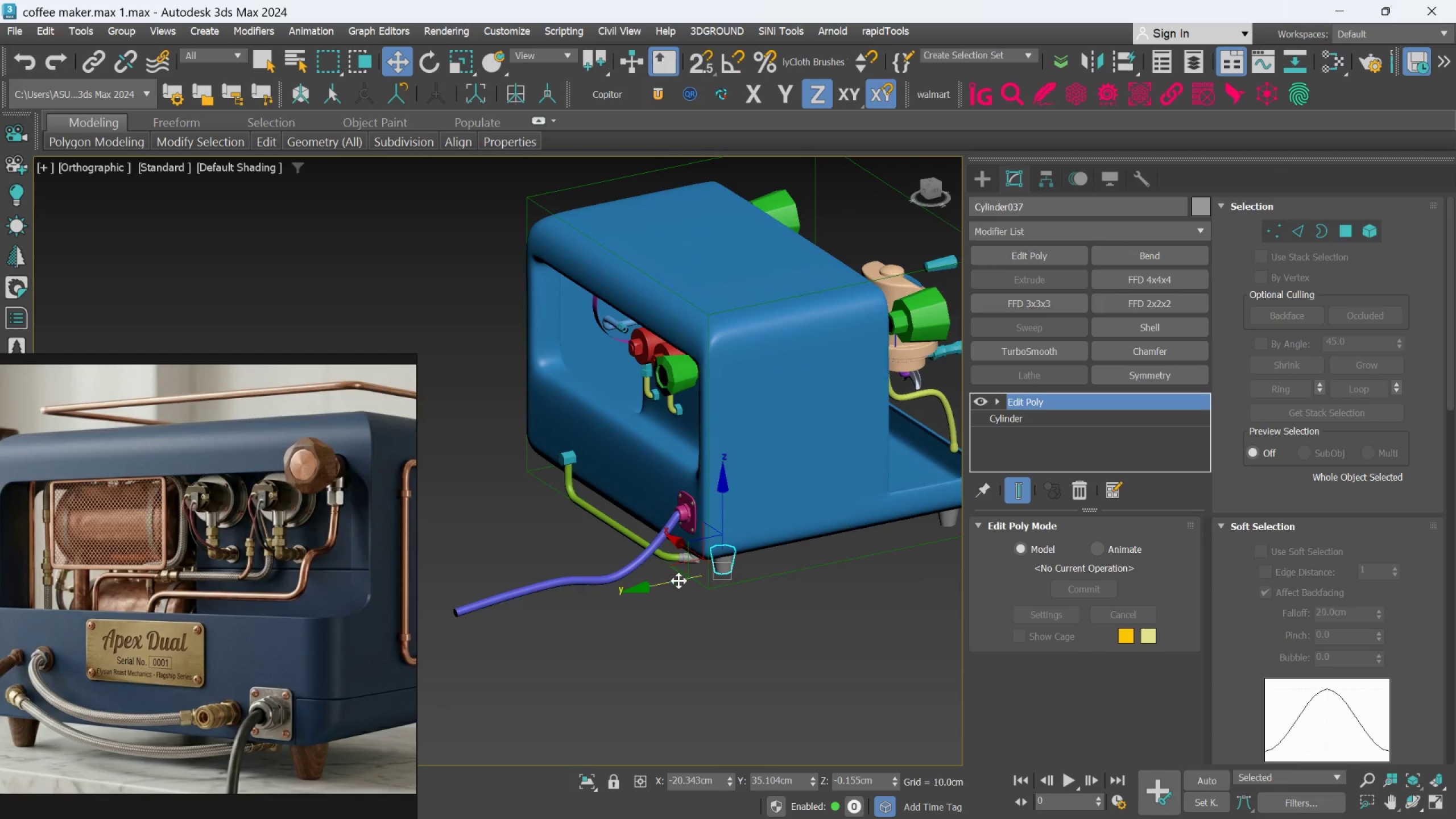 
hold_key(key=AltLeft, duration=0.75)
 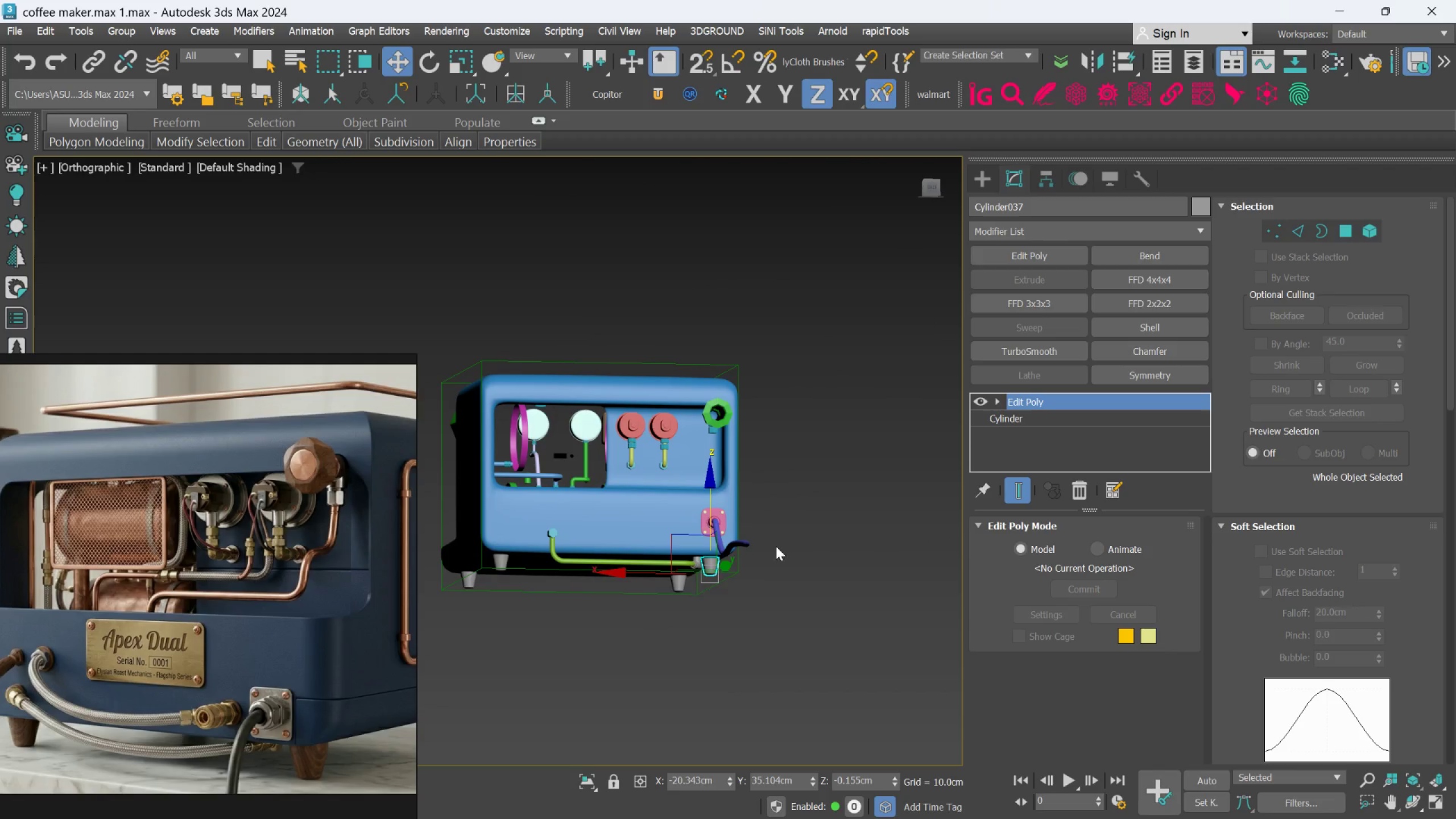 
scroll: coordinate [679, 580], scroll_direction: down, amount: 1.0
 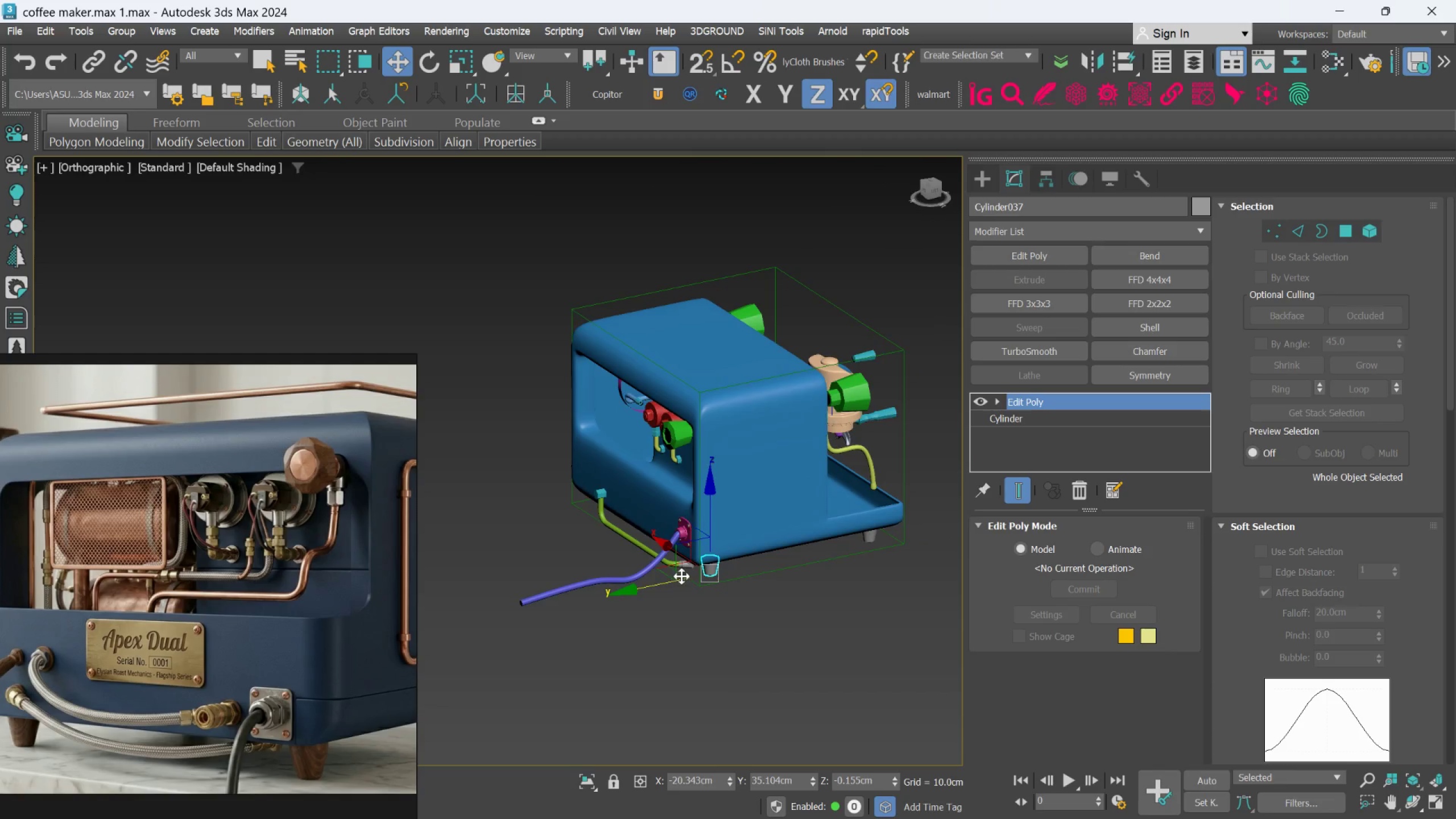 
left_click([717, 426])
 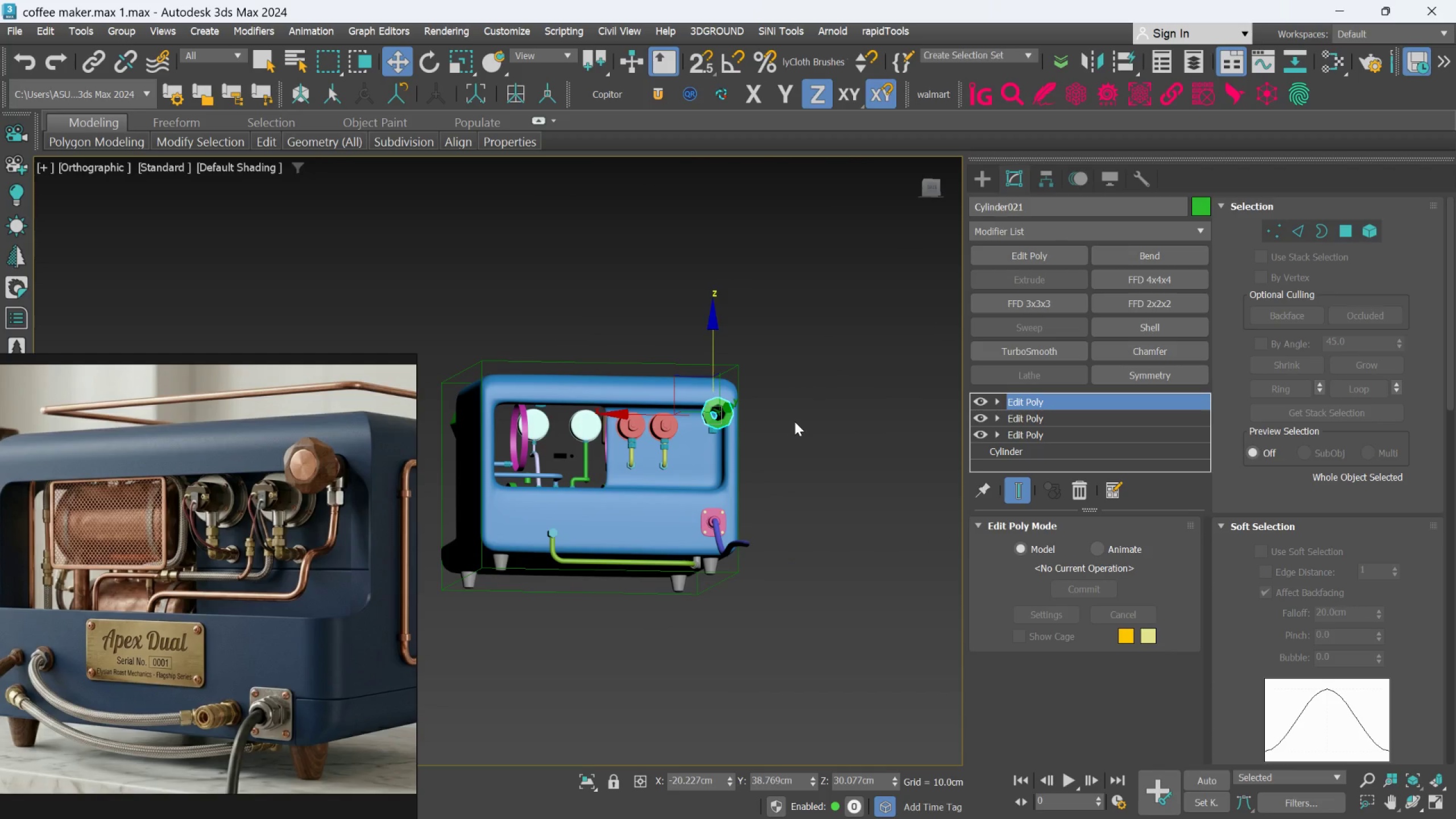 
hold_key(key=AltLeft, duration=0.53)
 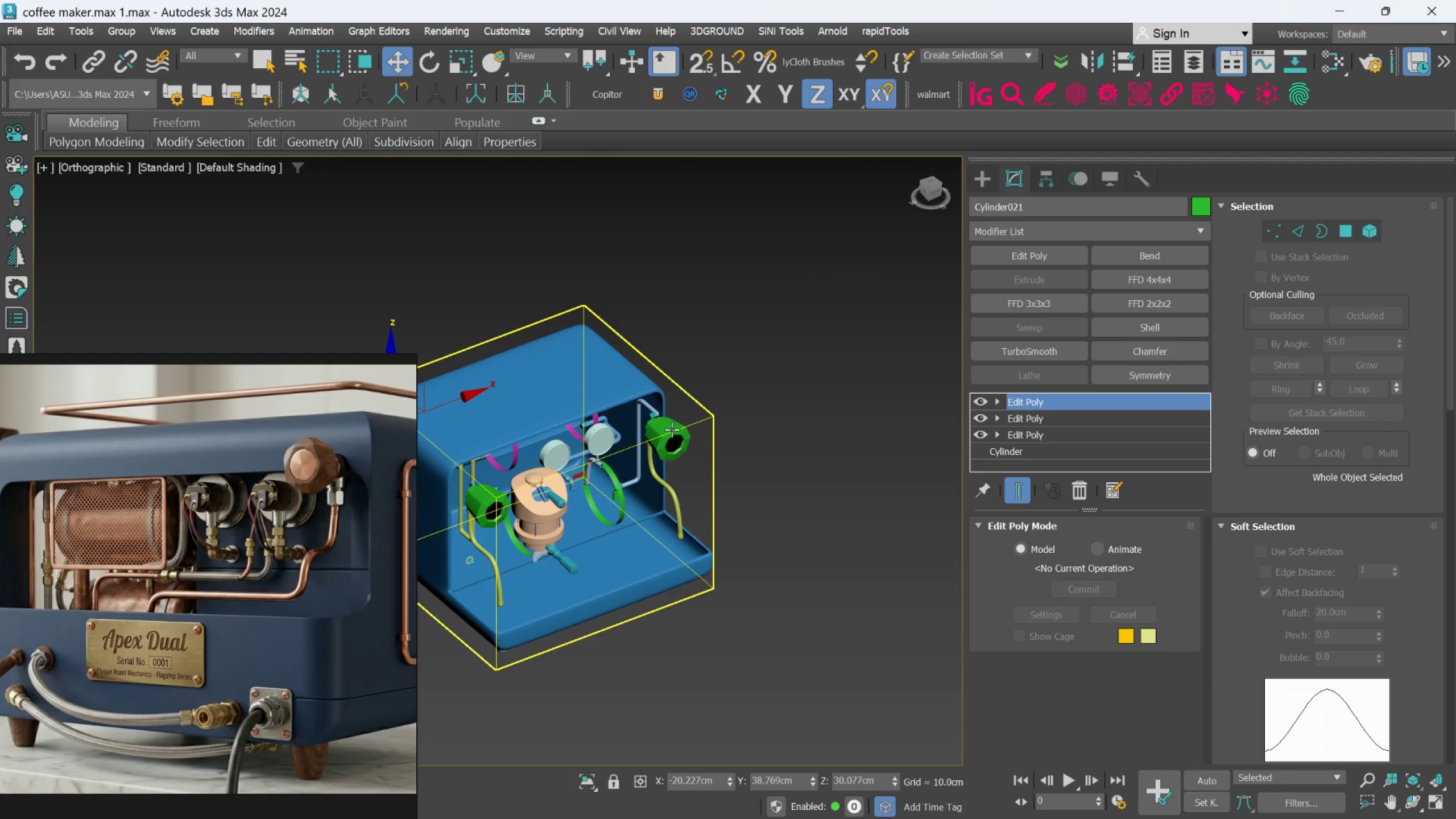 
left_click([676, 450])
 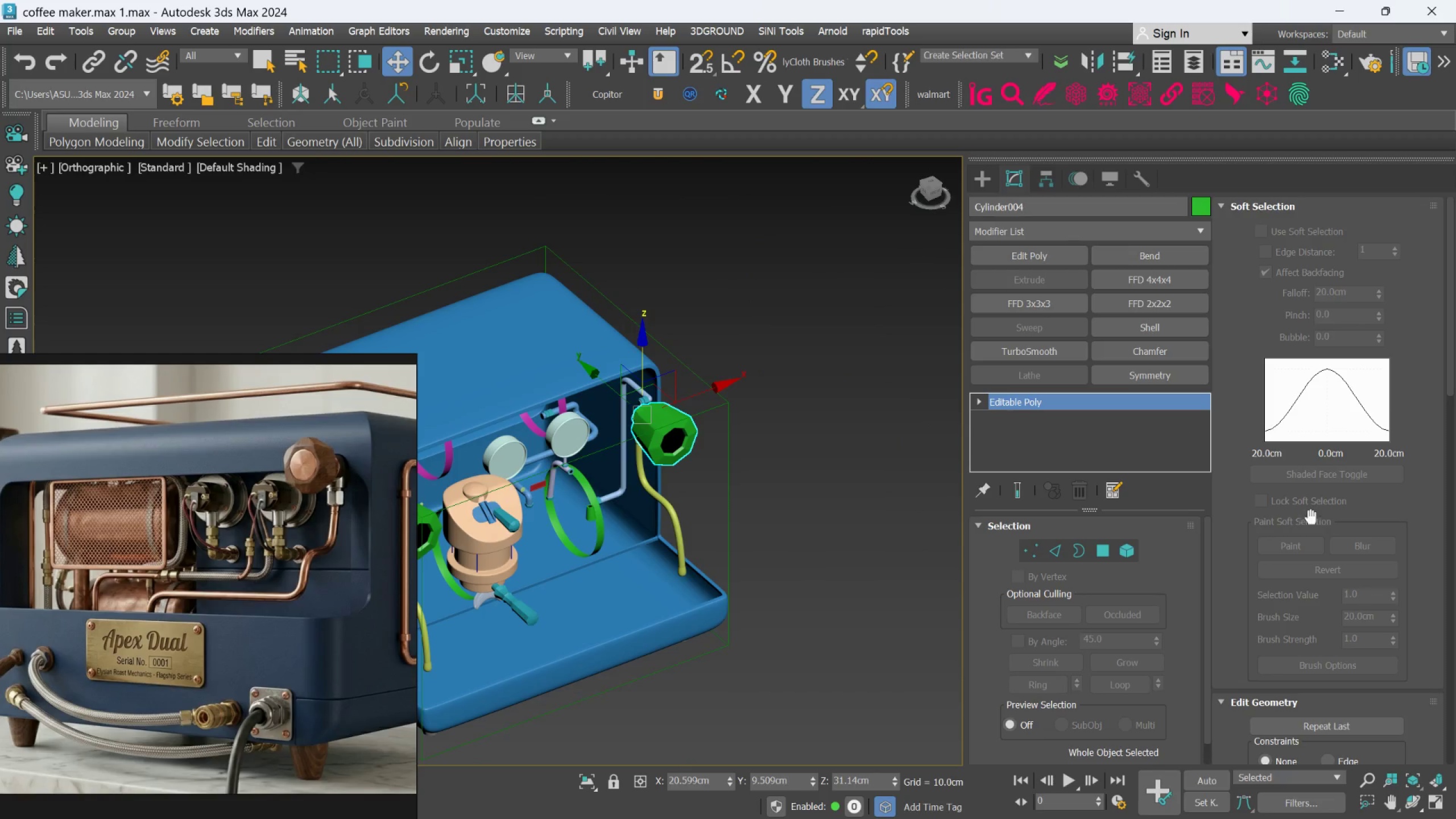 
scroll: coordinate [676, 450], scroll_direction: up, amount: 1.0
 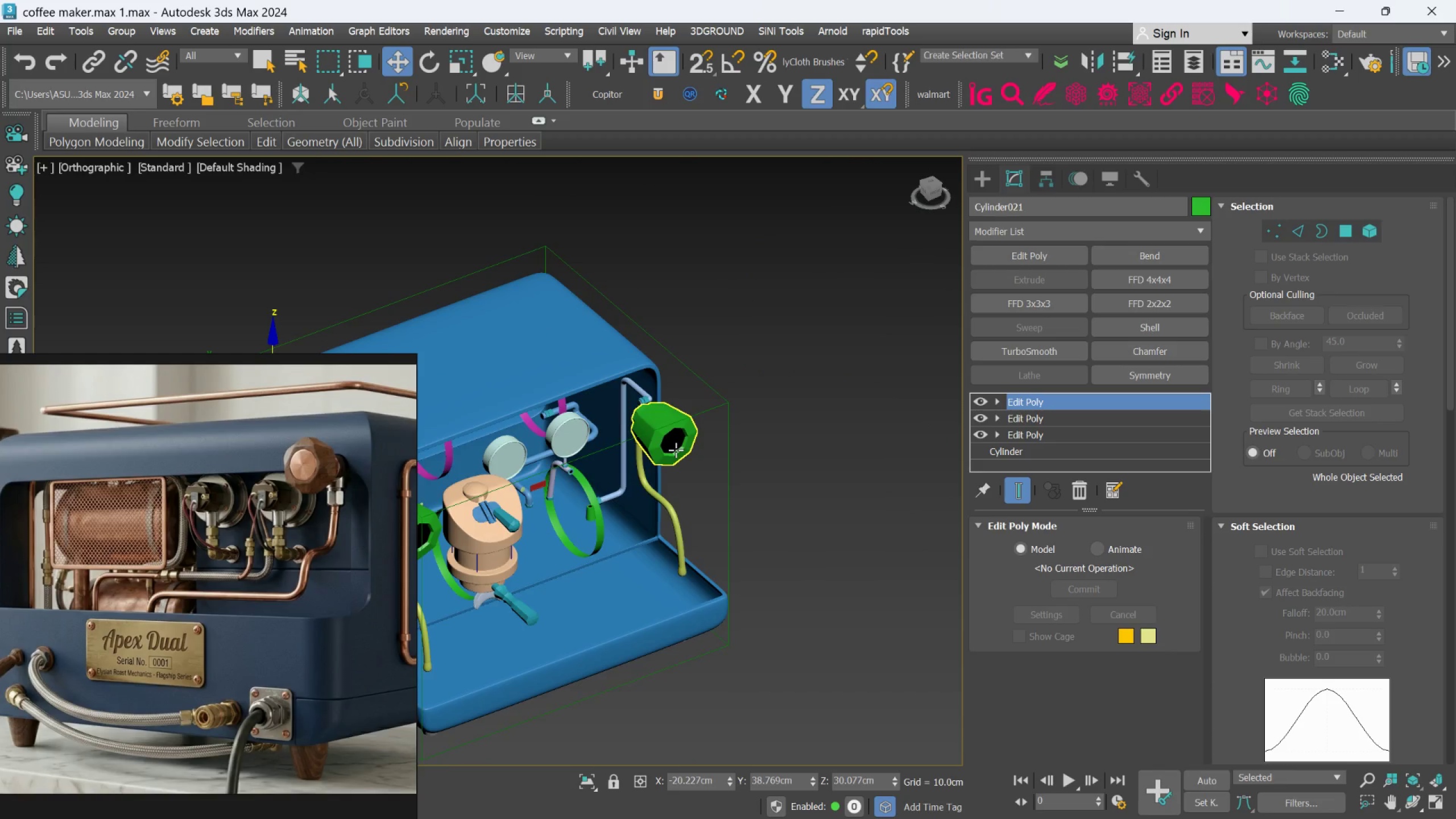 
scroll: coordinate [1309, 690], scroll_direction: down, amount: 15.0
 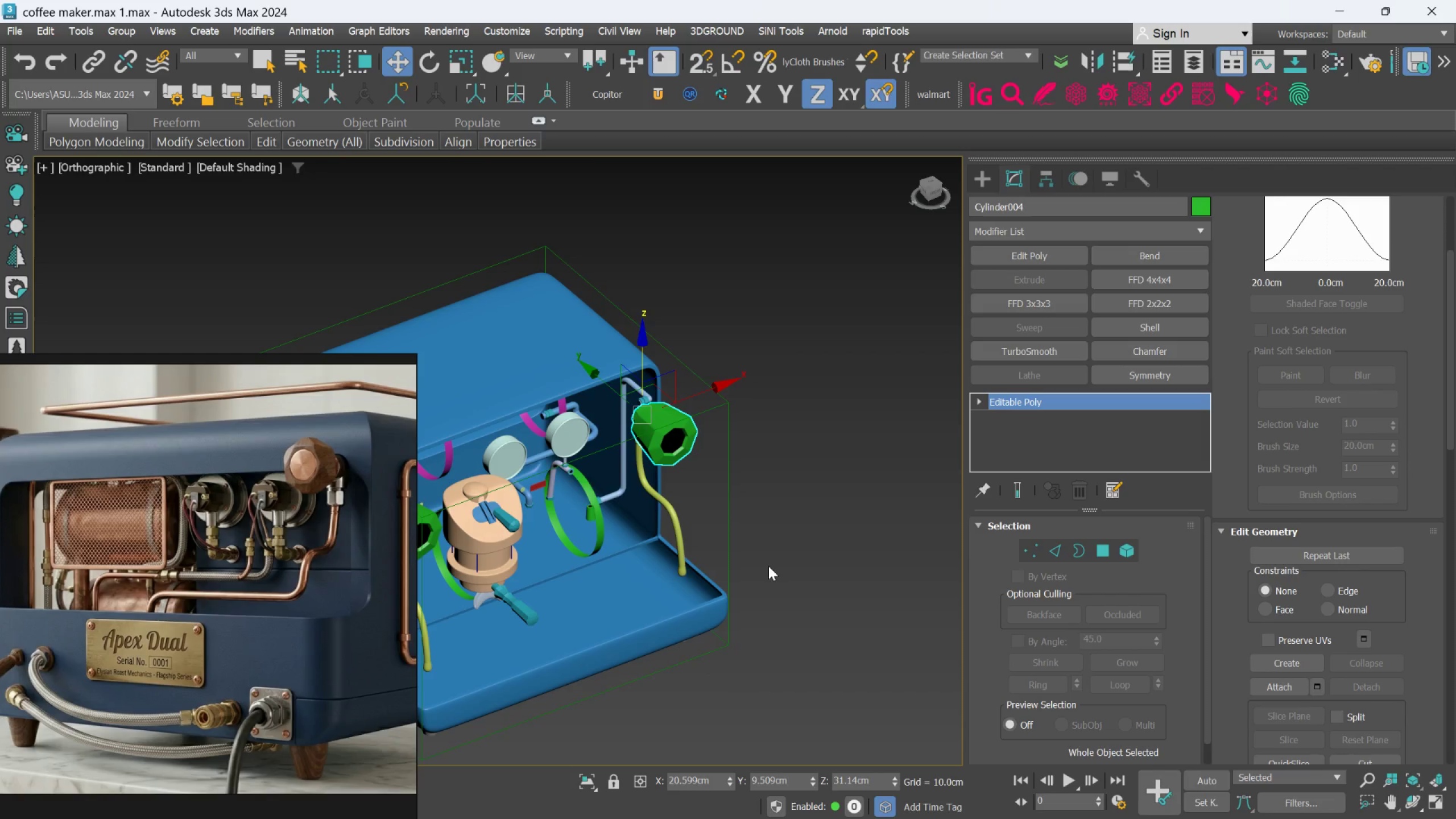 
key(M)
 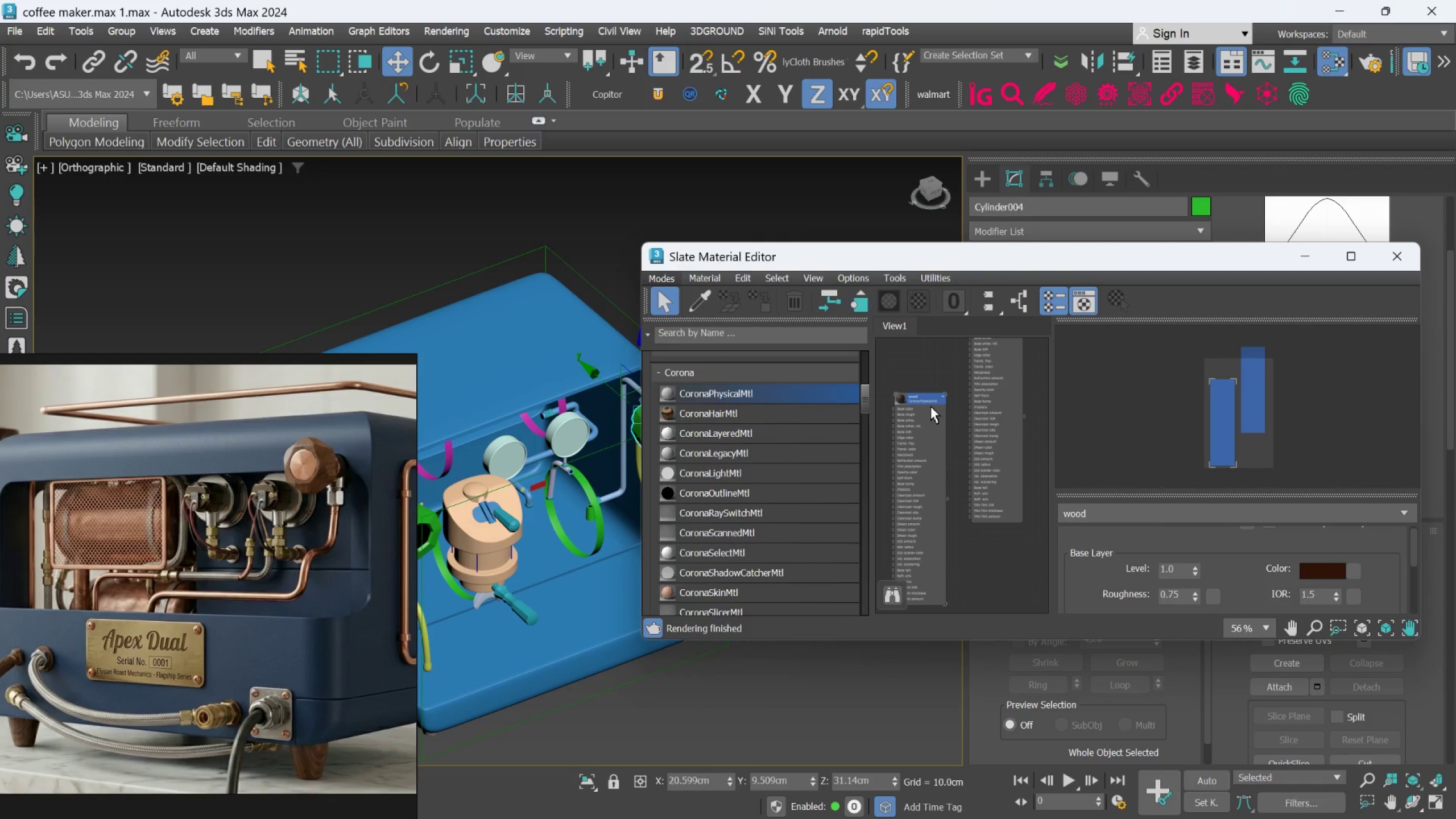 
left_click([925, 395])
 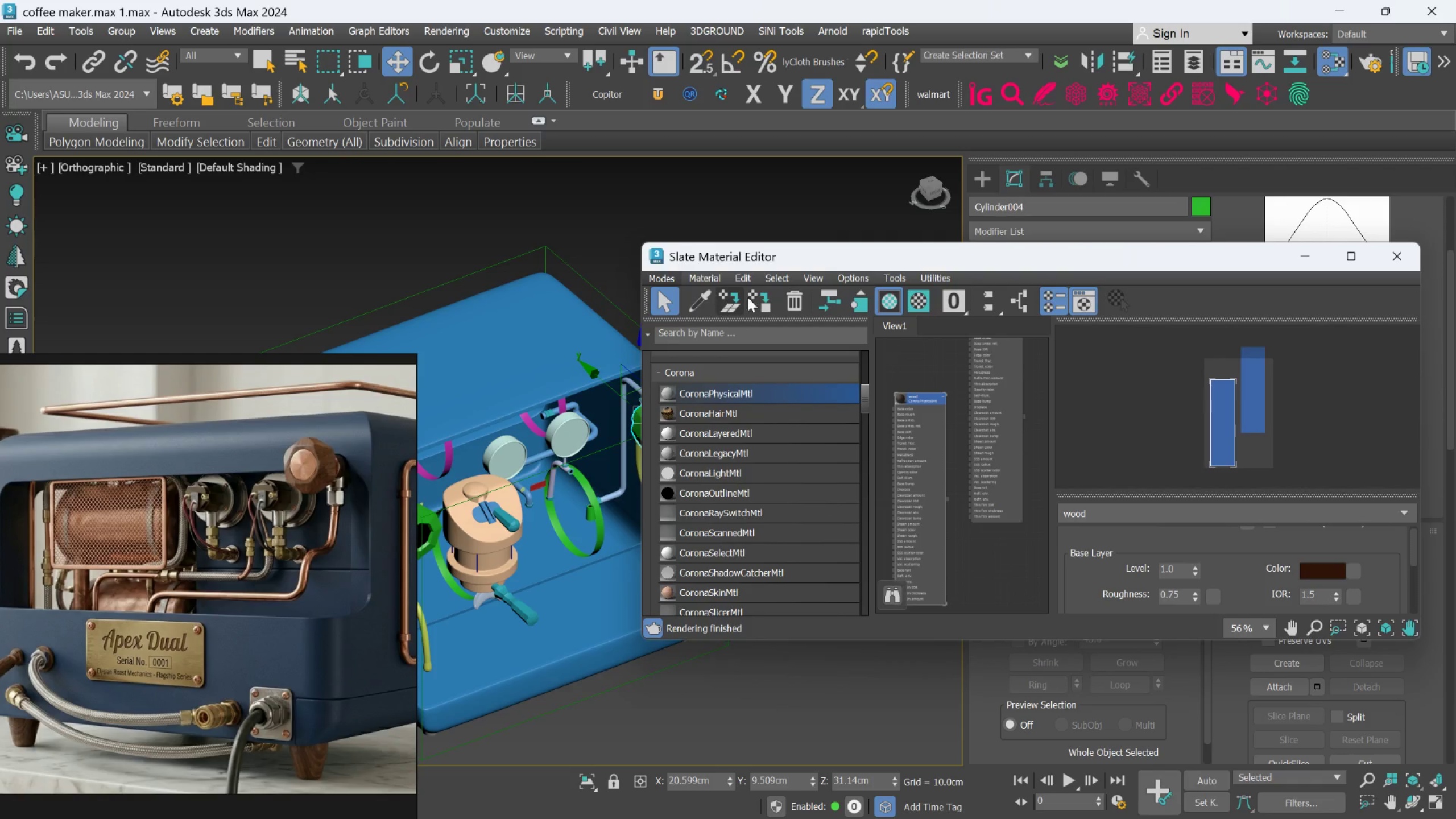 
left_click([756, 296])
 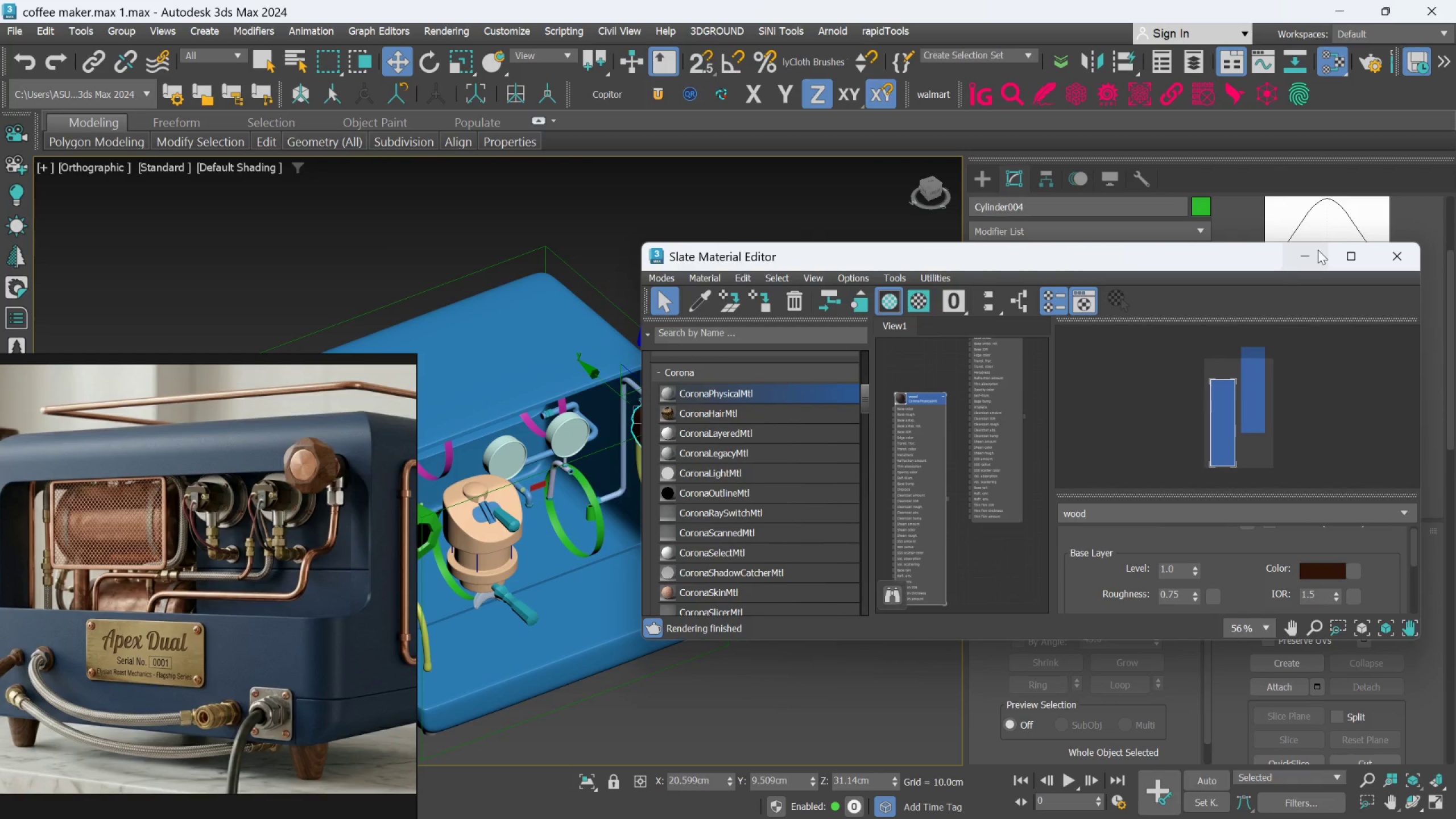 
left_click([1294, 252])
 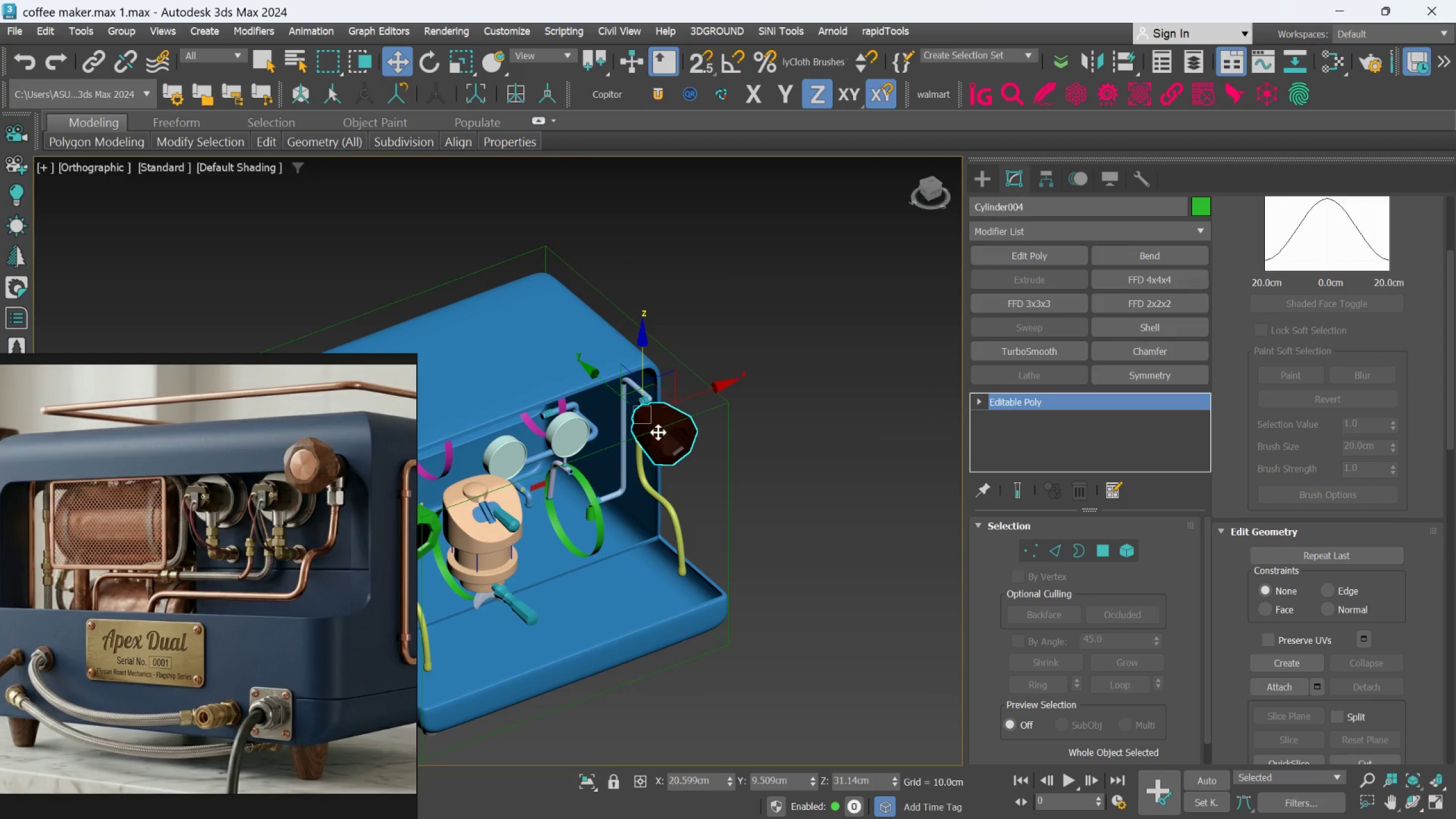 
scroll: coordinate [648, 432], scroll_direction: up, amount: 2.0
 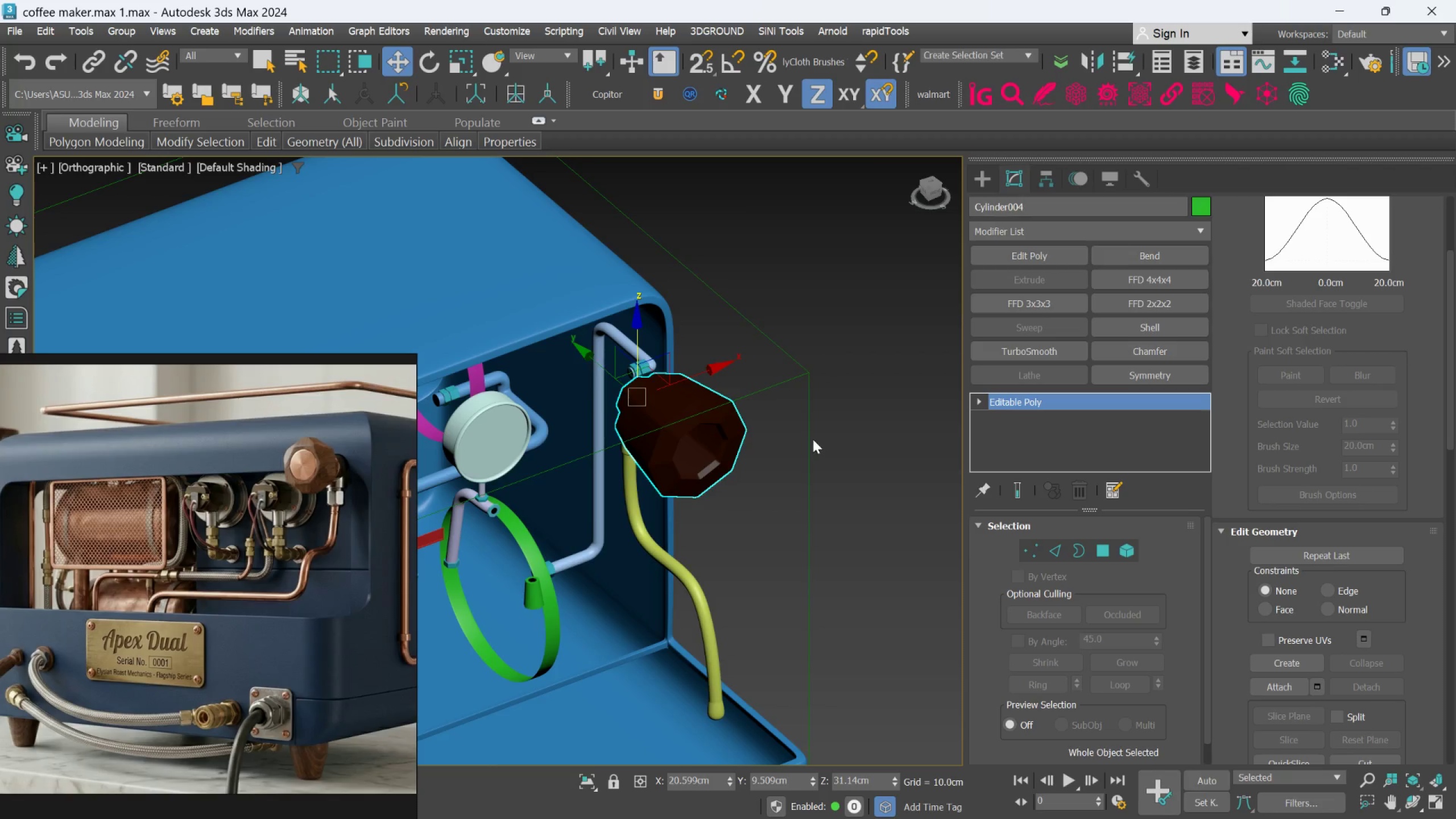 
scroll: coordinate [1280, 453], scroll_direction: down, amount: 8.0
 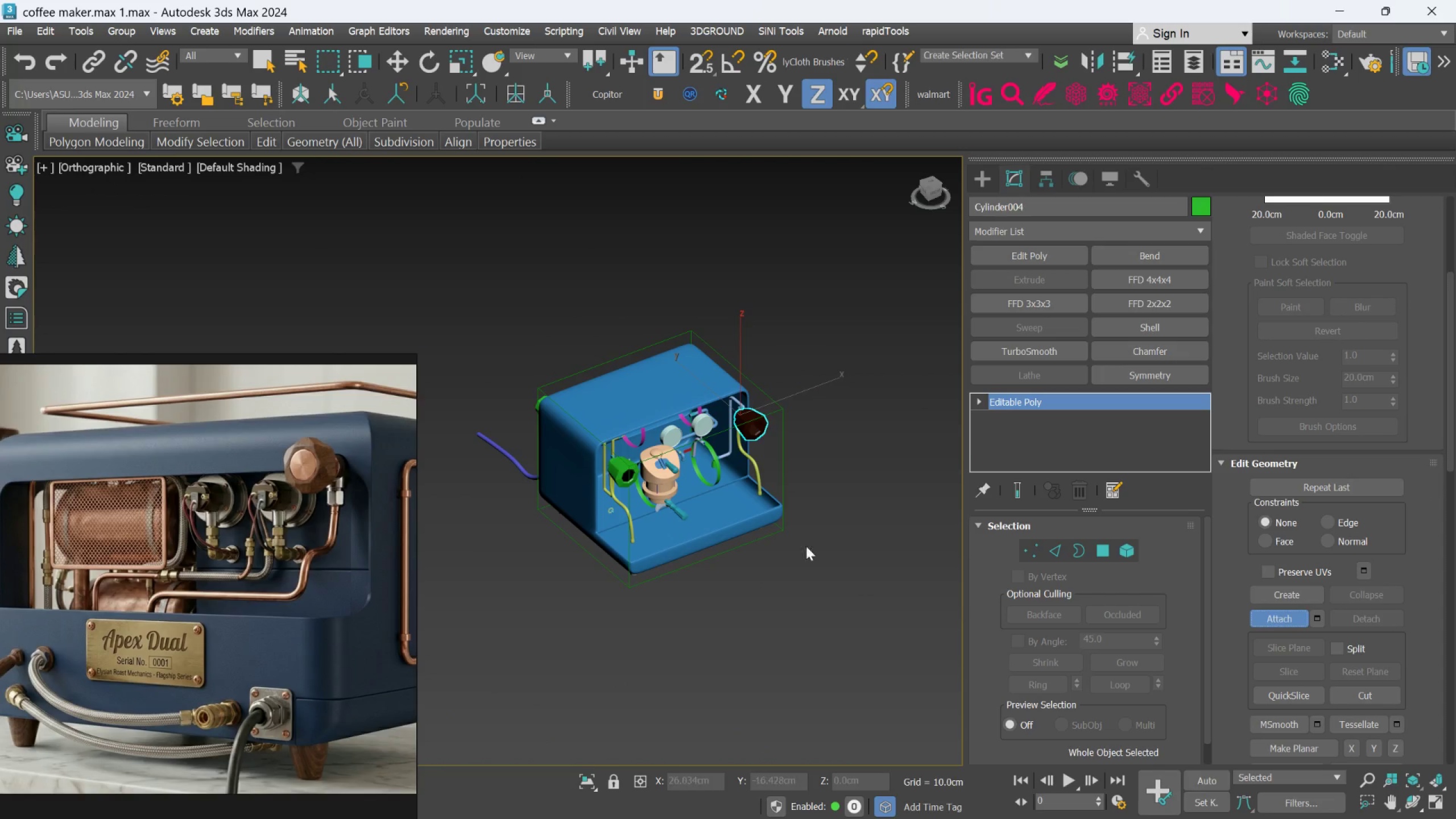 
scroll: coordinate [587, 489], scroll_direction: up, amount: 3.0
 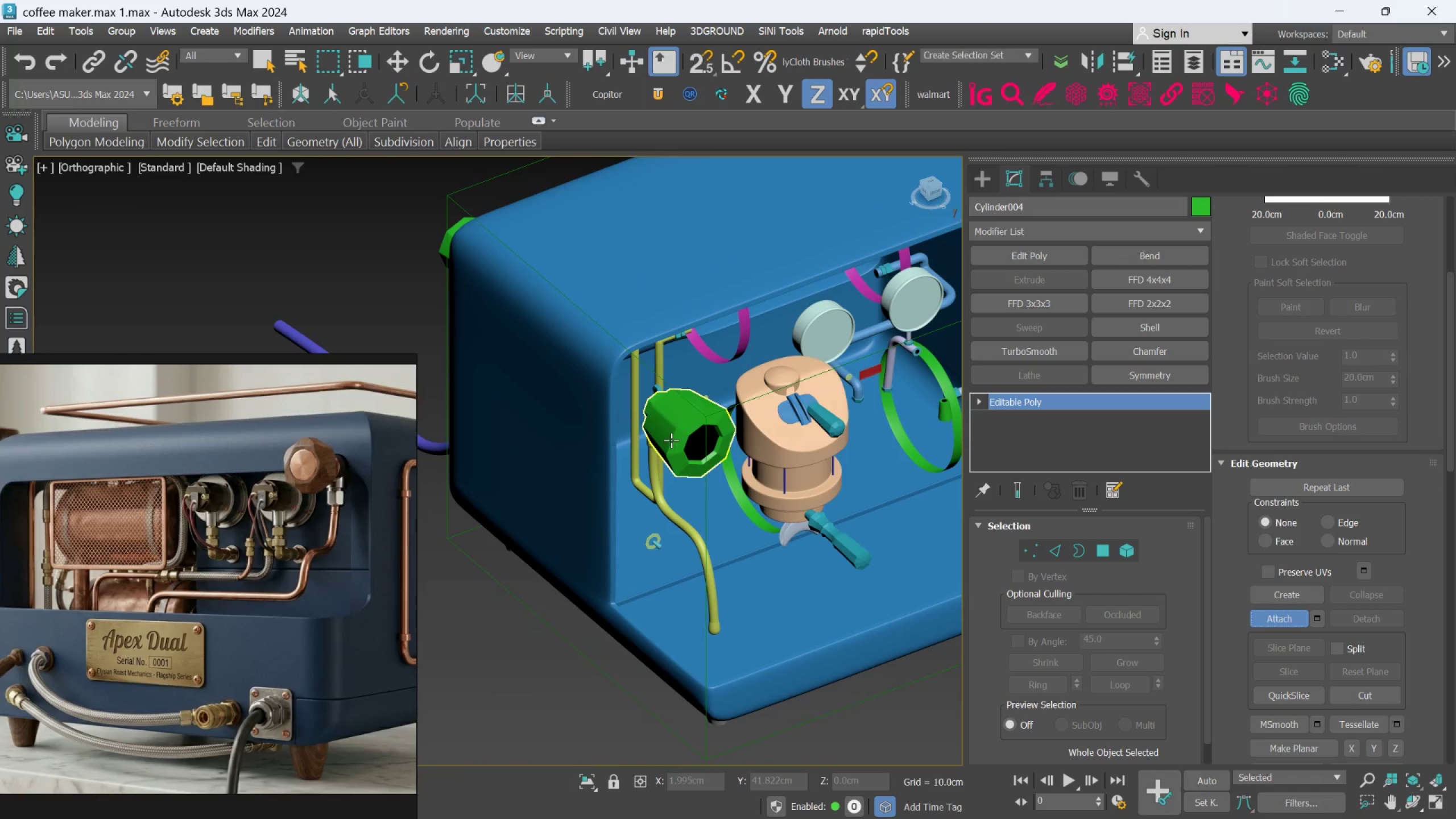 
left_click([673, 439])
 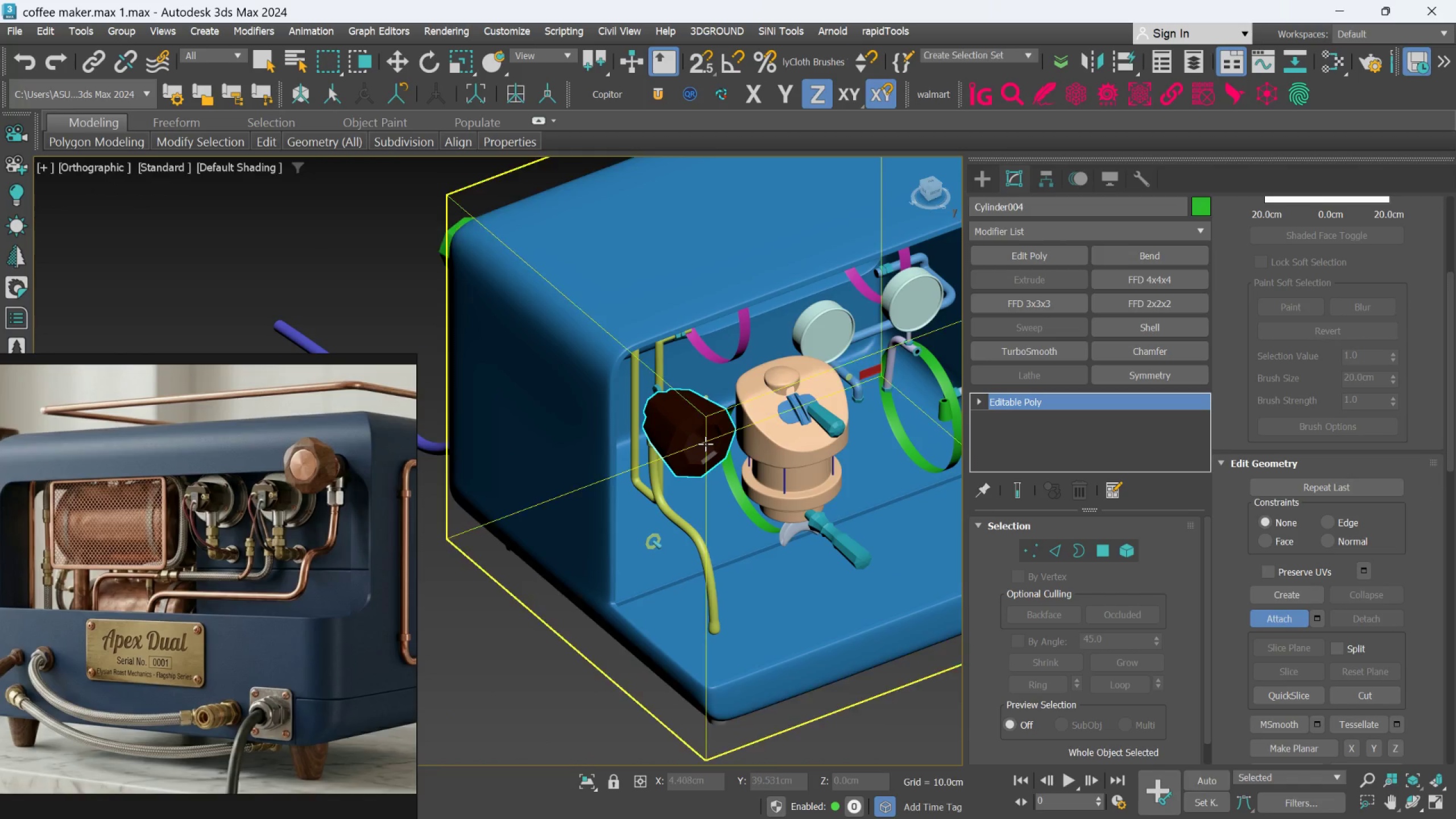 
scroll: coordinate [705, 444], scroll_direction: down, amount: 2.0
 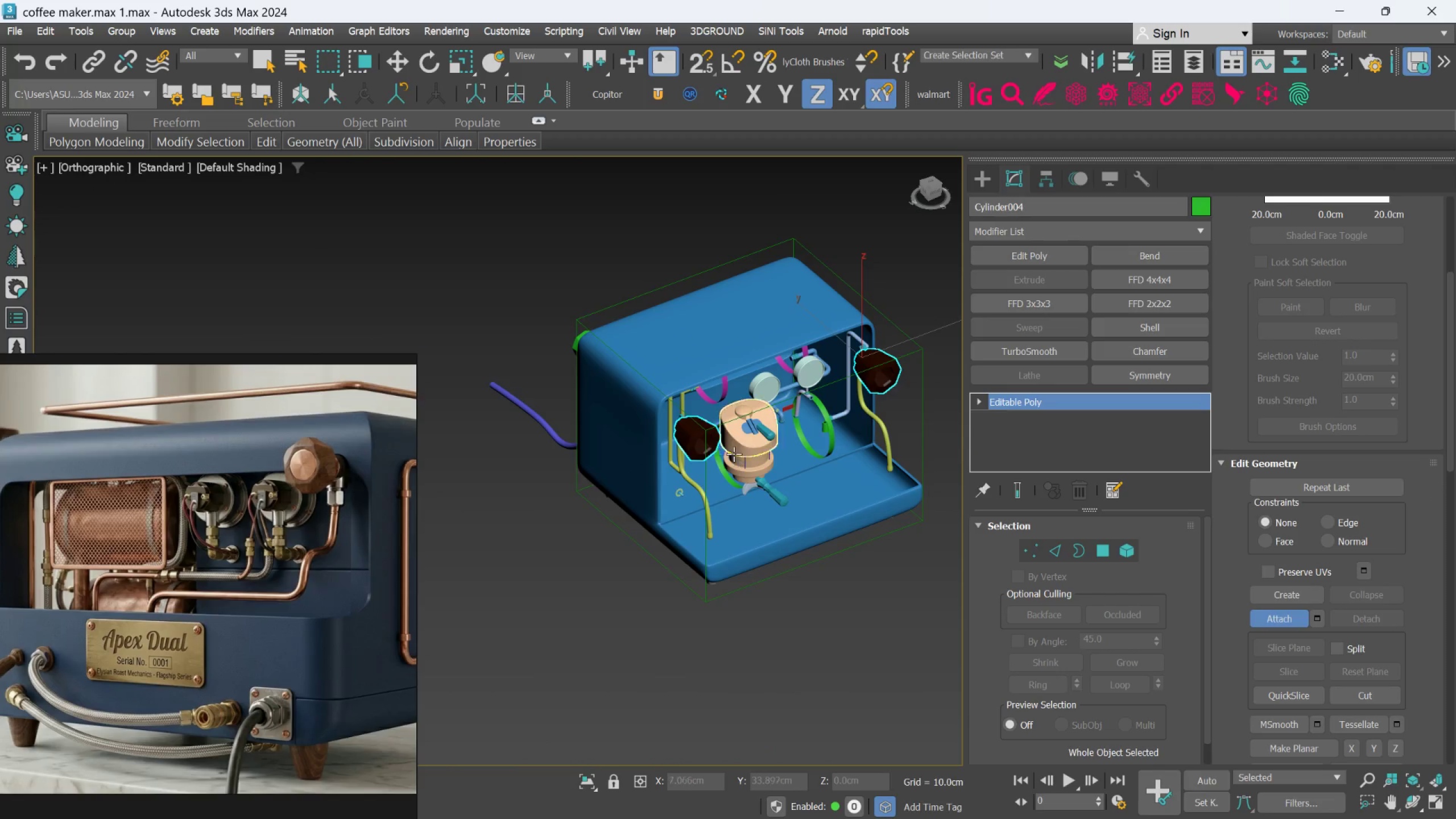 
hold_key(key=AltLeft, duration=0.86)
 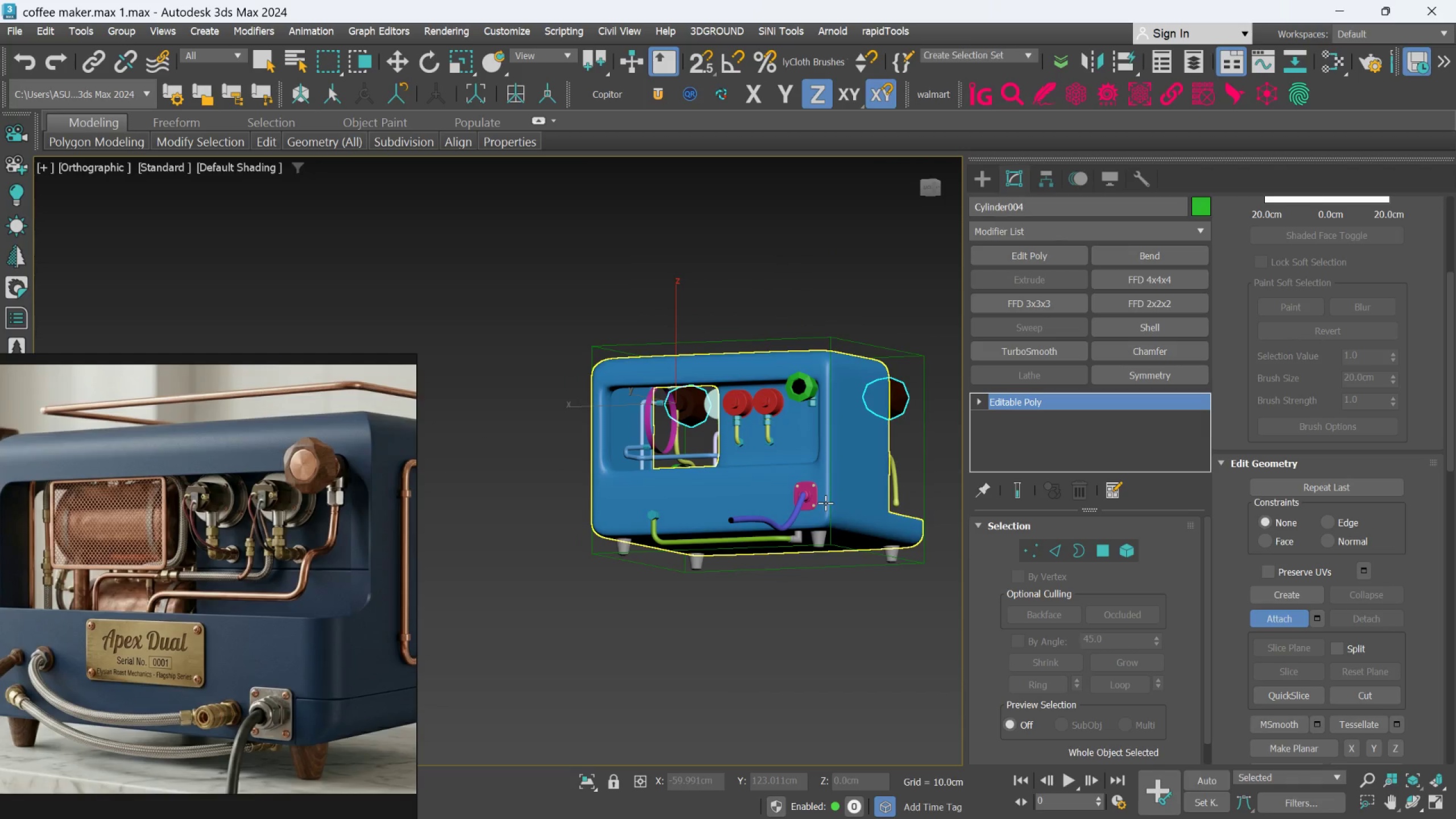 
scroll: coordinate [825, 503], scroll_direction: up, amount: 1.0
 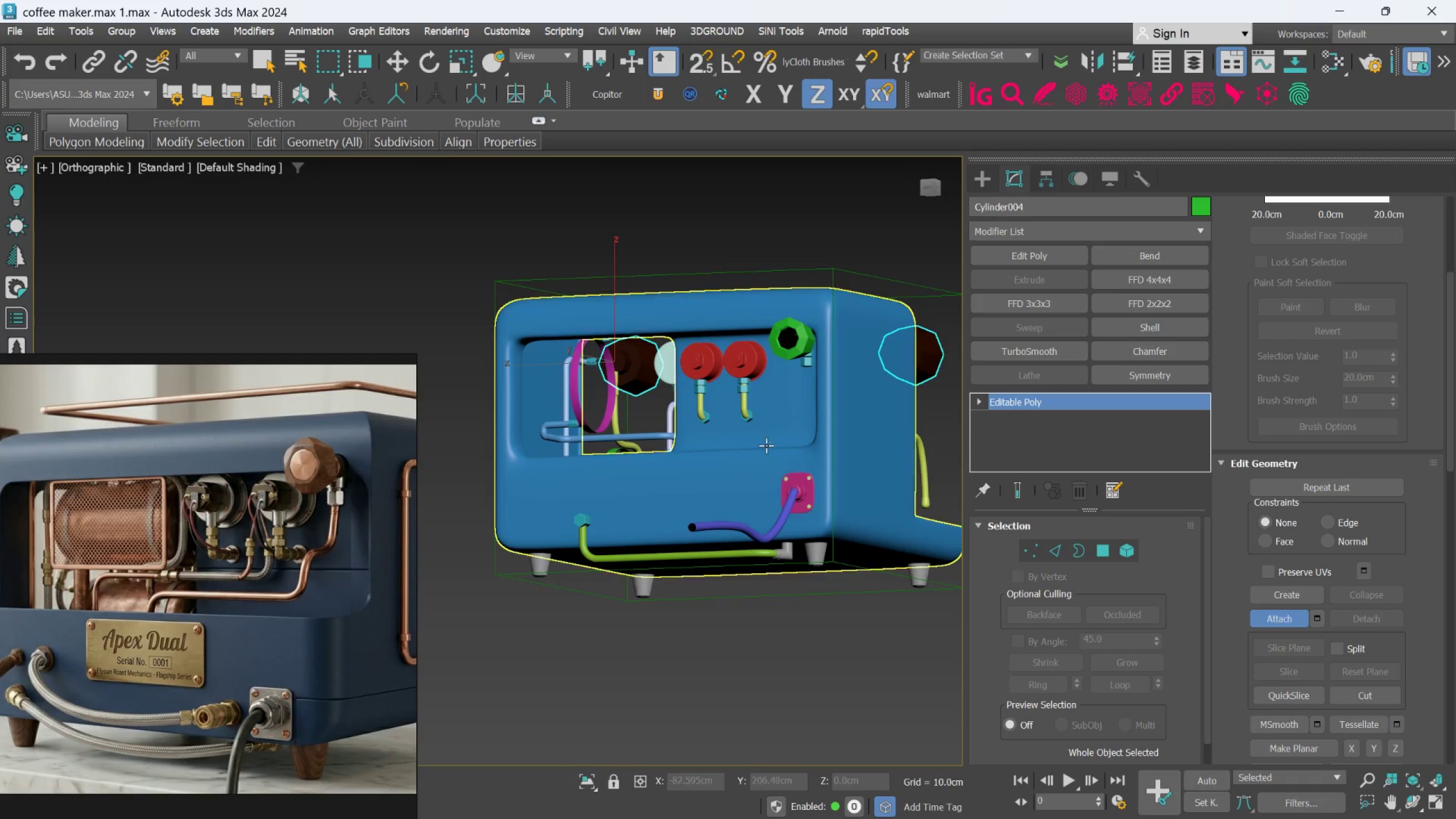 
hold_key(key=AltLeft, duration=0.31)
 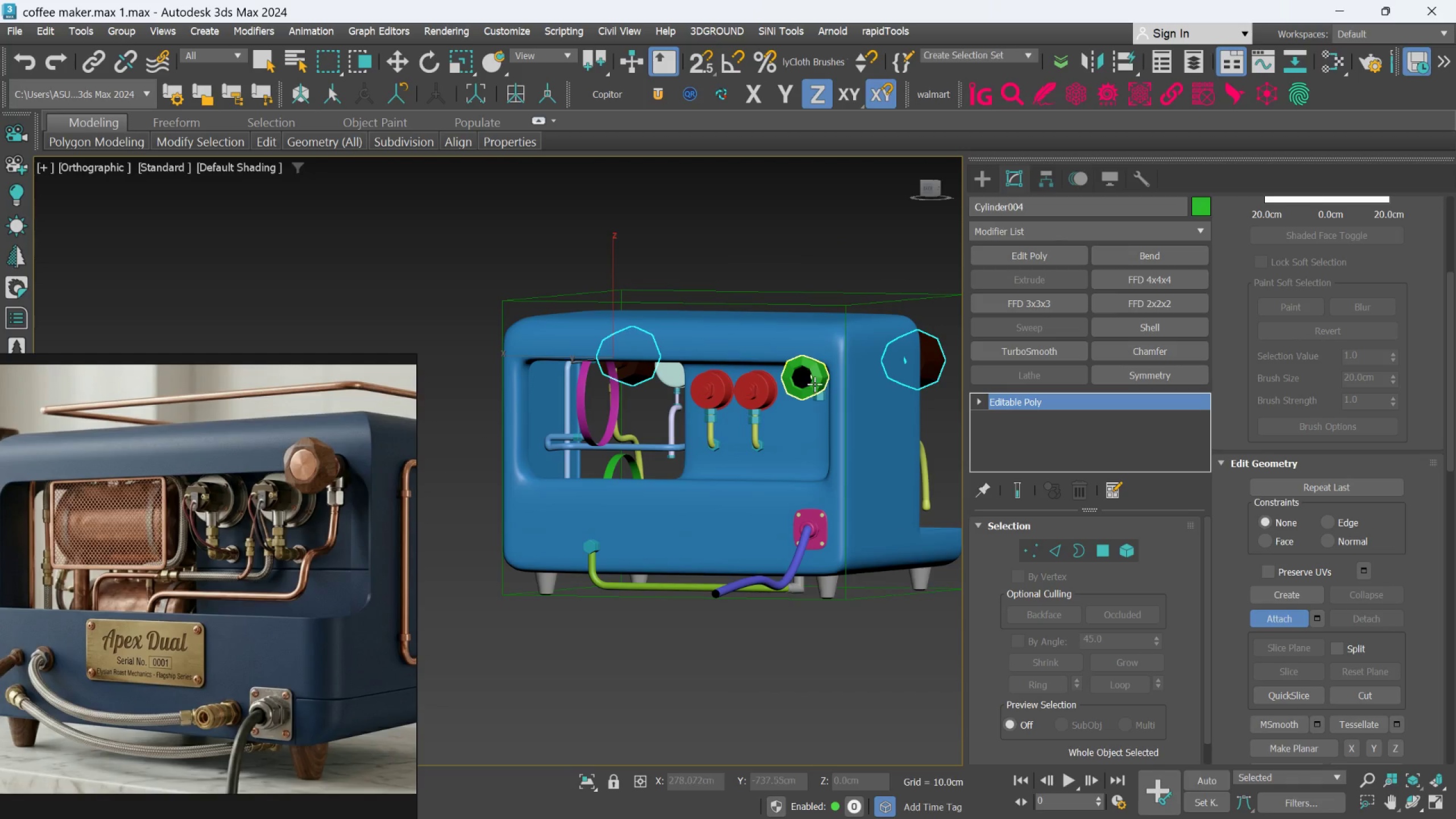 
left_click([814, 382])
 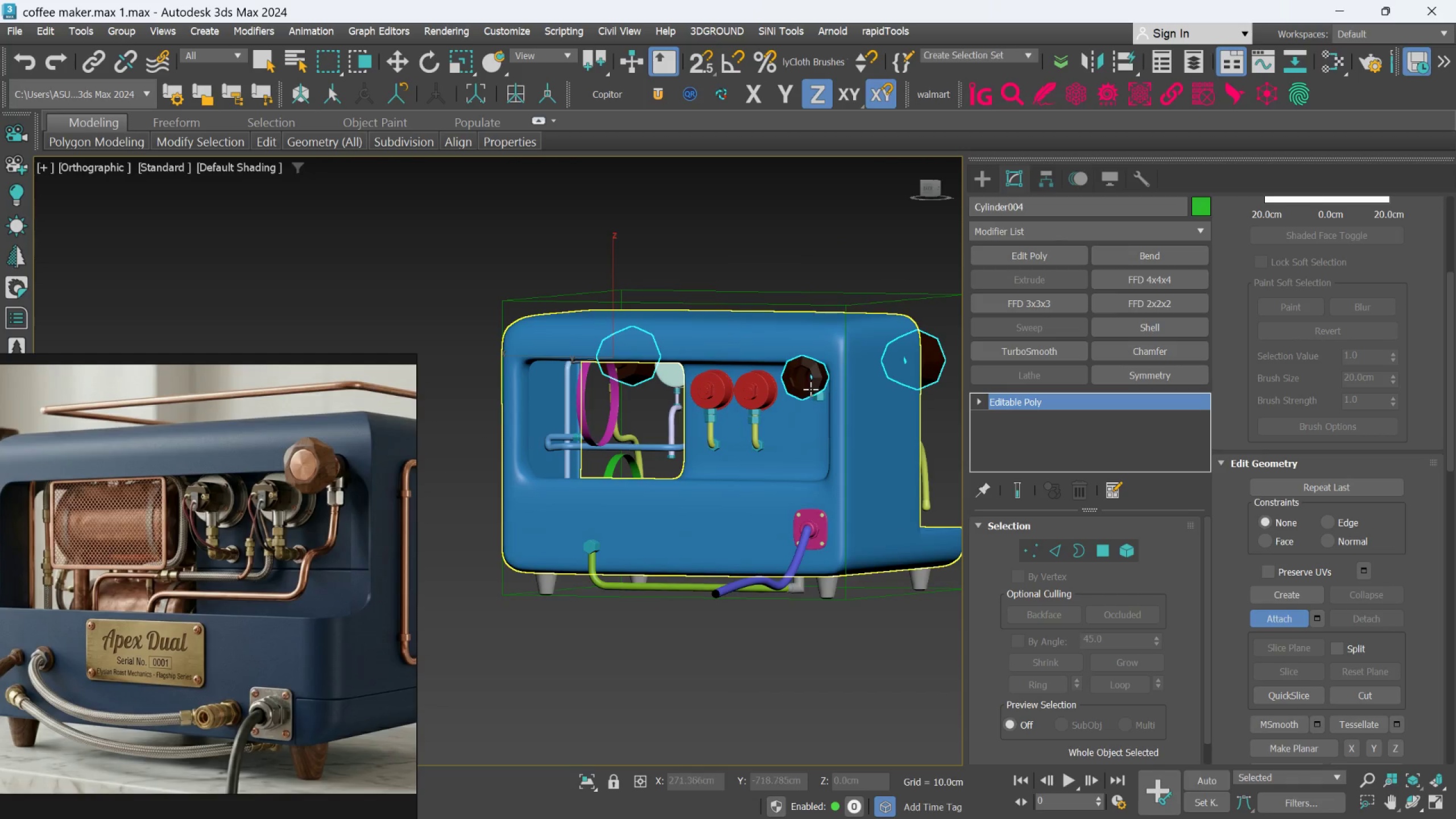 
hold_key(key=AltLeft, duration=0.5)
 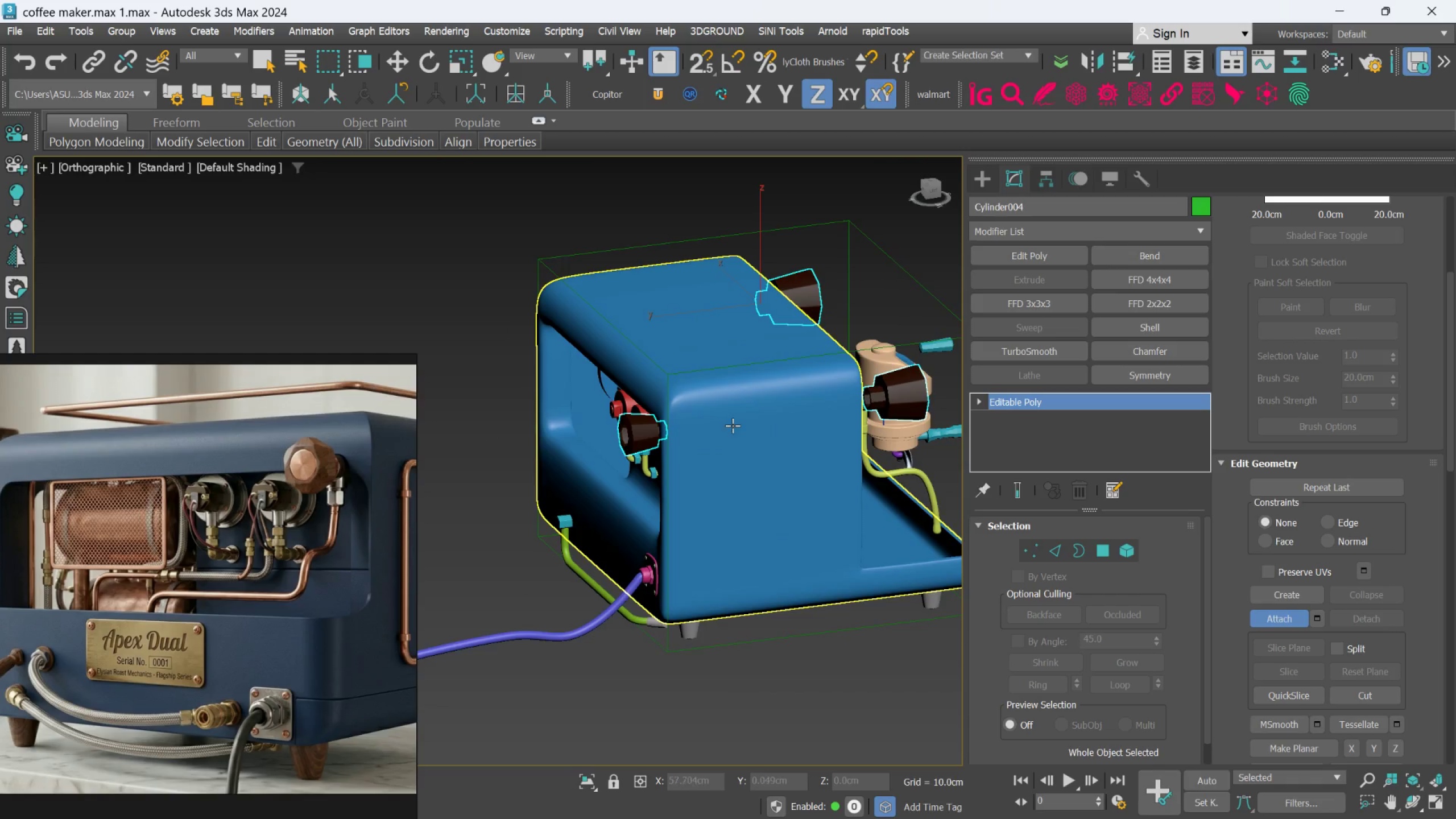 
hold_key(key=AltLeft, duration=0.39)
 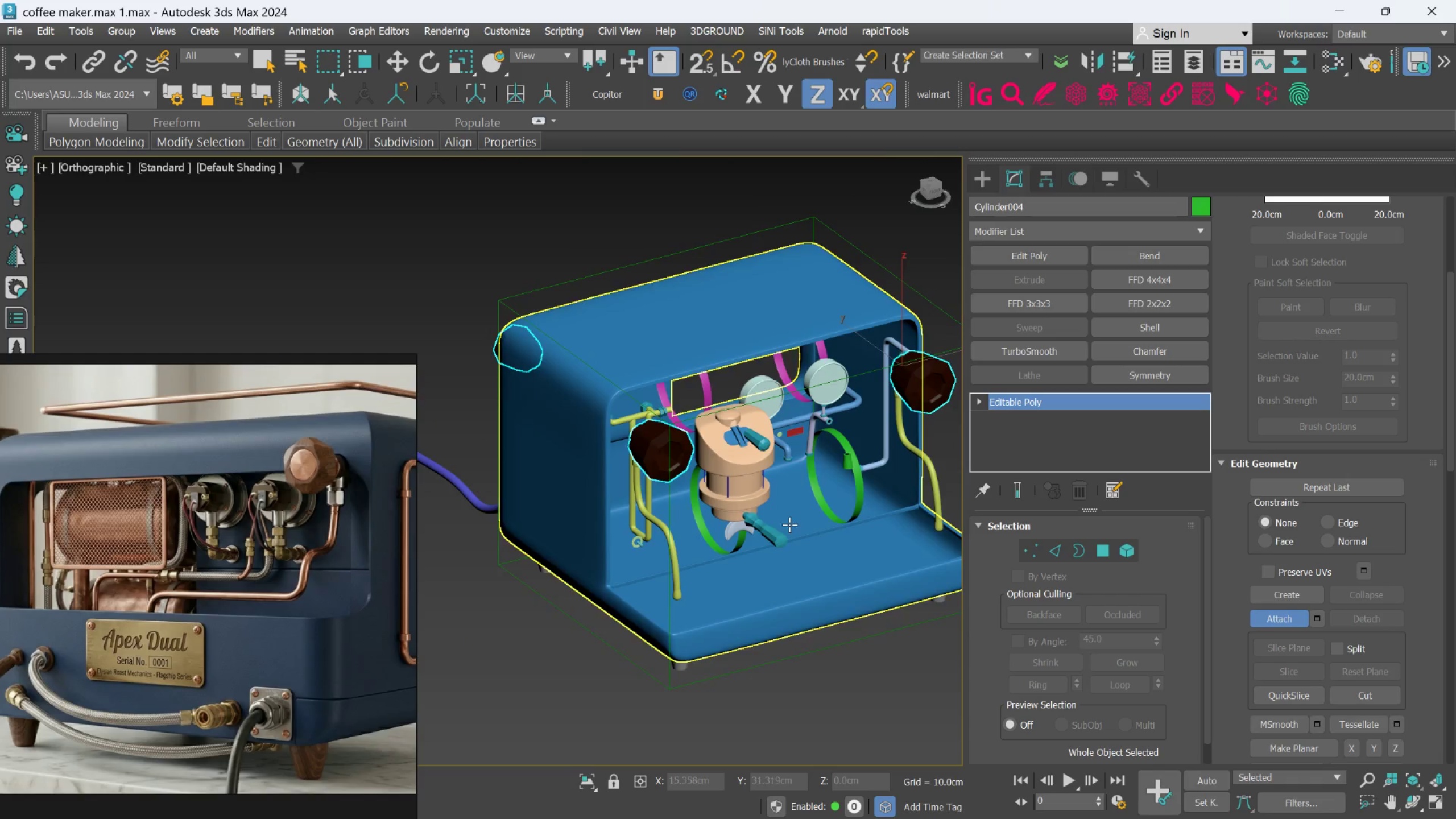 
scroll: coordinate [772, 541], scroll_direction: up, amount: 1.0
 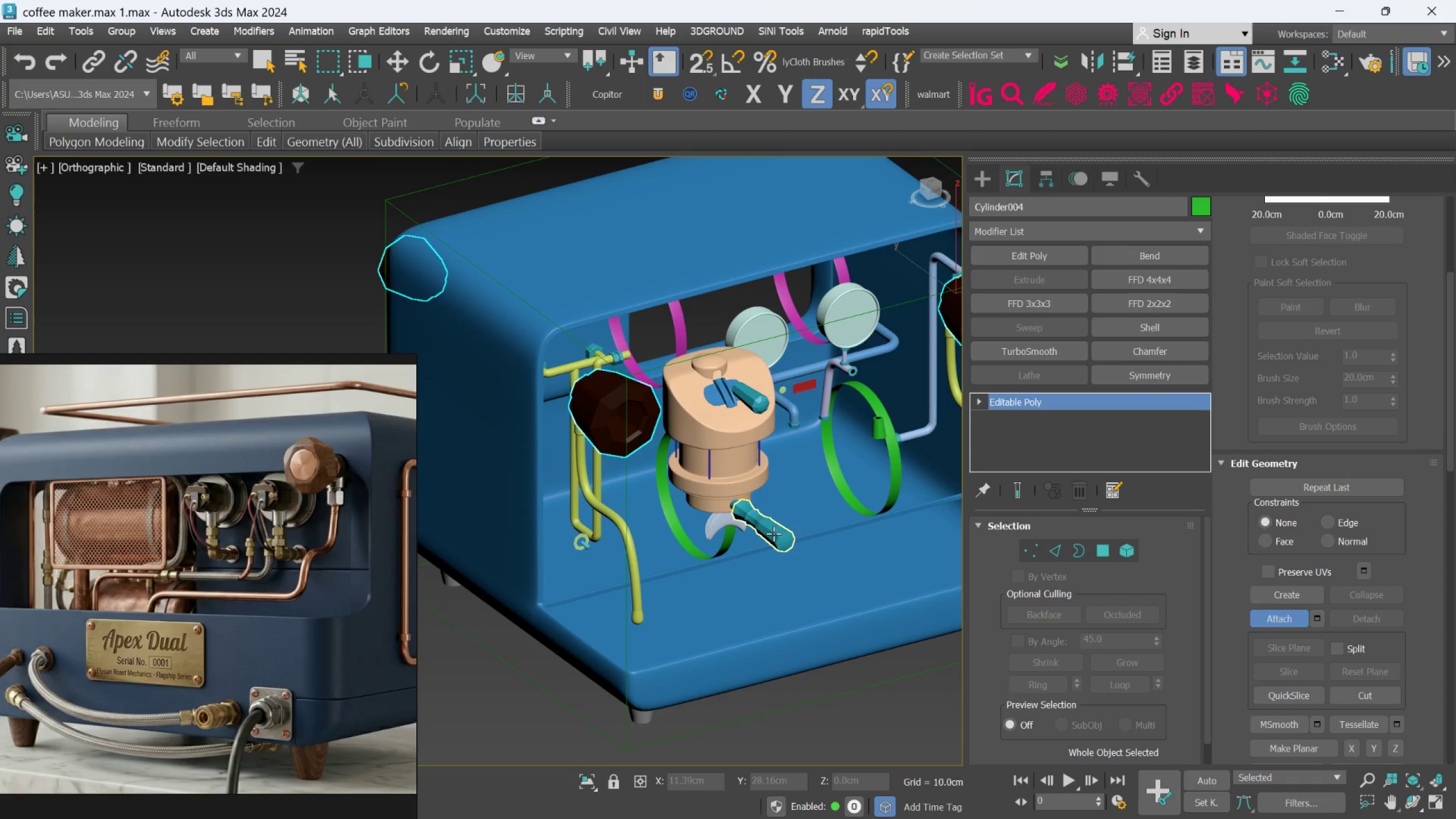 
left_click([774, 533])
 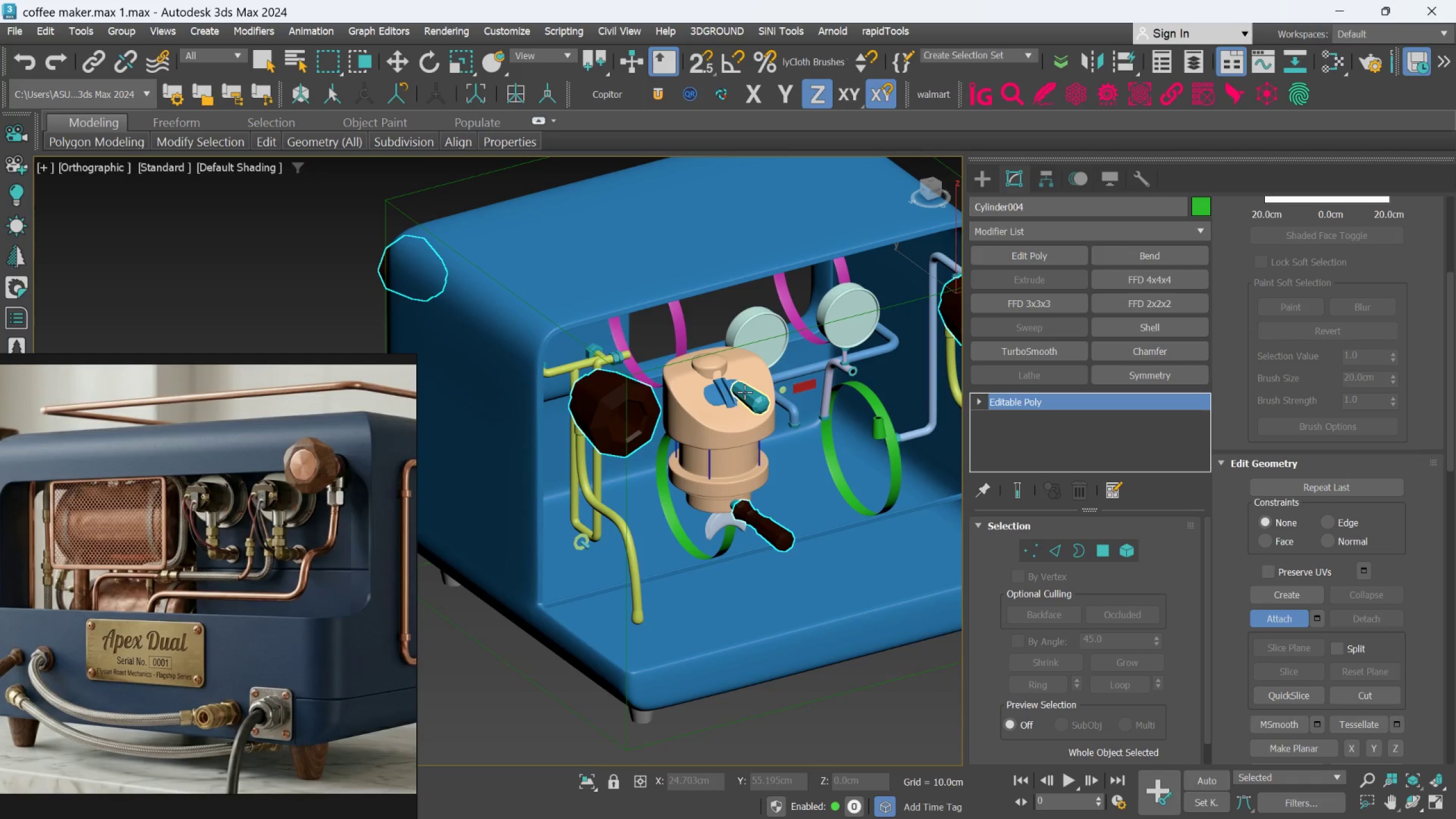 
scroll: coordinate [744, 390], scroll_direction: up, amount: 2.0
 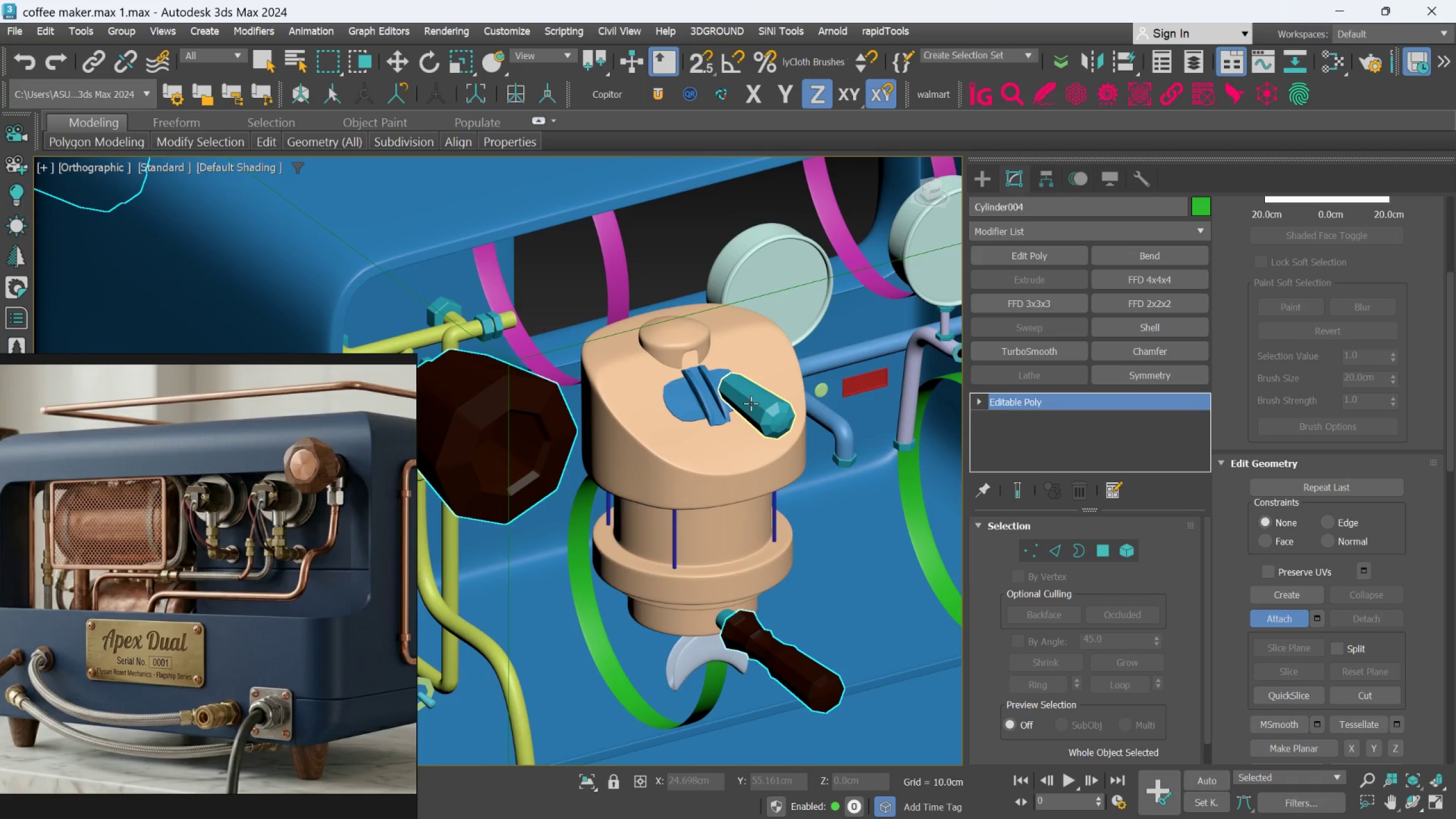 
left_click([751, 403])
 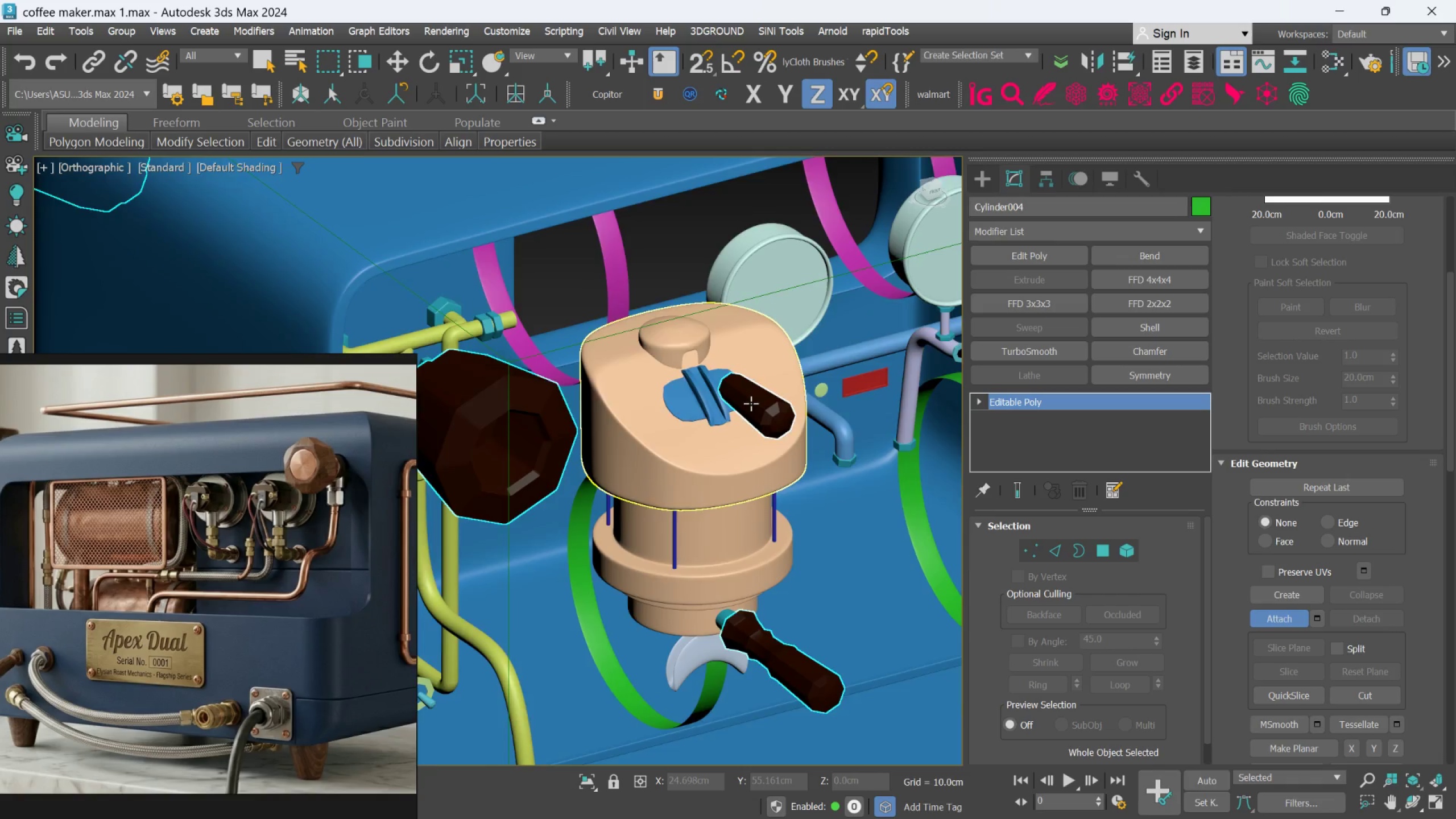 
hold_key(key=AltLeft, duration=0.45)
 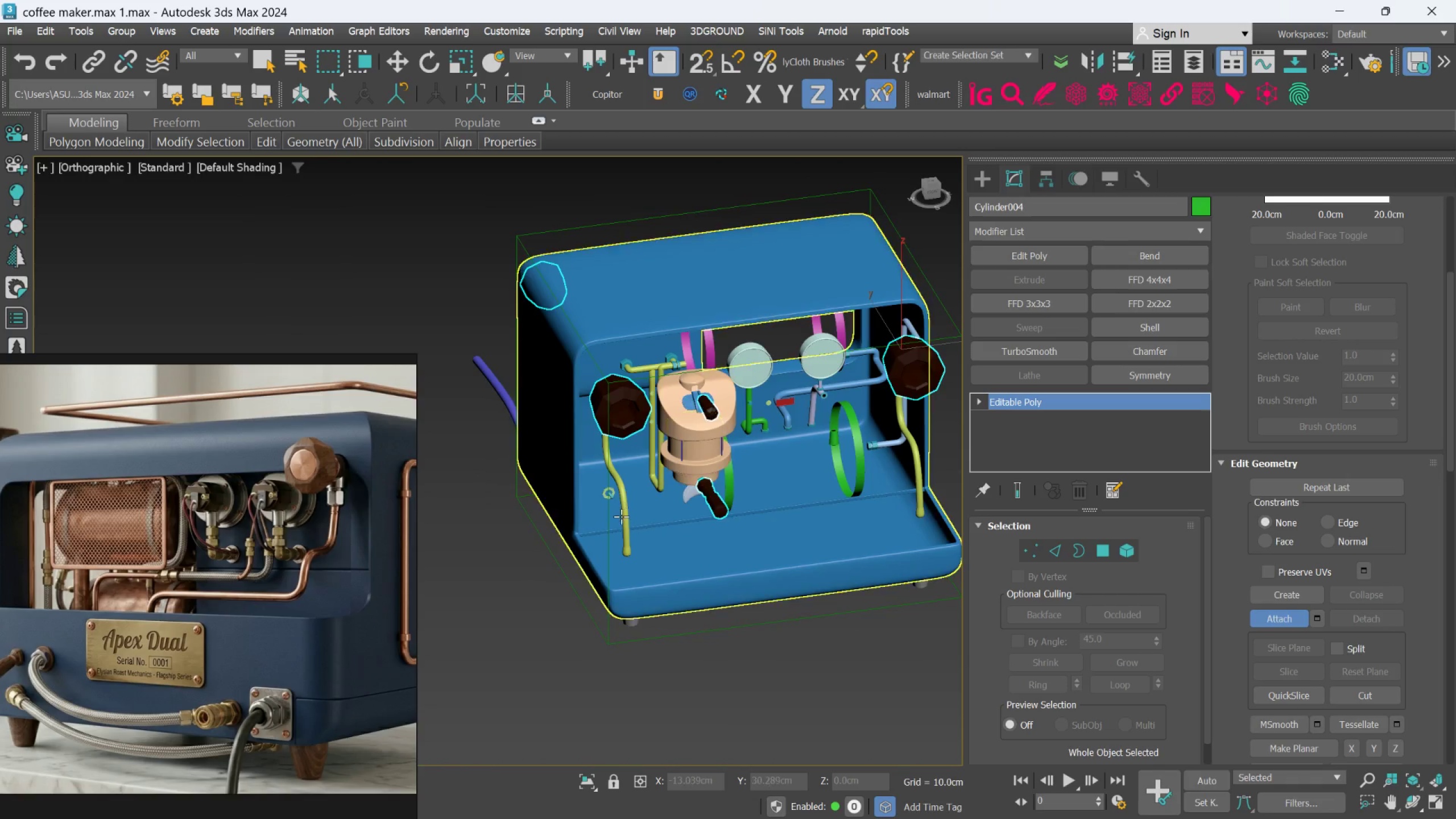 
scroll: coordinate [751, 403], scroll_direction: down, amount: 3.0
 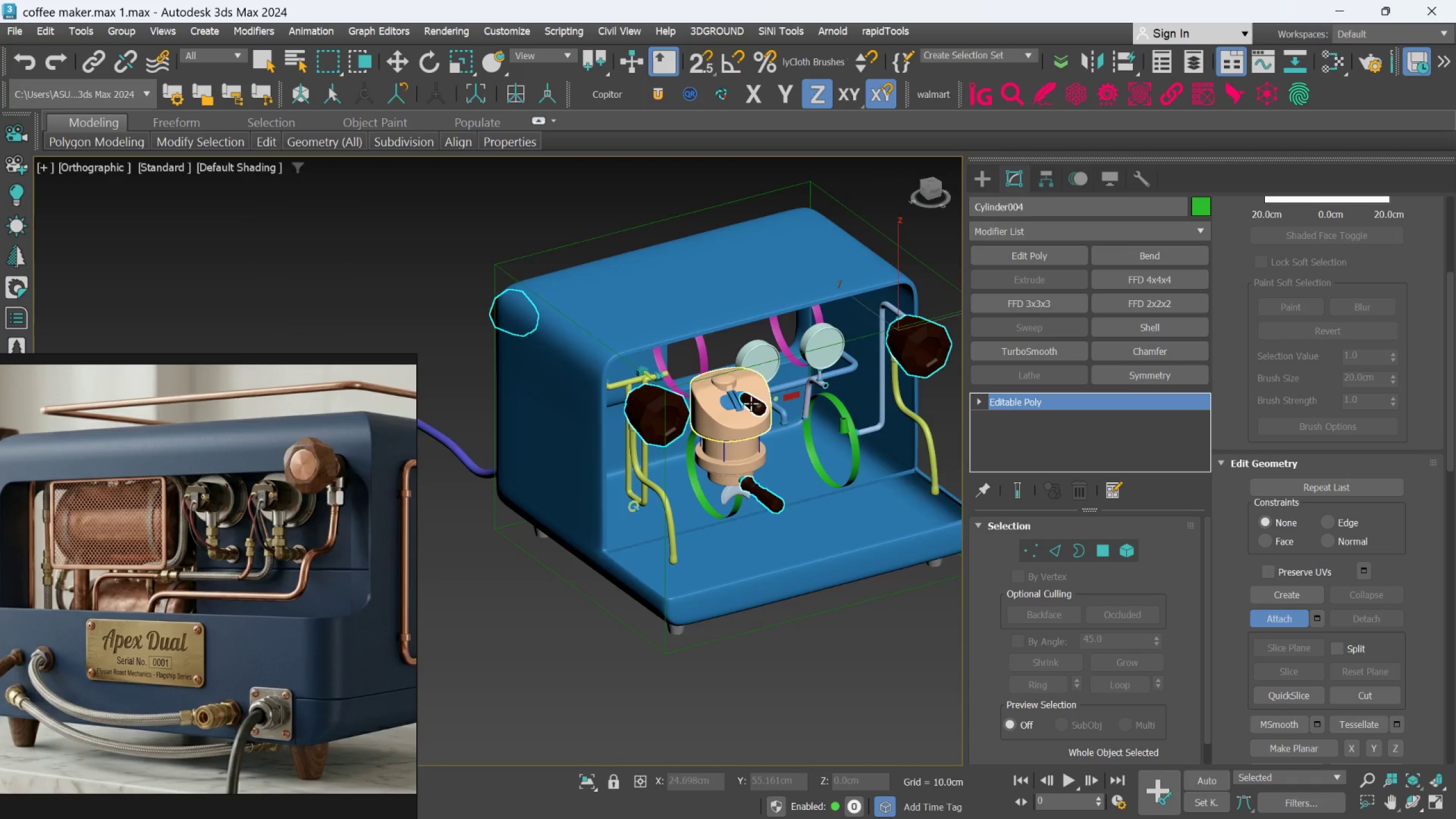 
scroll: coordinate [633, 458], scroll_direction: up, amount: 7.0
 